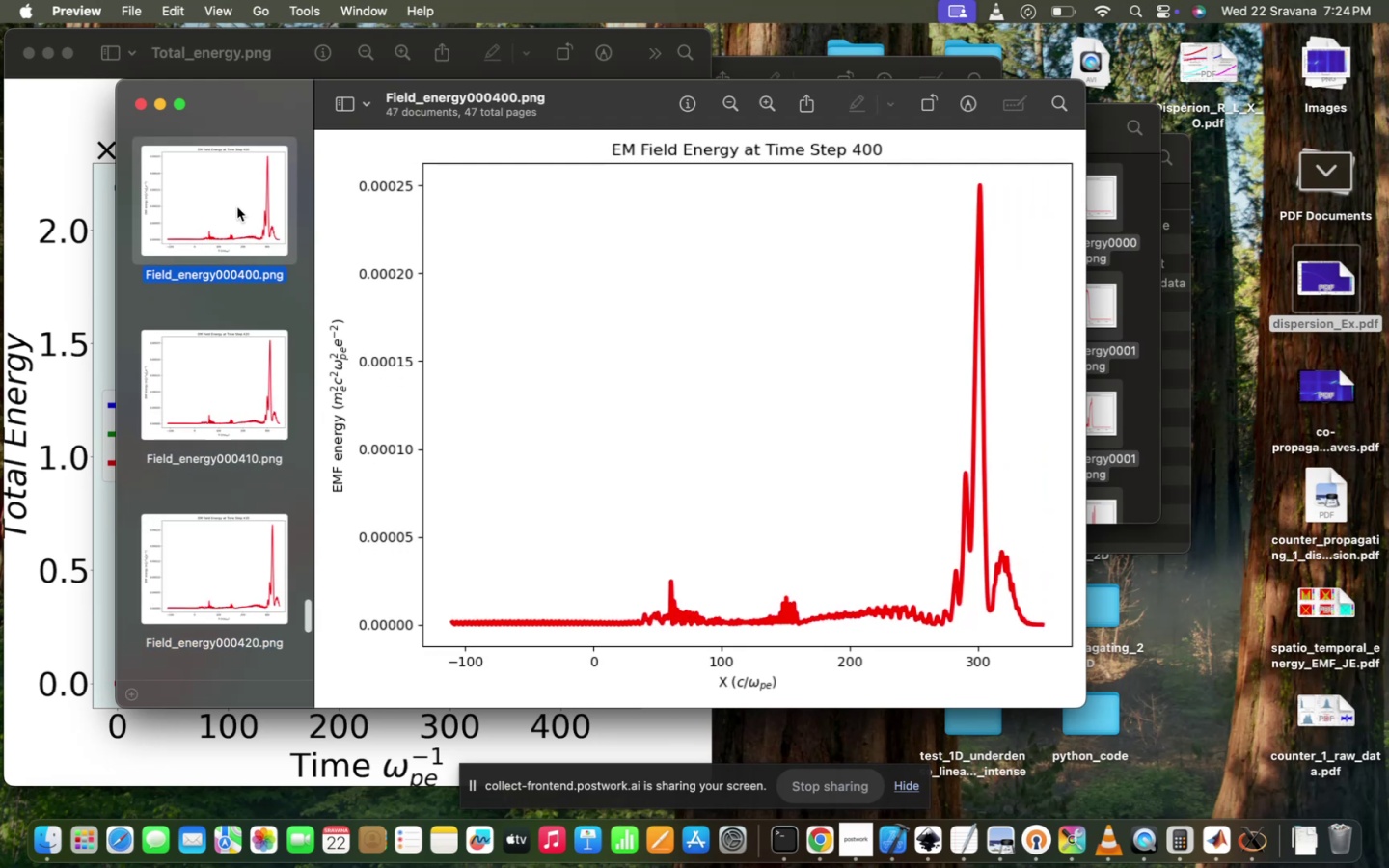 
key(ArrowUp)
 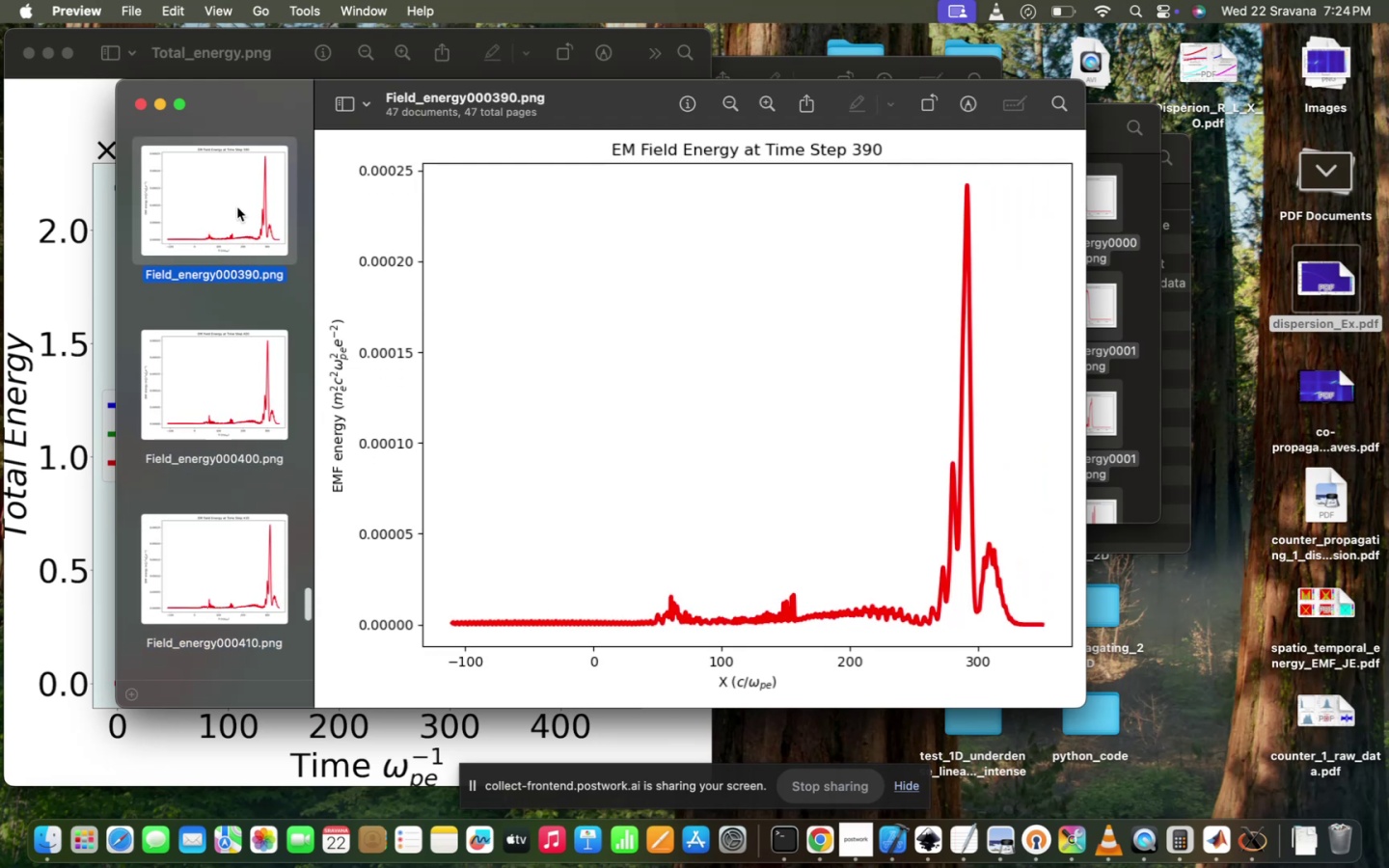 
key(ArrowUp)
 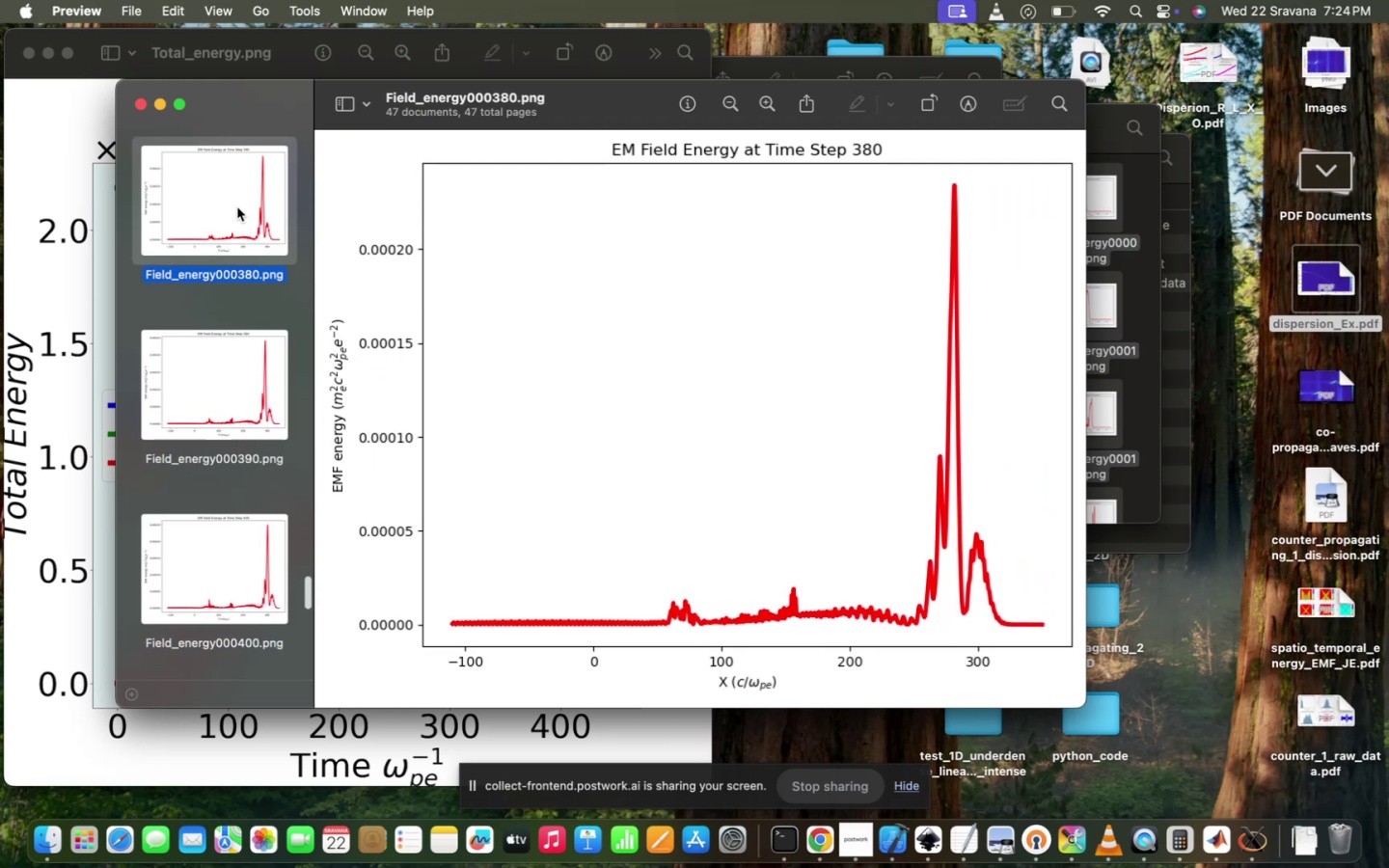 
key(ArrowUp)
 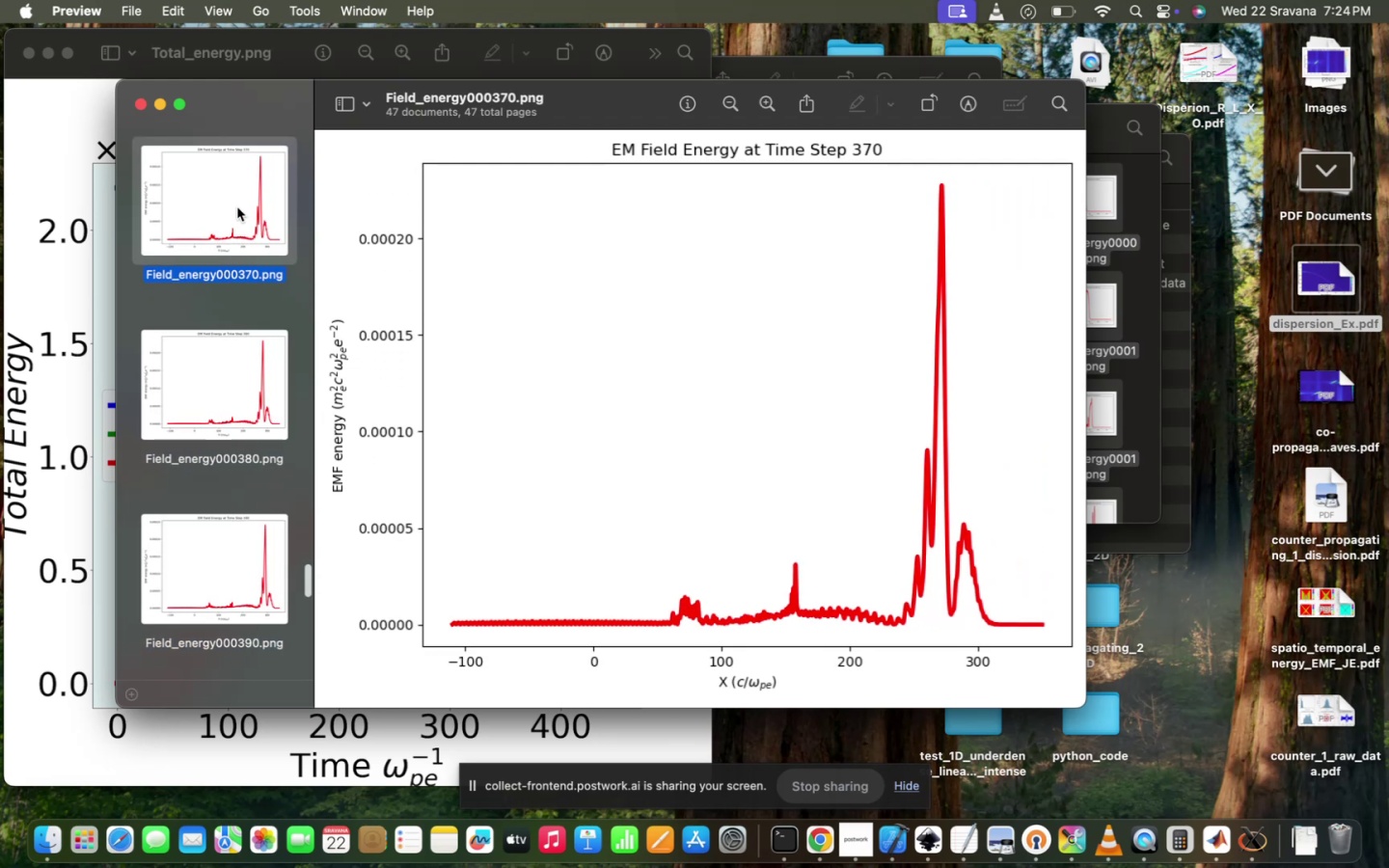 
key(ArrowUp)
 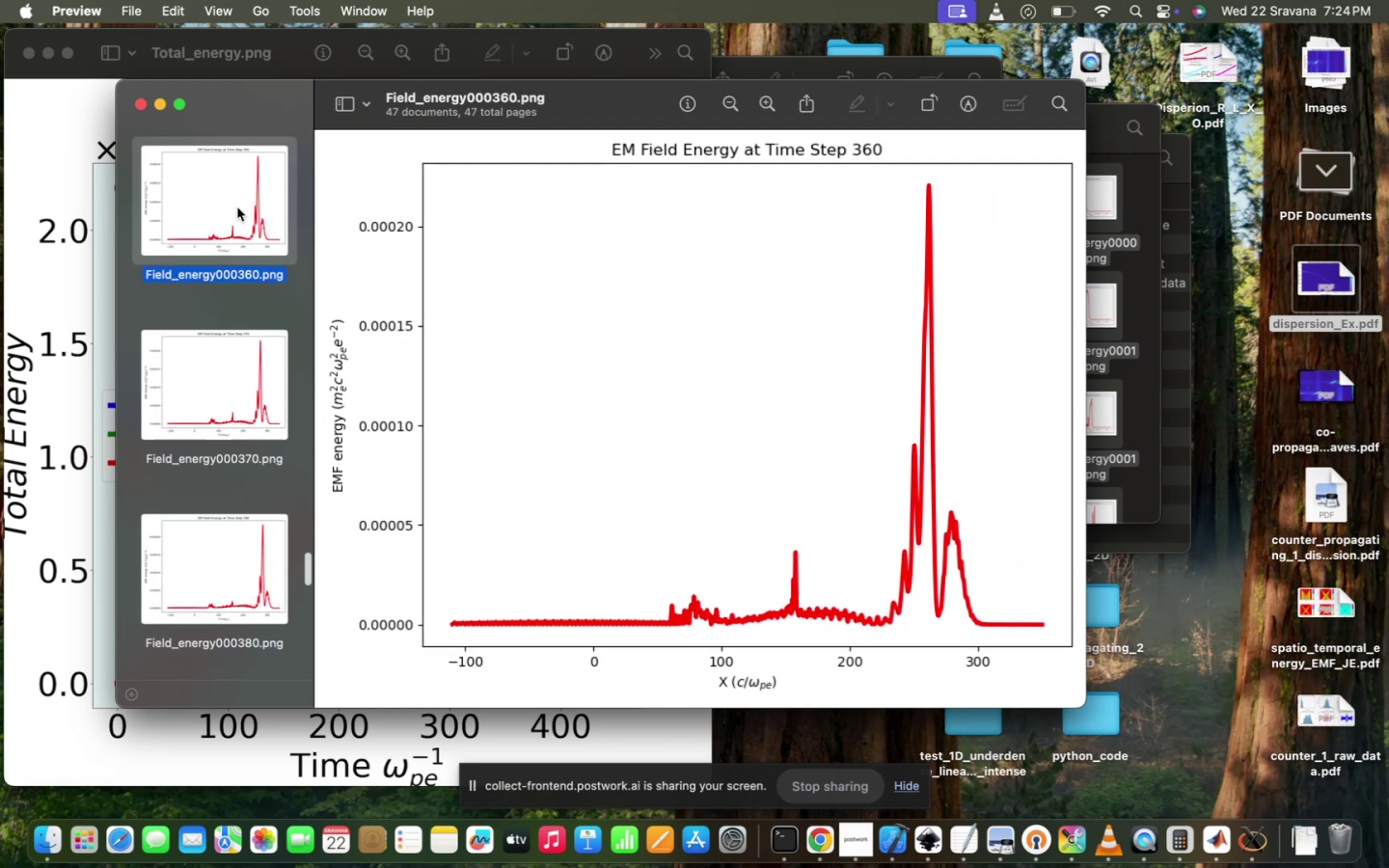 
key(ArrowUp)
 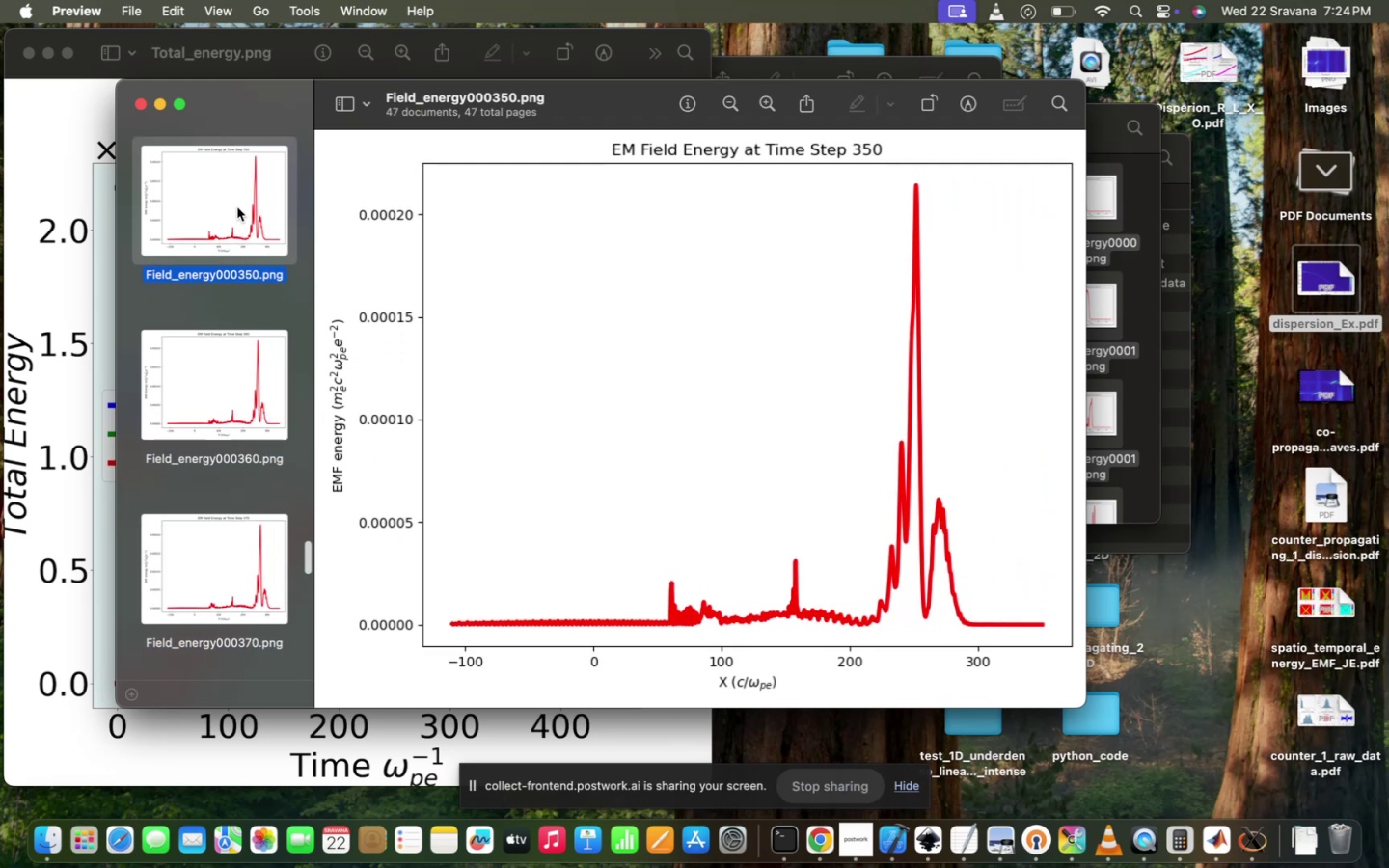 
key(ArrowUp)
 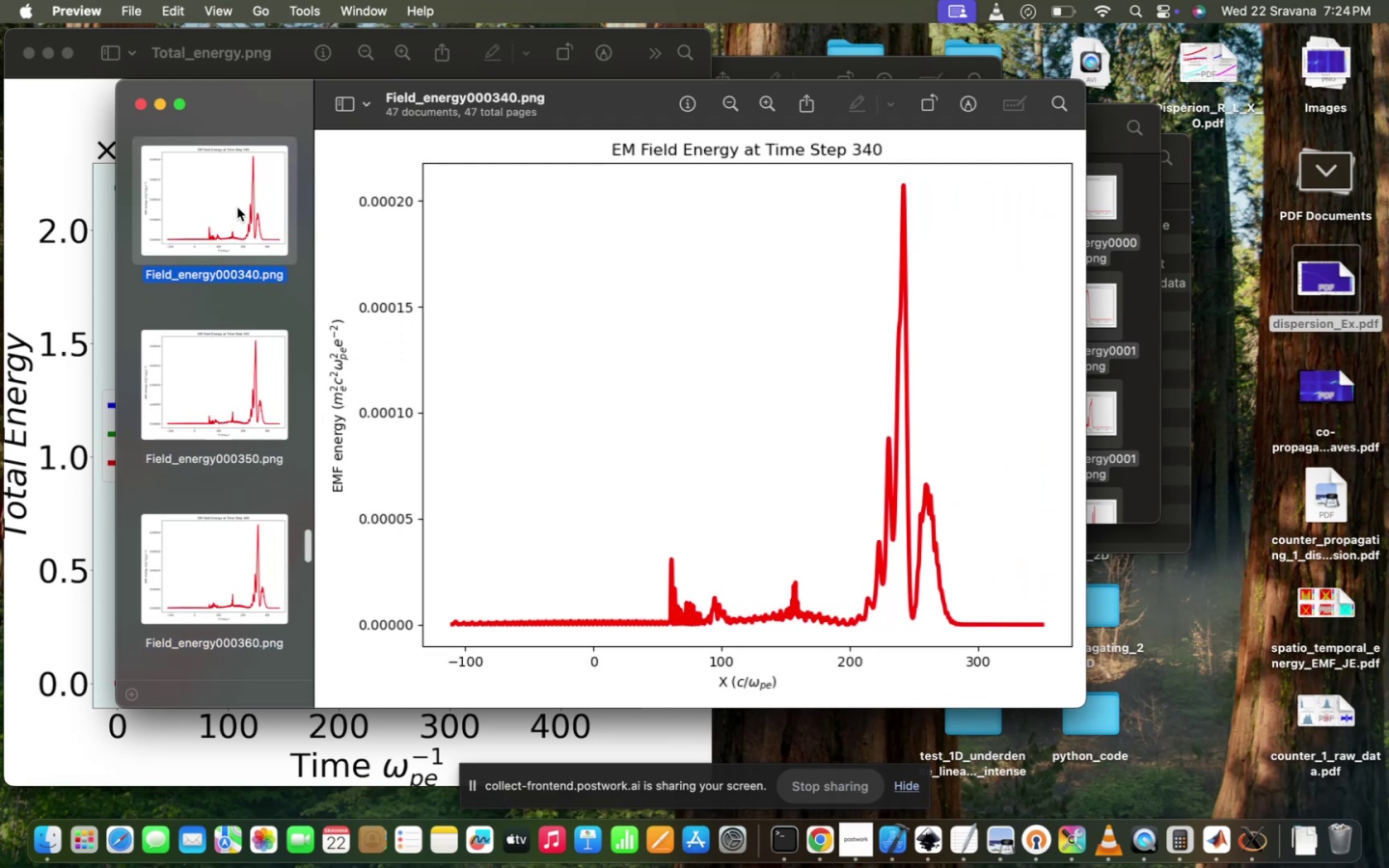 
key(ArrowUp)
 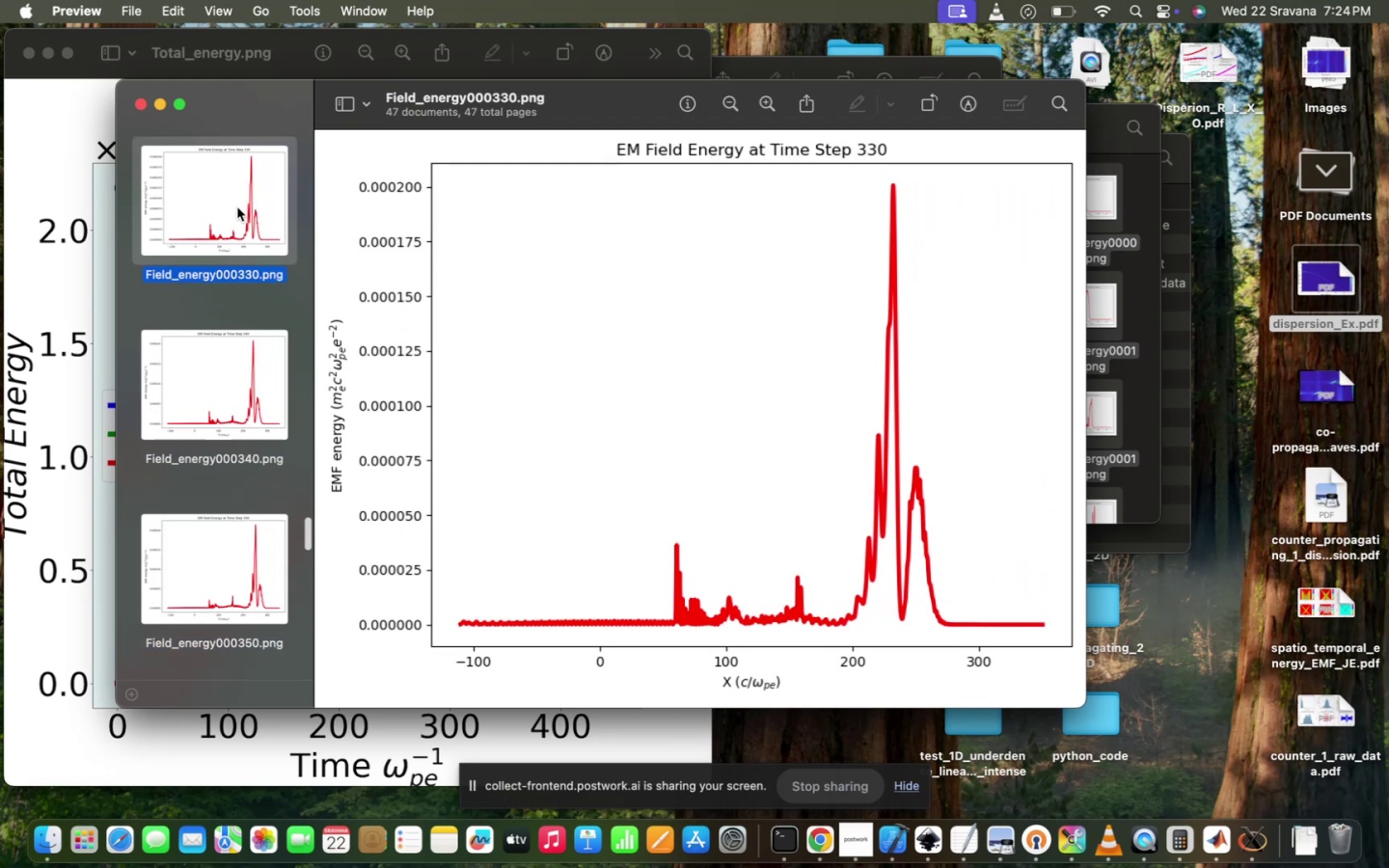 
key(ArrowDown)
 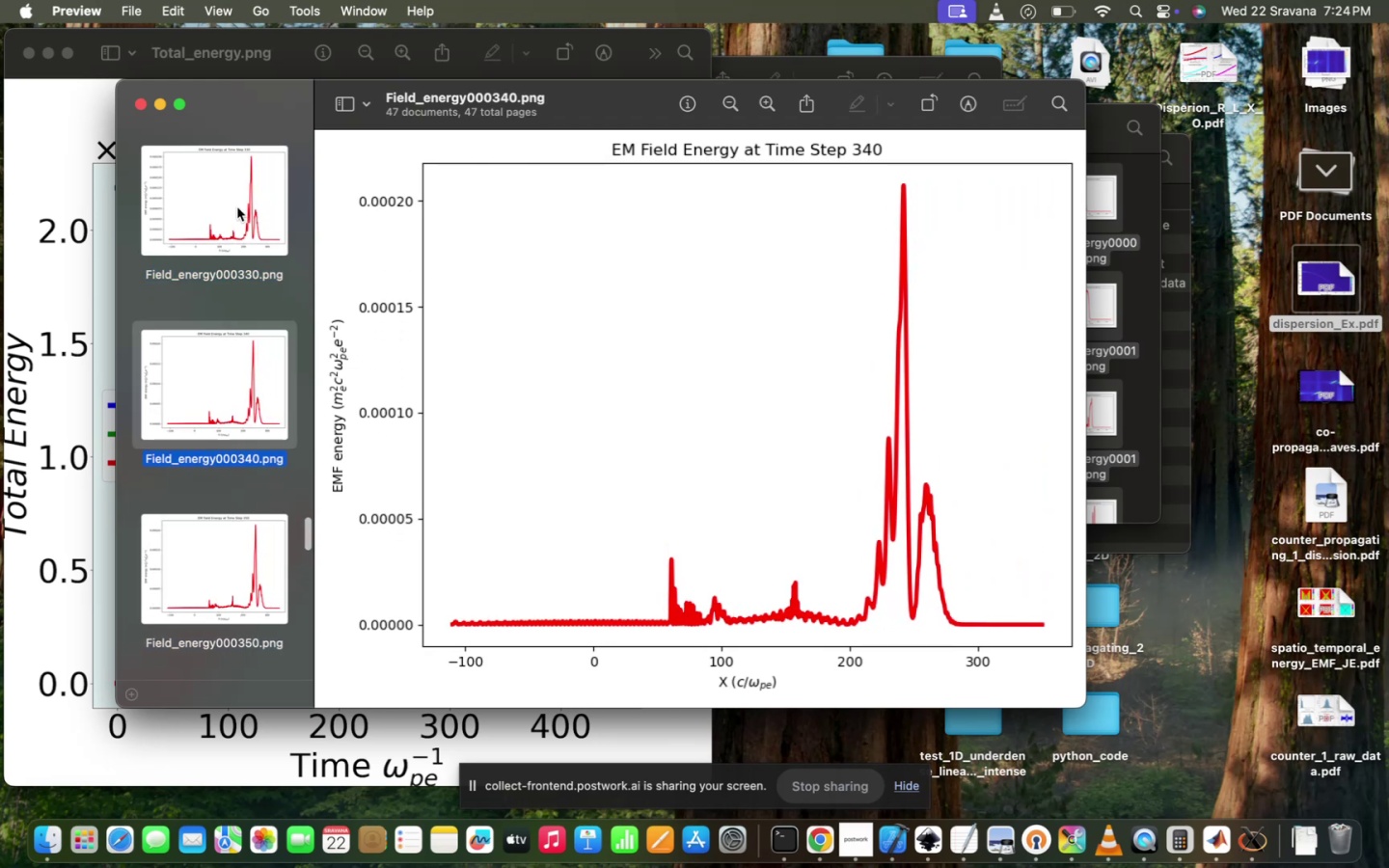 
key(ArrowDown)
 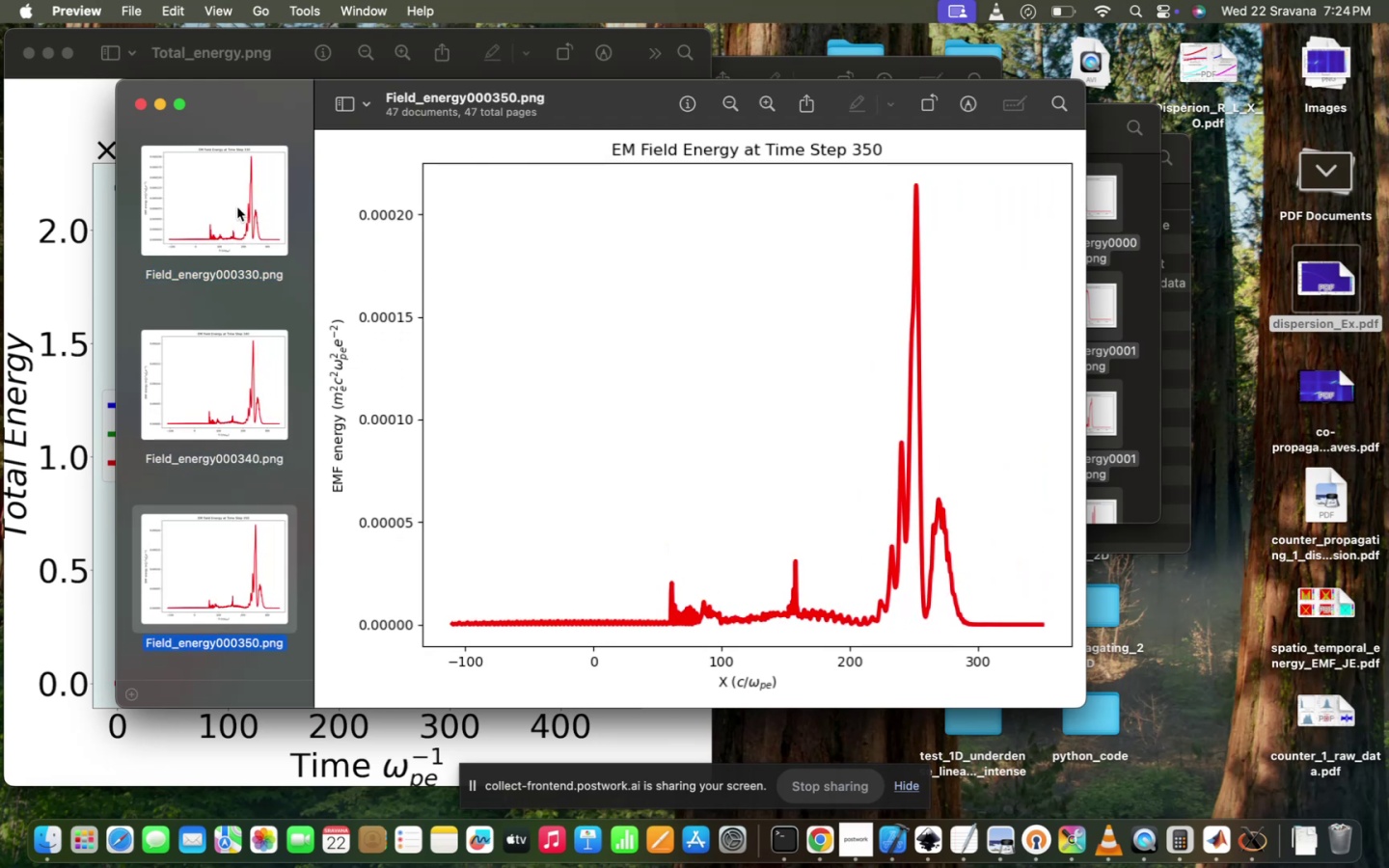 
key(ArrowDown)
 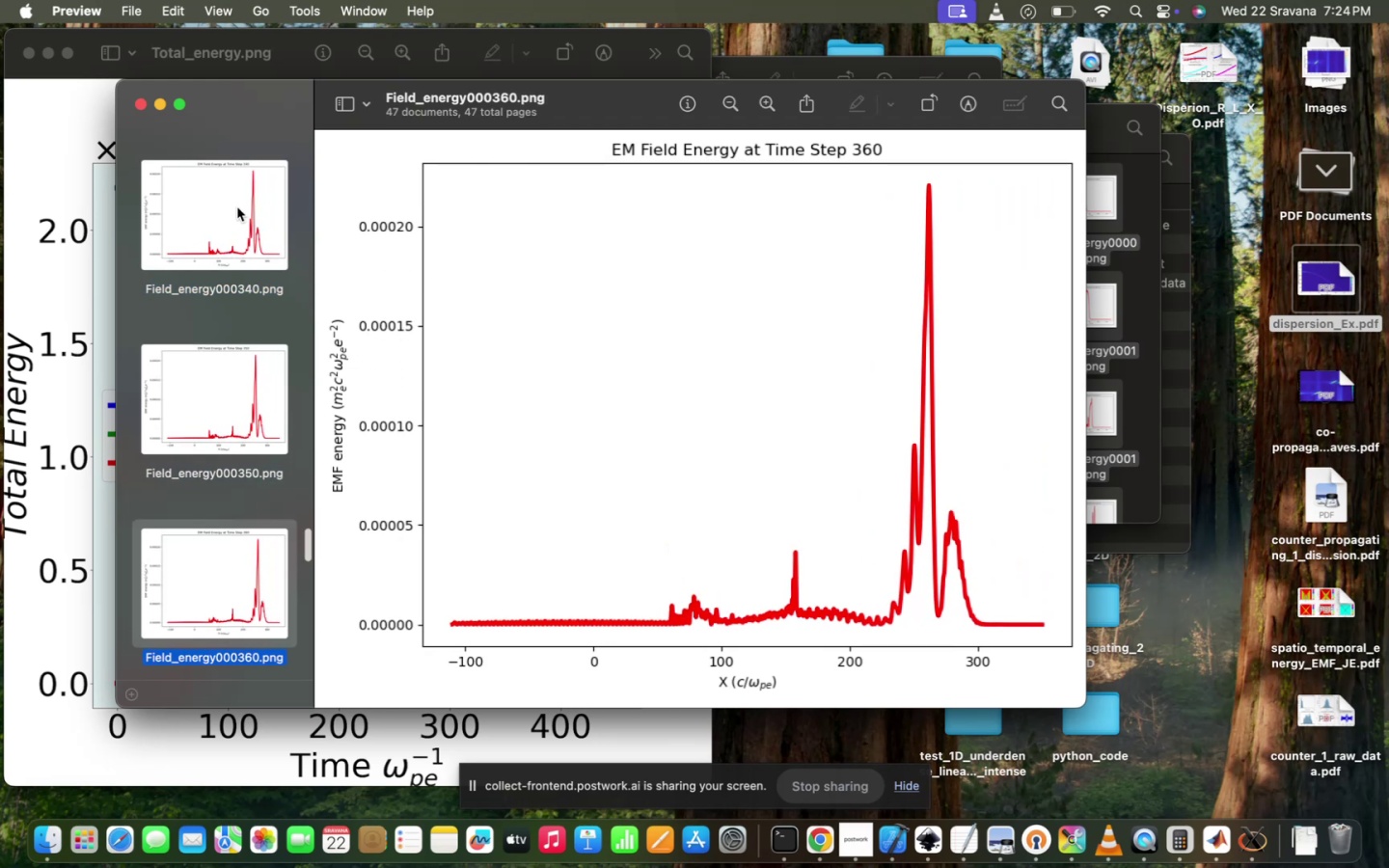 
key(ArrowDown)
 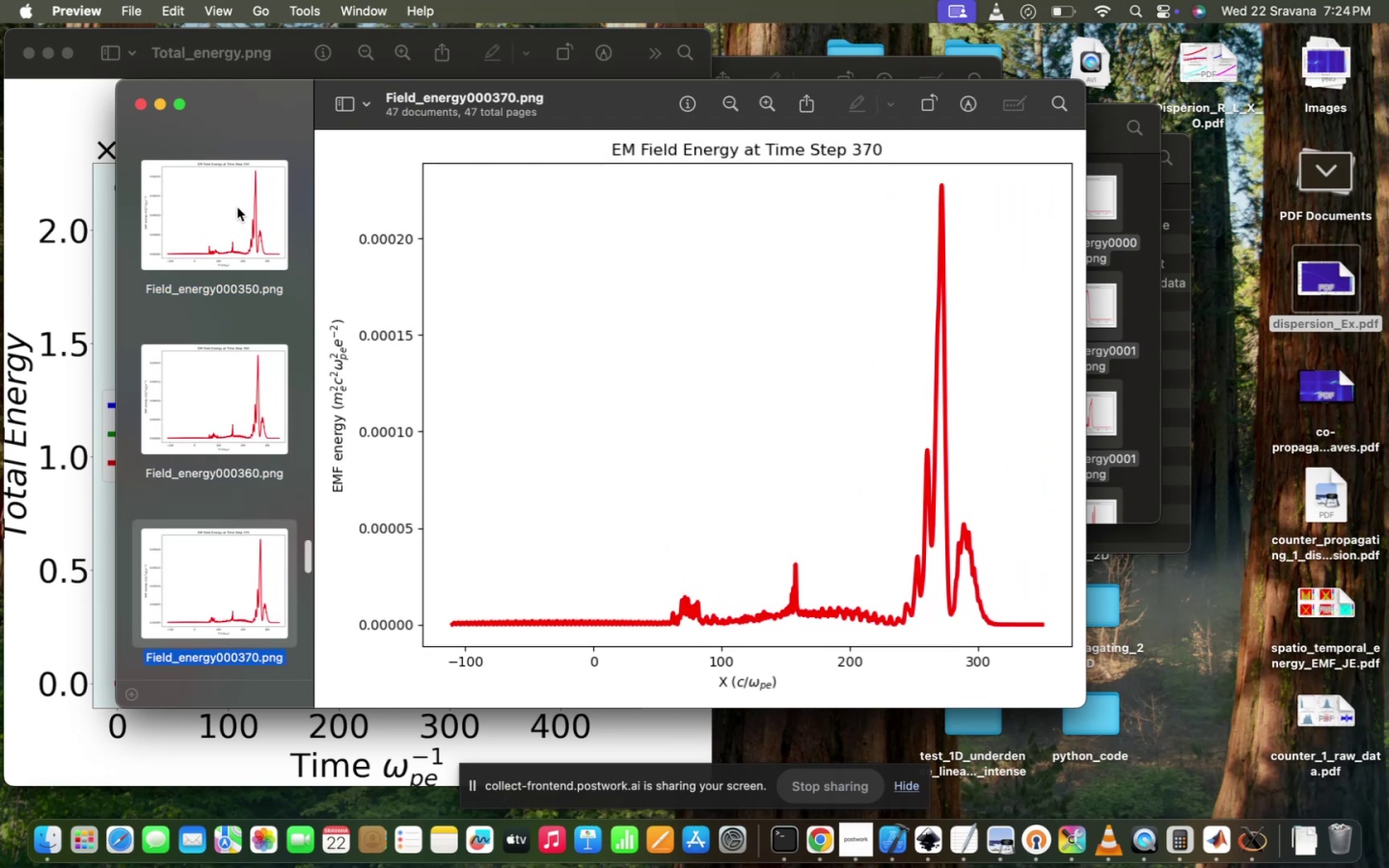 
key(ArrowDown)
 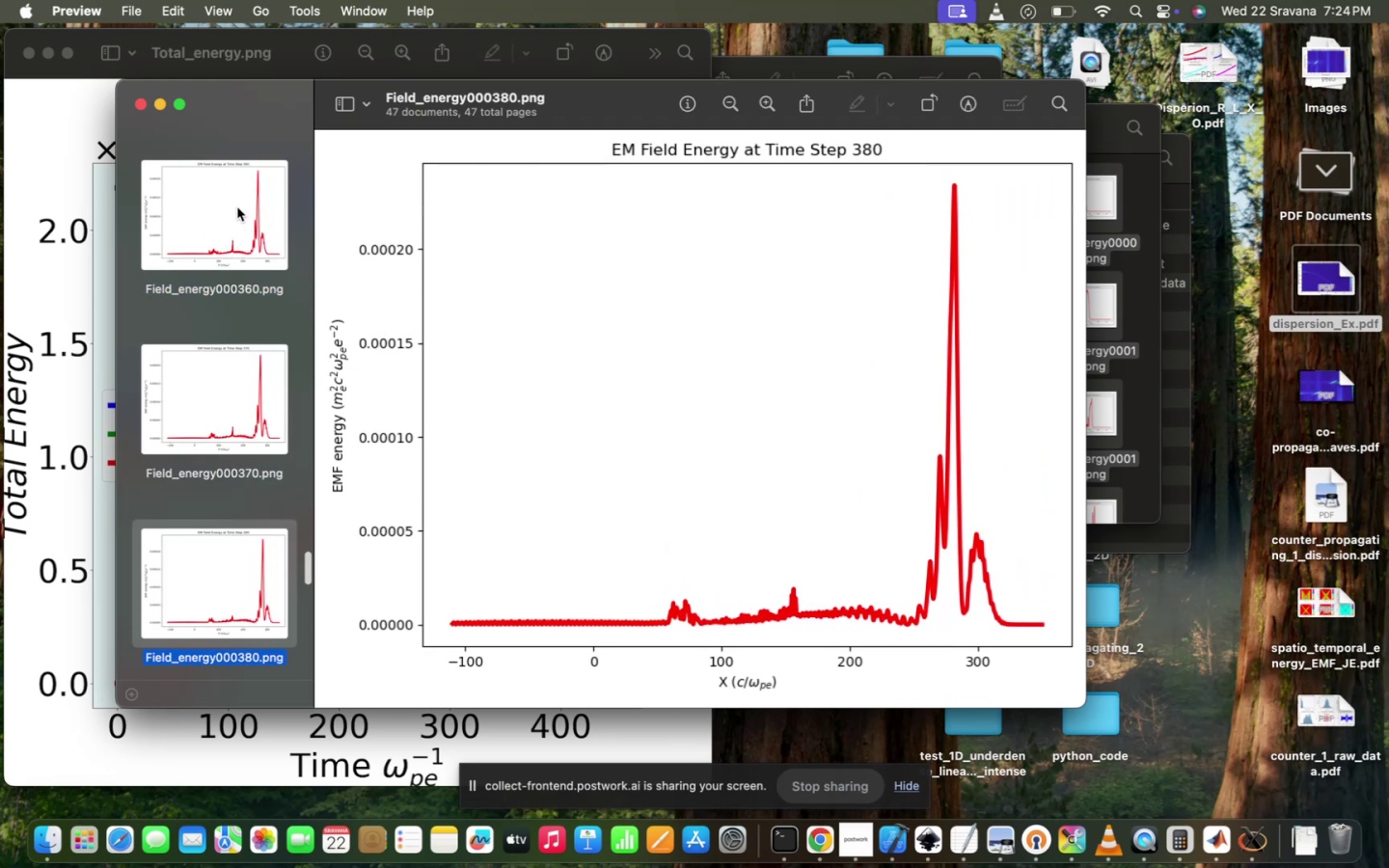 
key(ArrowDown)
 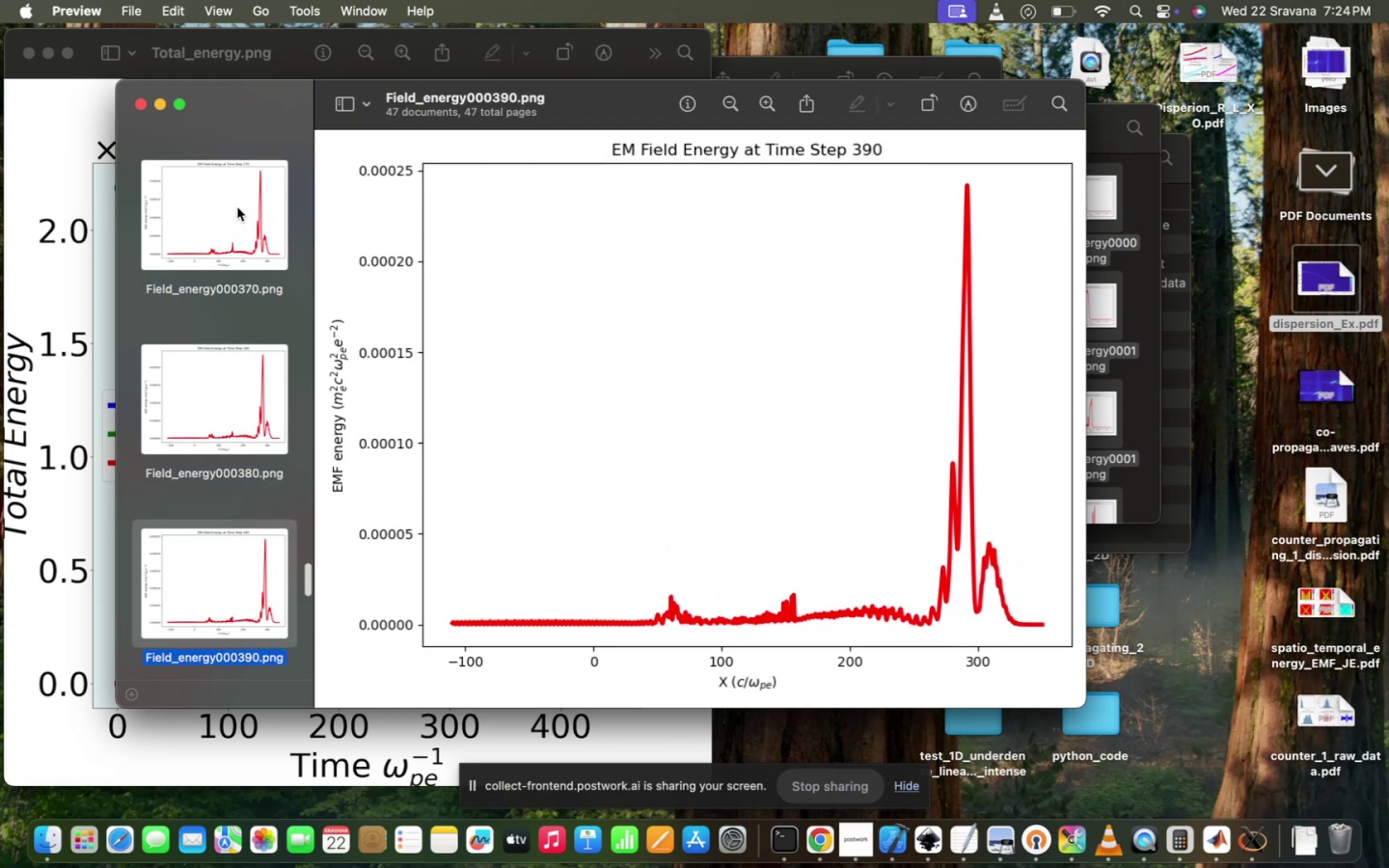 
key(ArrowDown)
 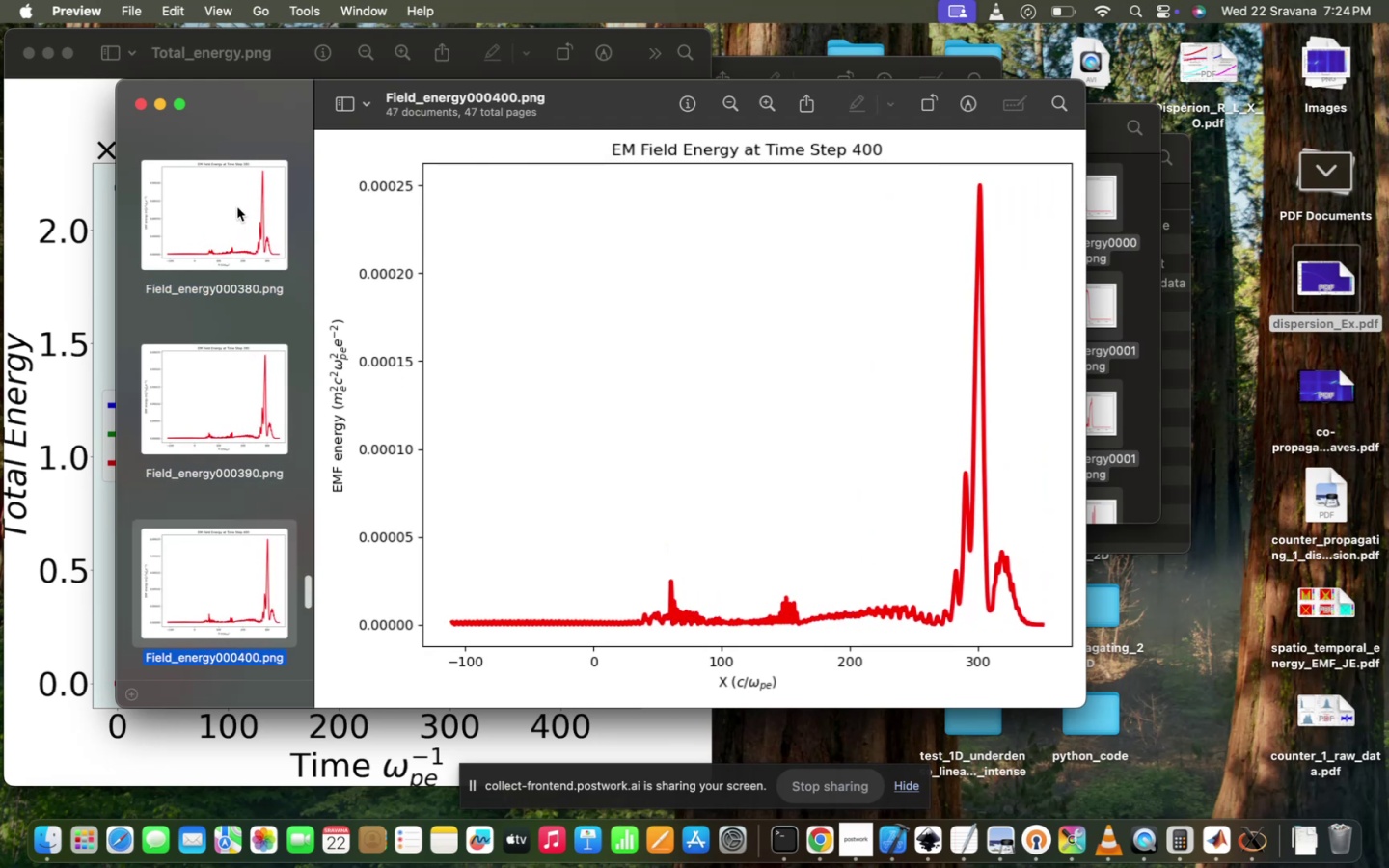 
key(ArrowDown)
 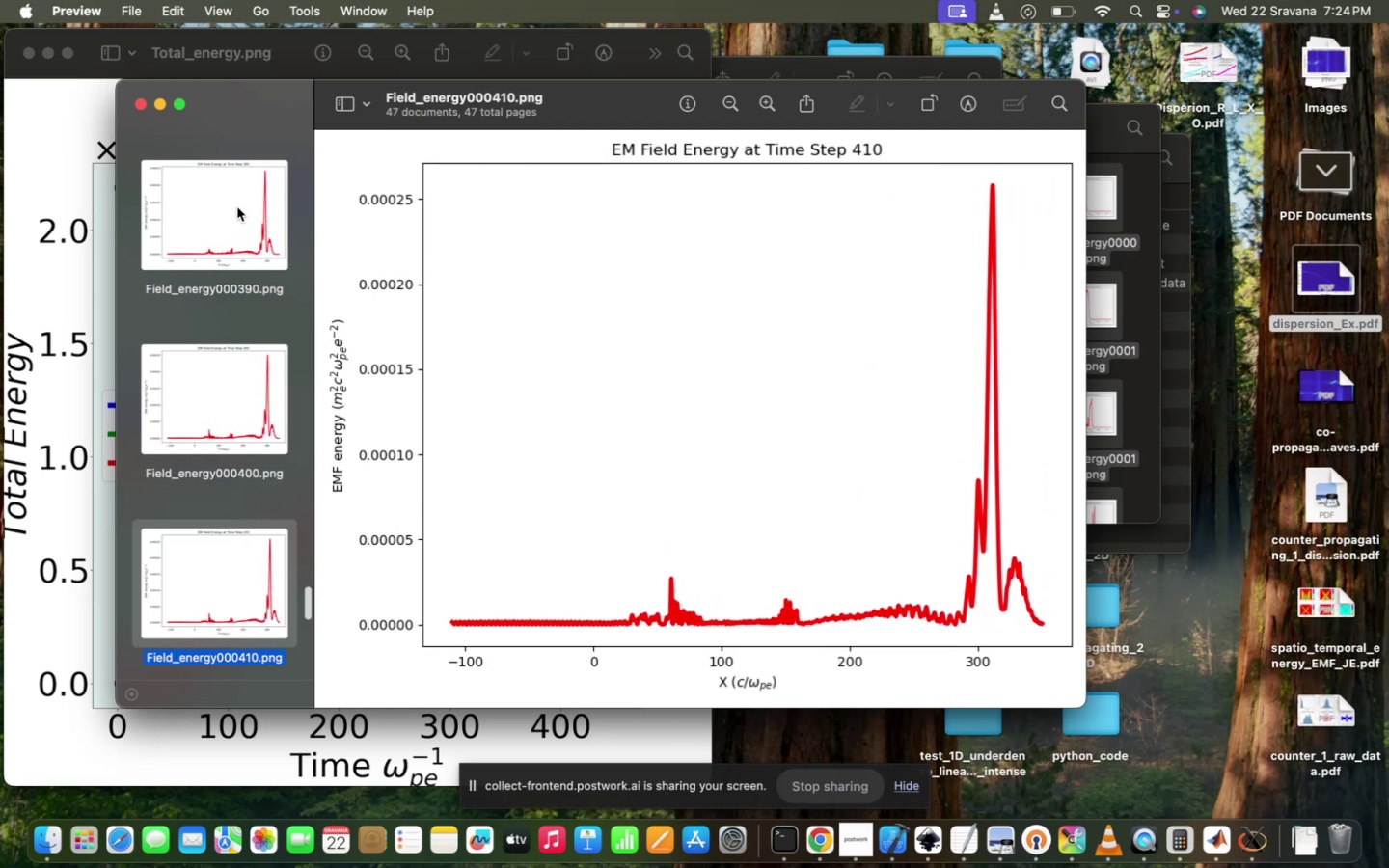 
key(ArrowDown)
 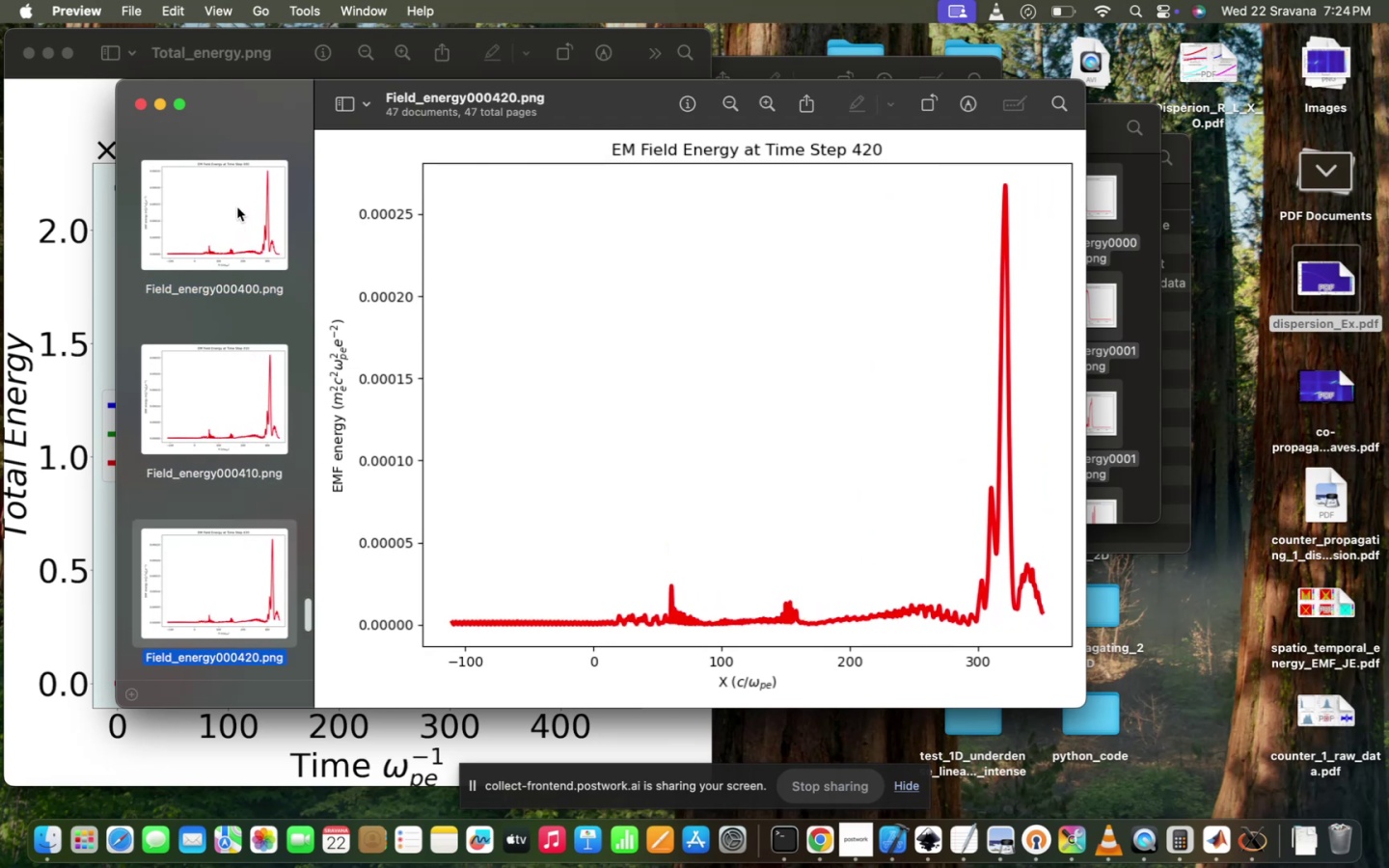 
key(ArrowDown)
 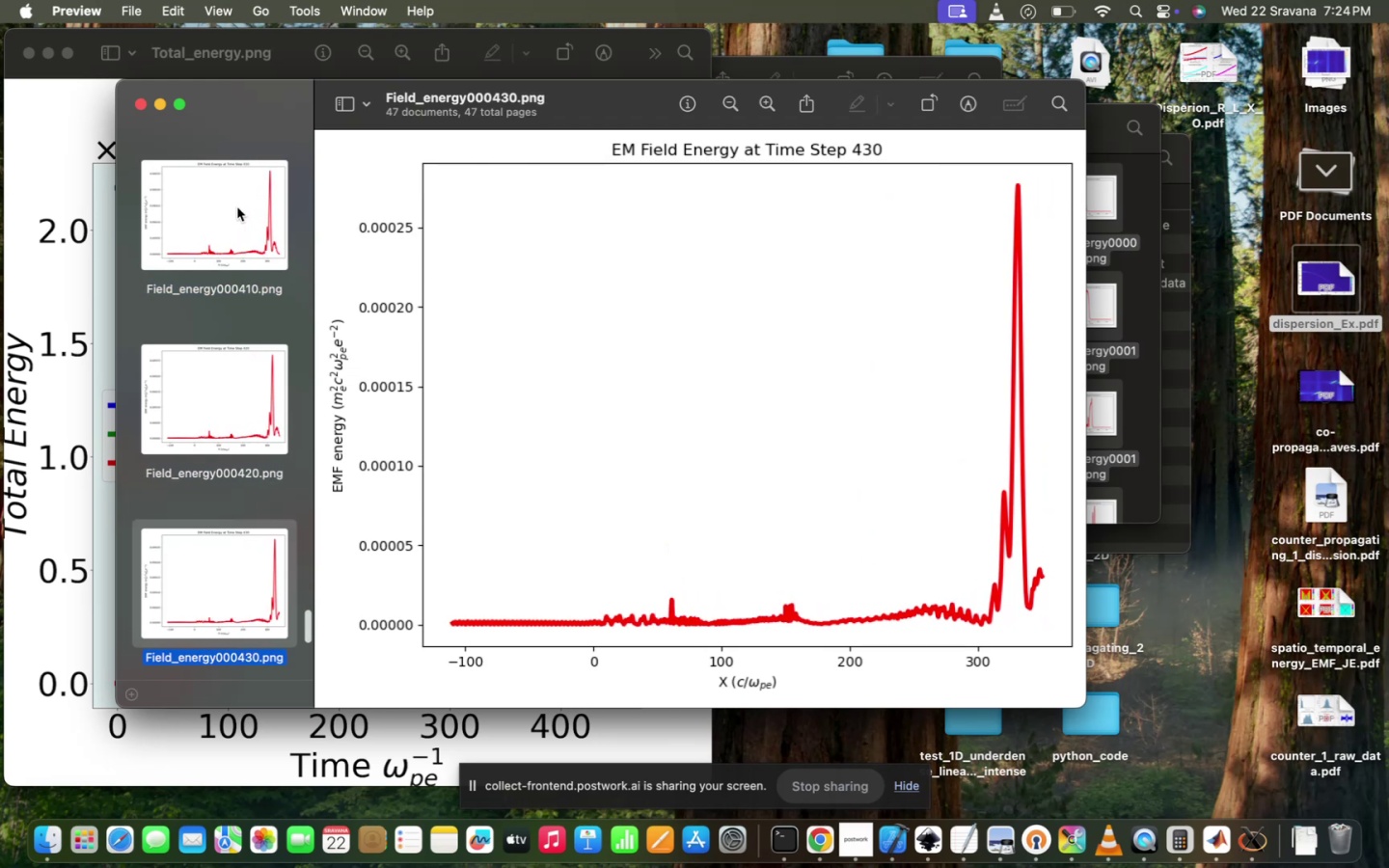 
key(ArrowDown)
 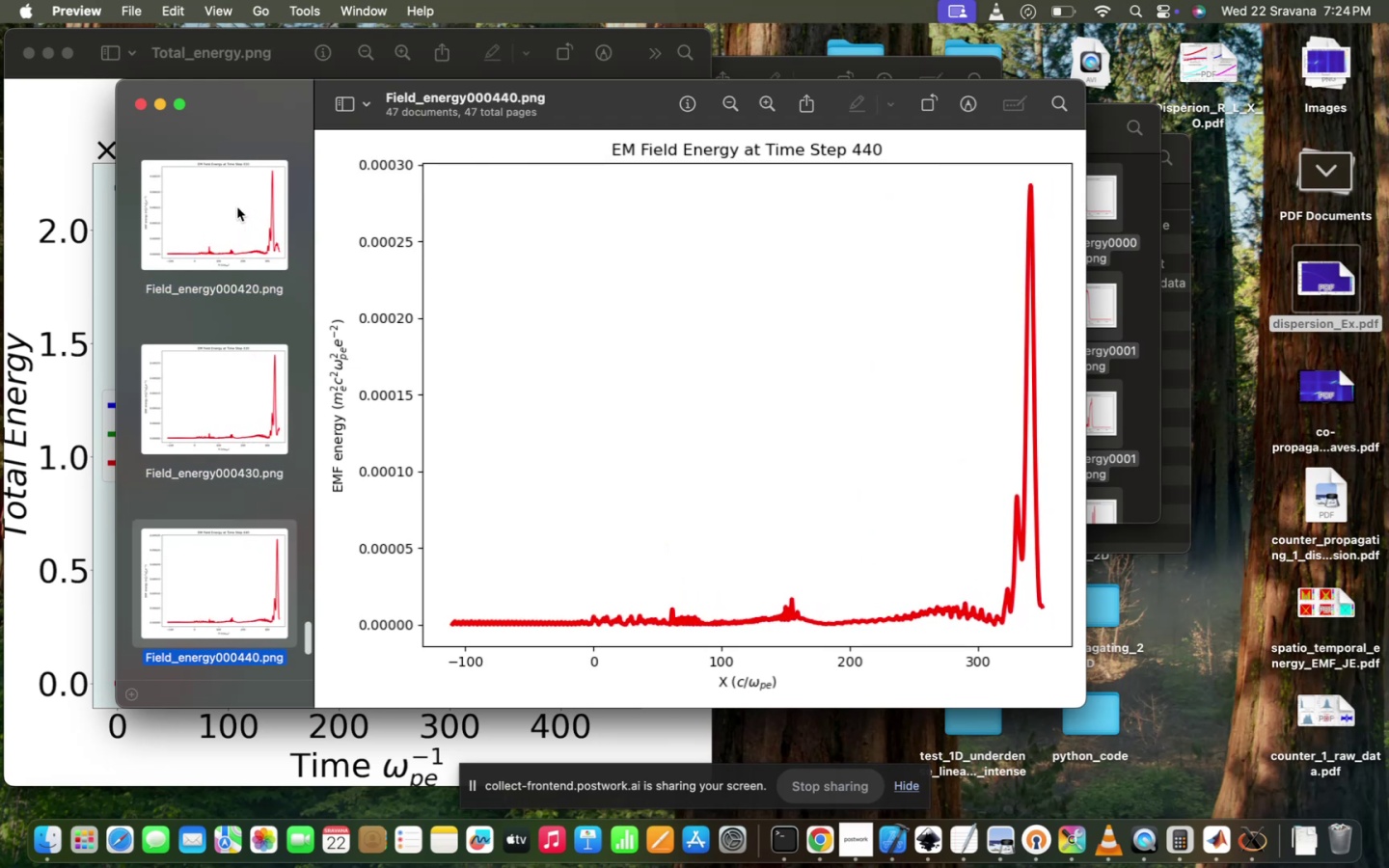 
key(ArrowDown)
 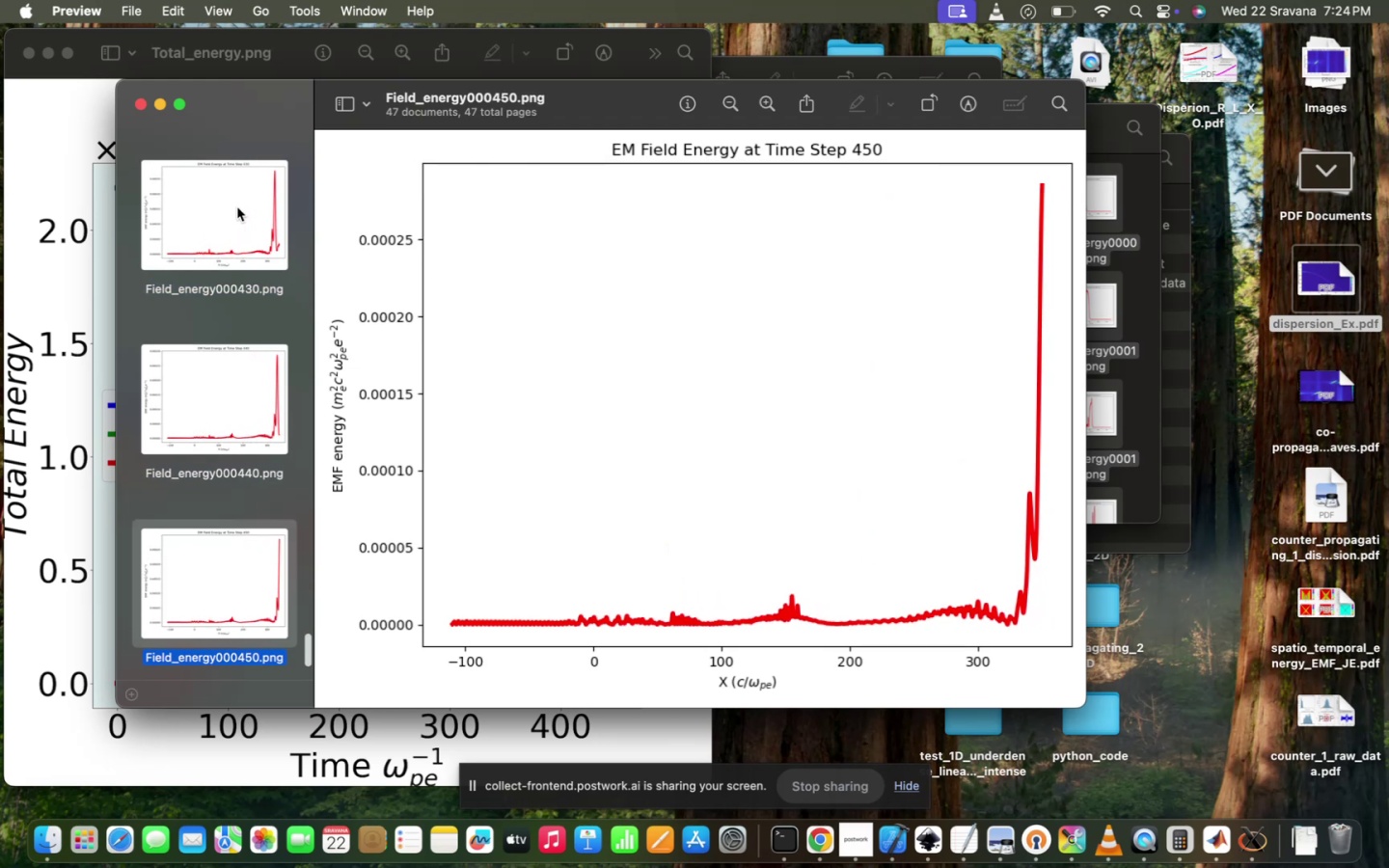 
key(ArrowDown)
 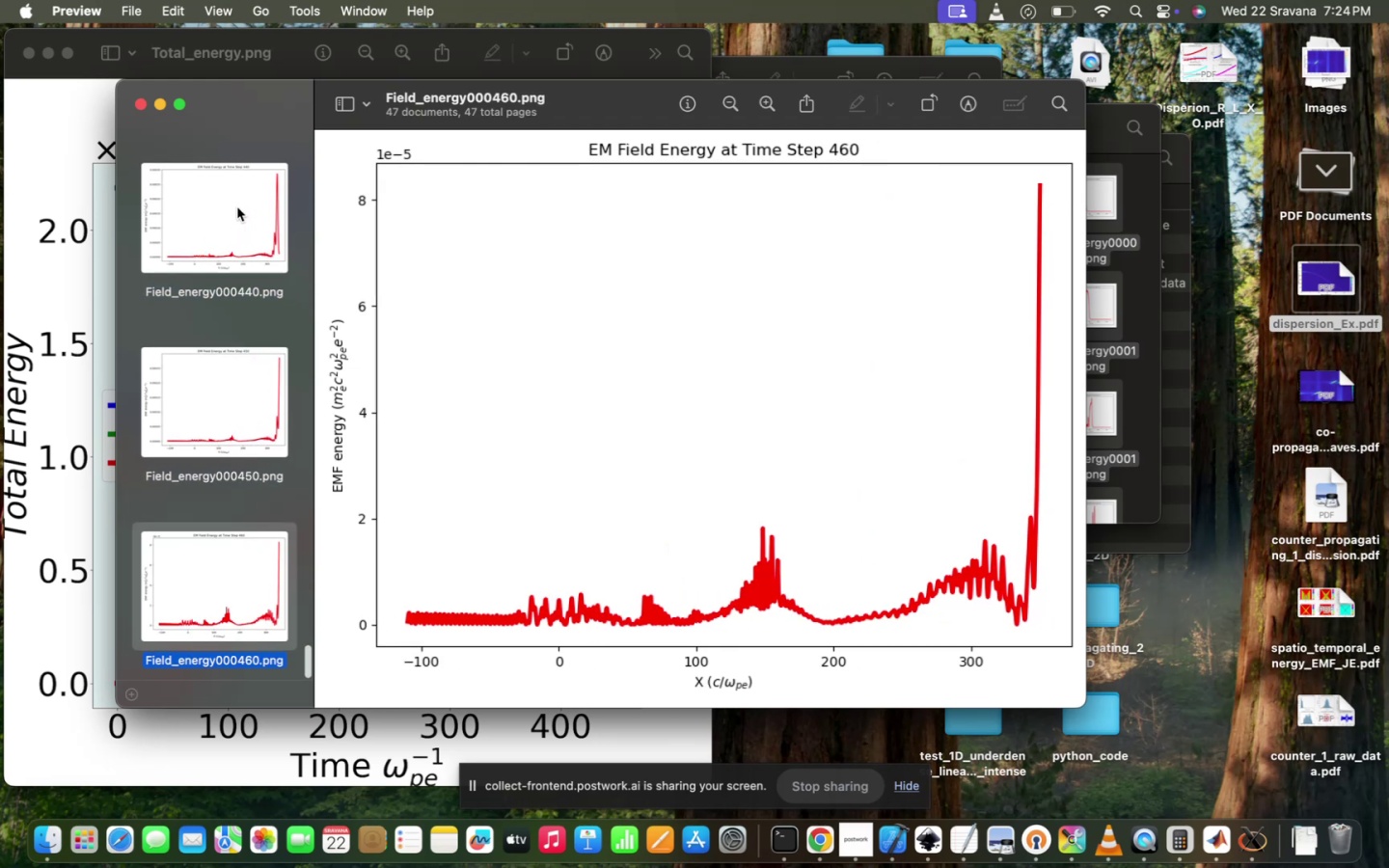 
key(ArrowDown)
 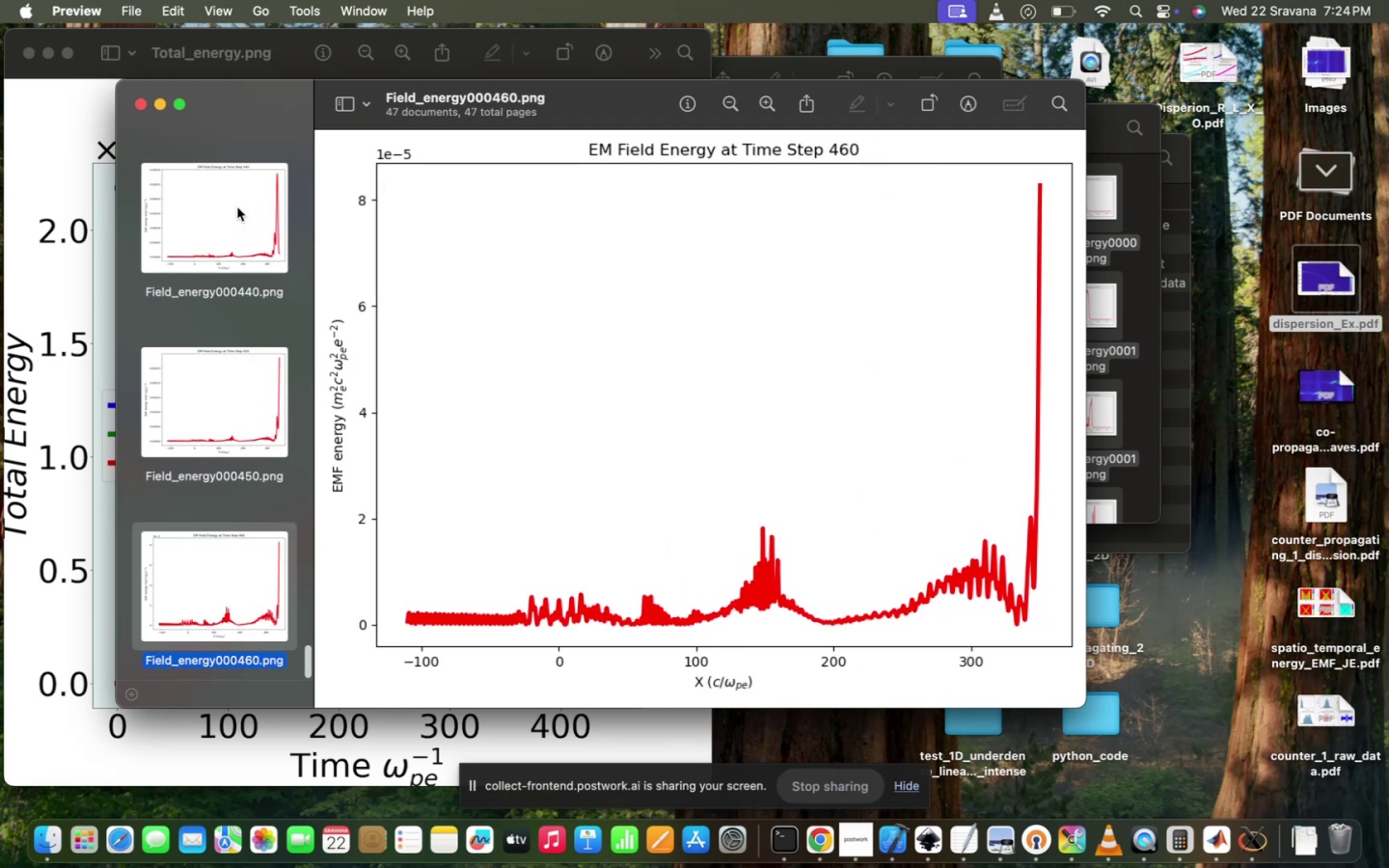 
key(ArrowDown)
 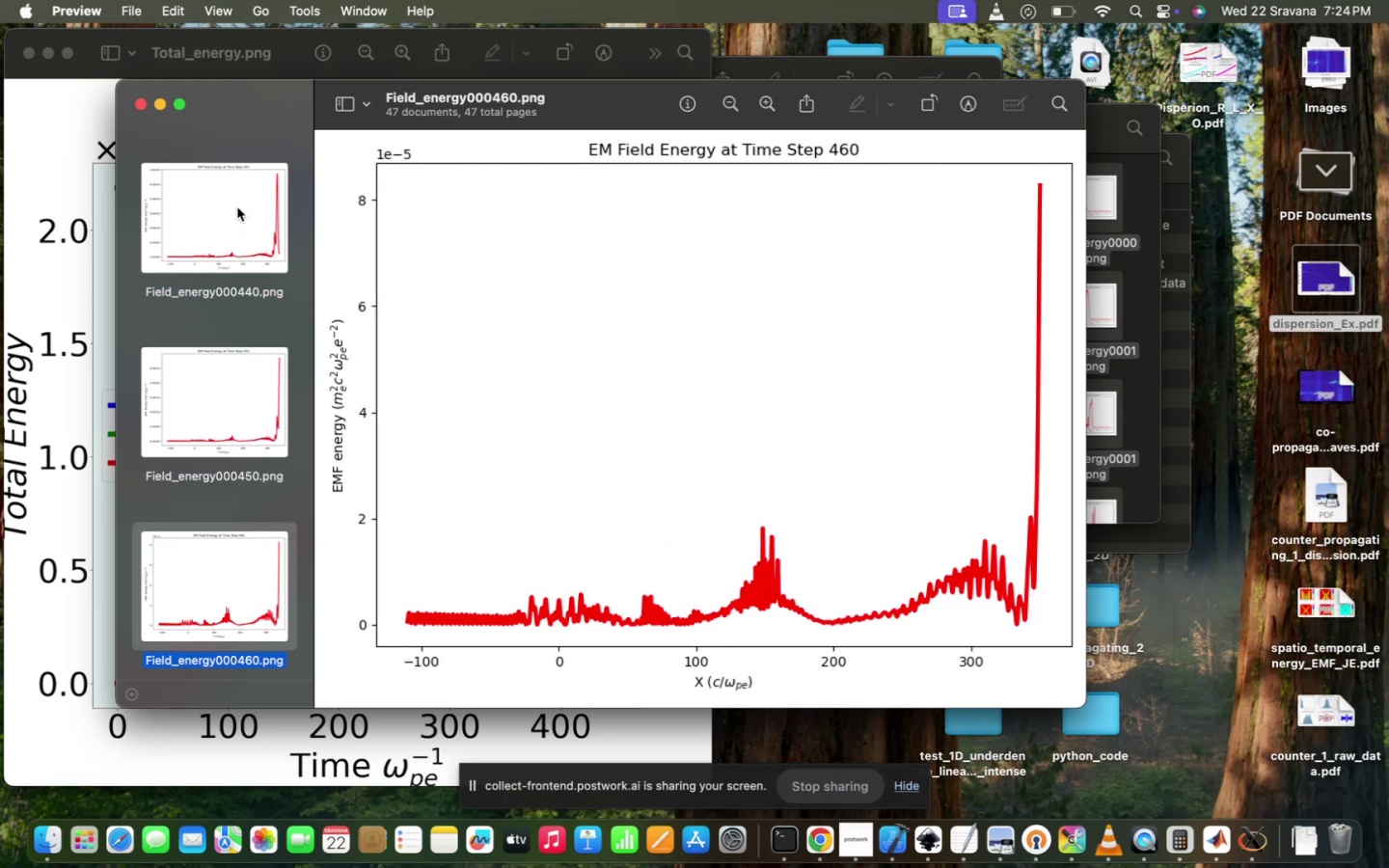 
key(ArrowDown)
 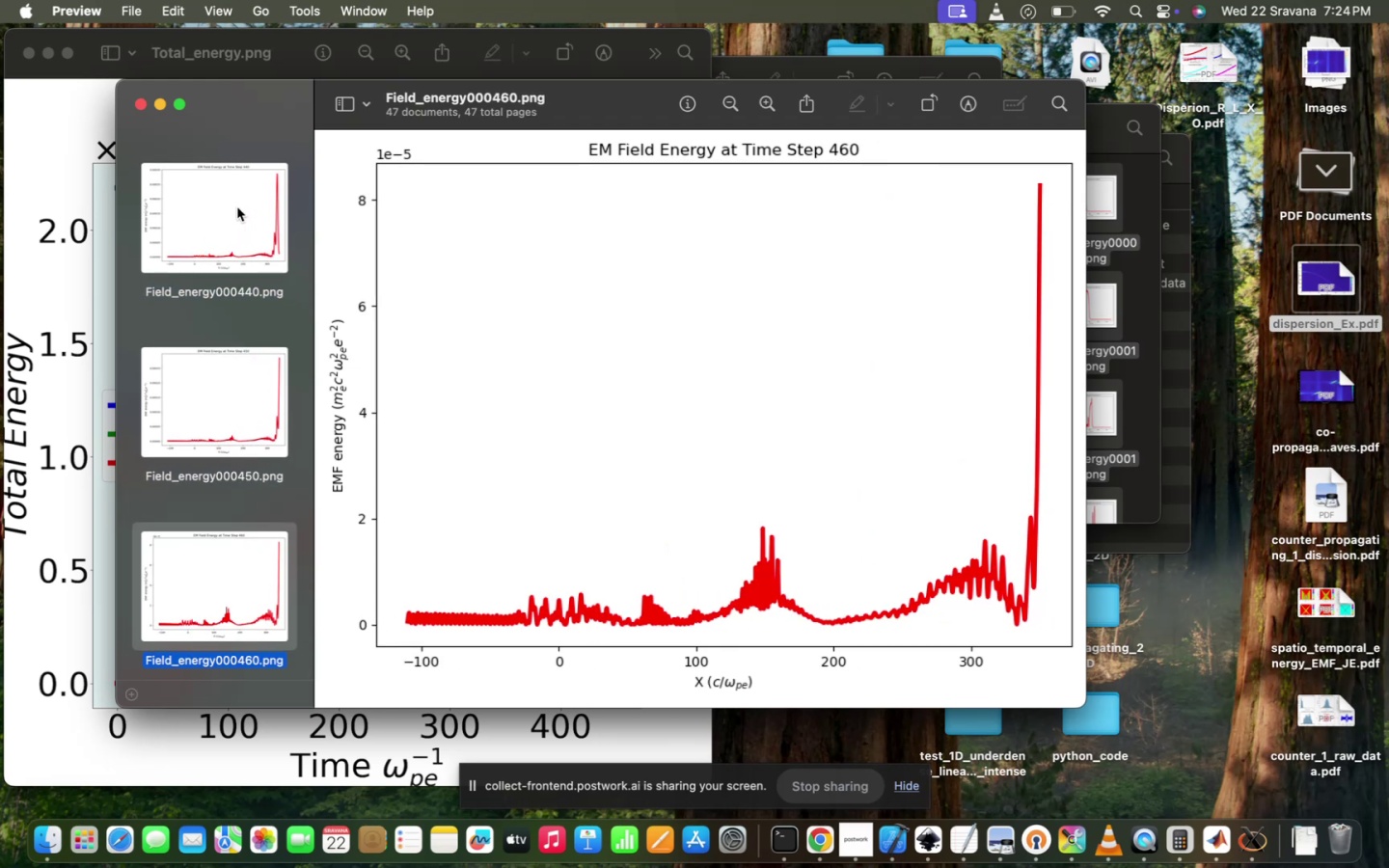 
key(ArrowDown)
 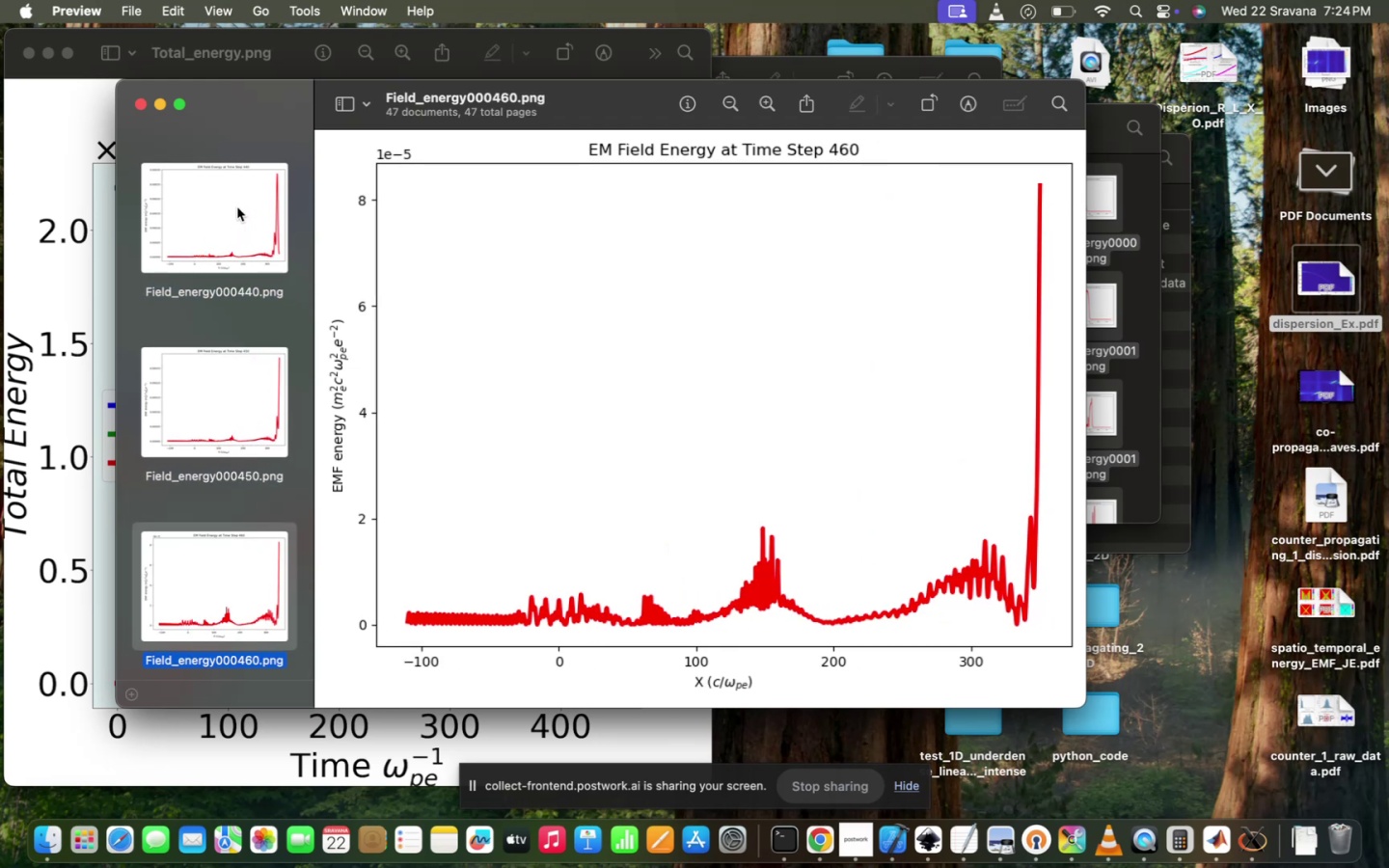 
hold_key(key=ArrowUp, duration=1.5)
 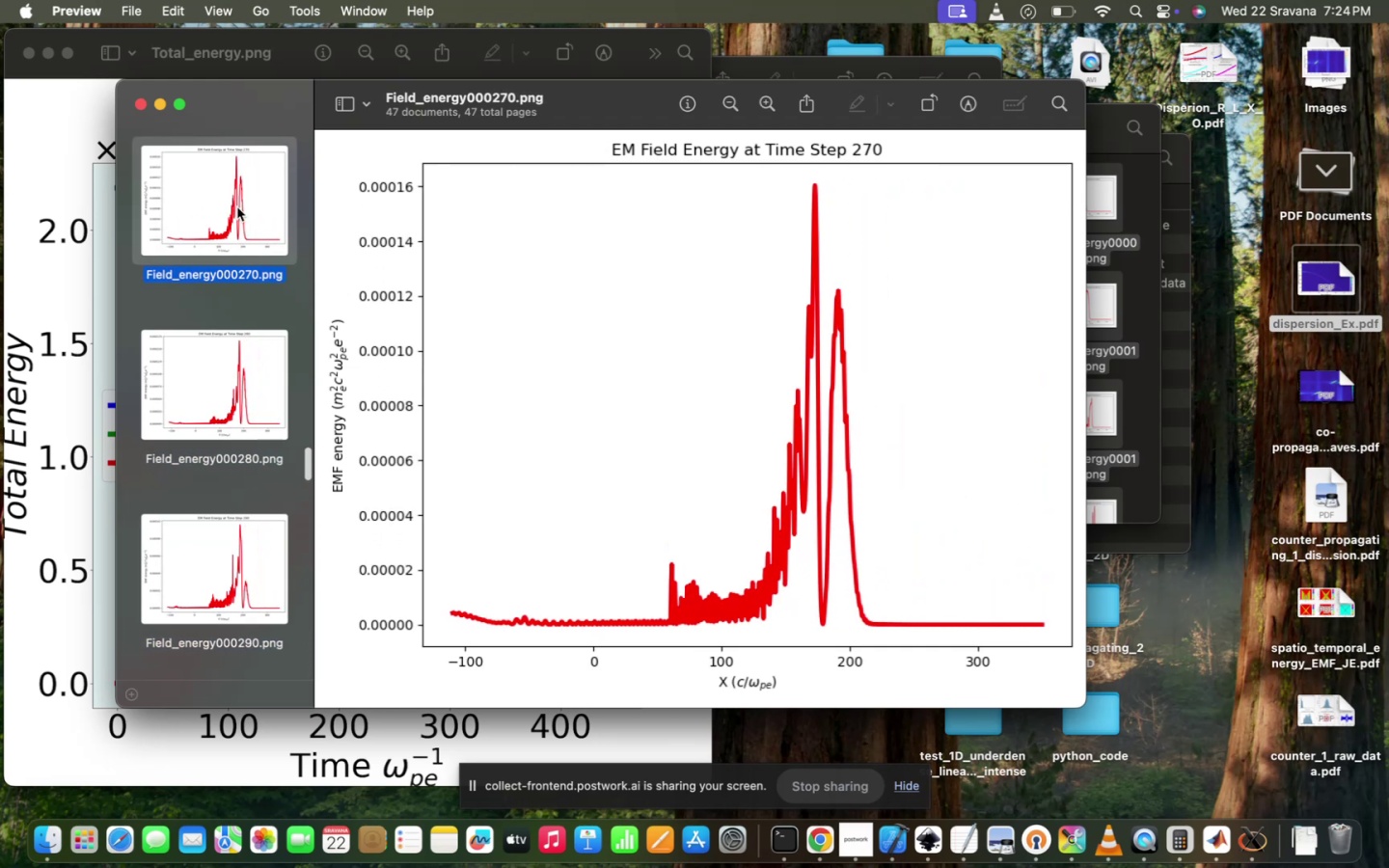 
hold_key(key=ArrowUp, duration=0.62)
 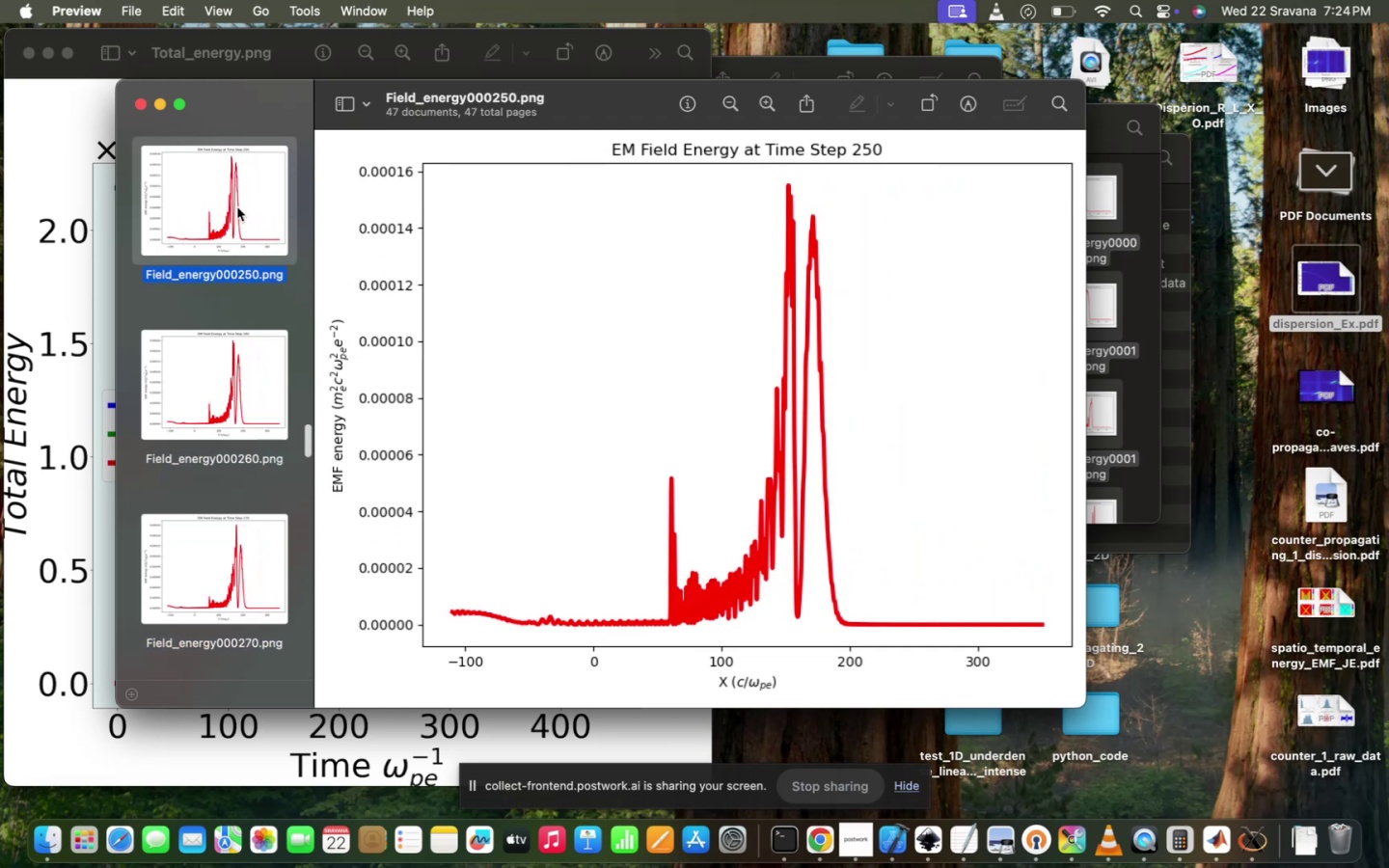 
hold_key(key=ArrowDown, duration=1.5)
 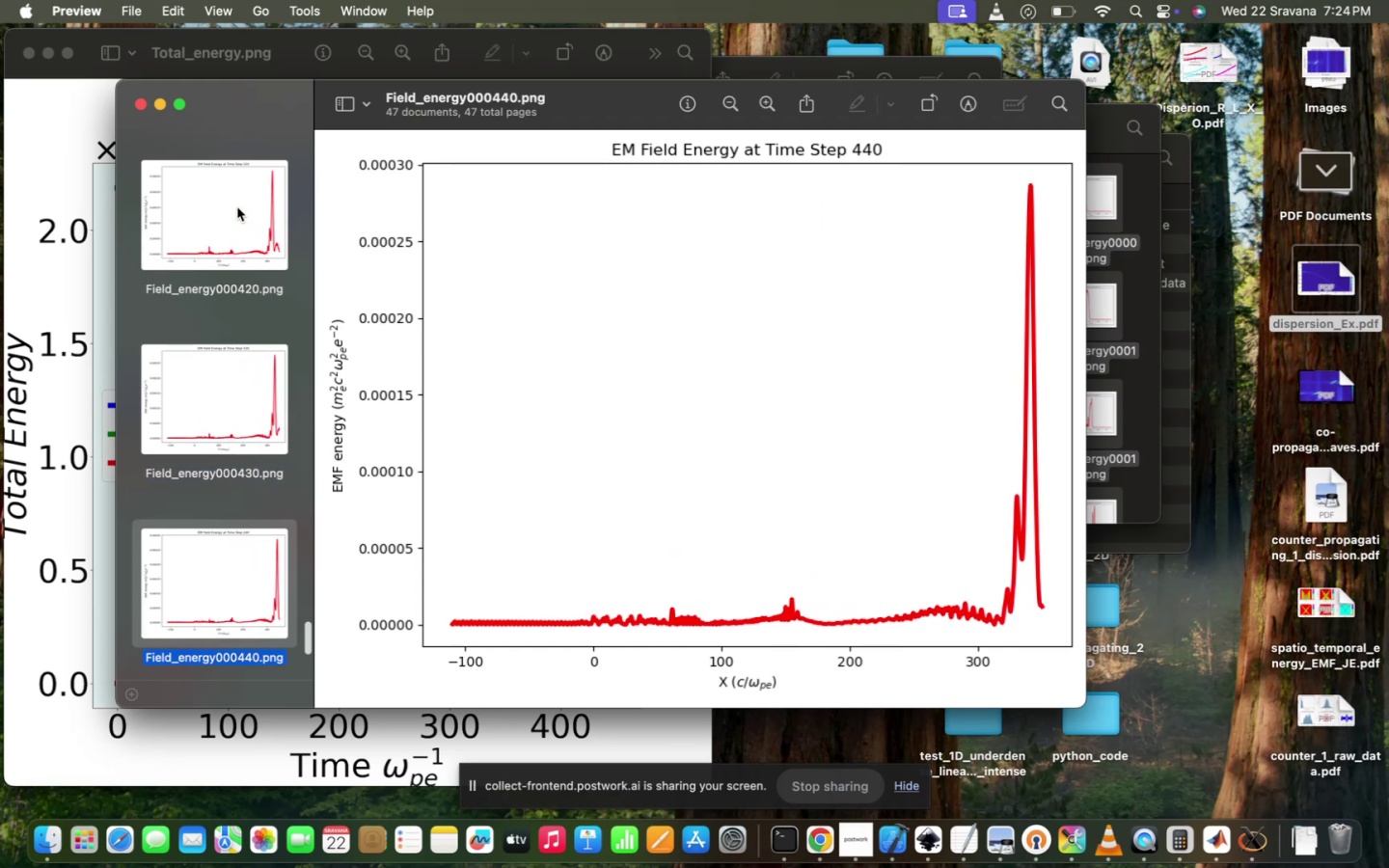 
hold_key(key=ArrowDown, duration=0.78)
 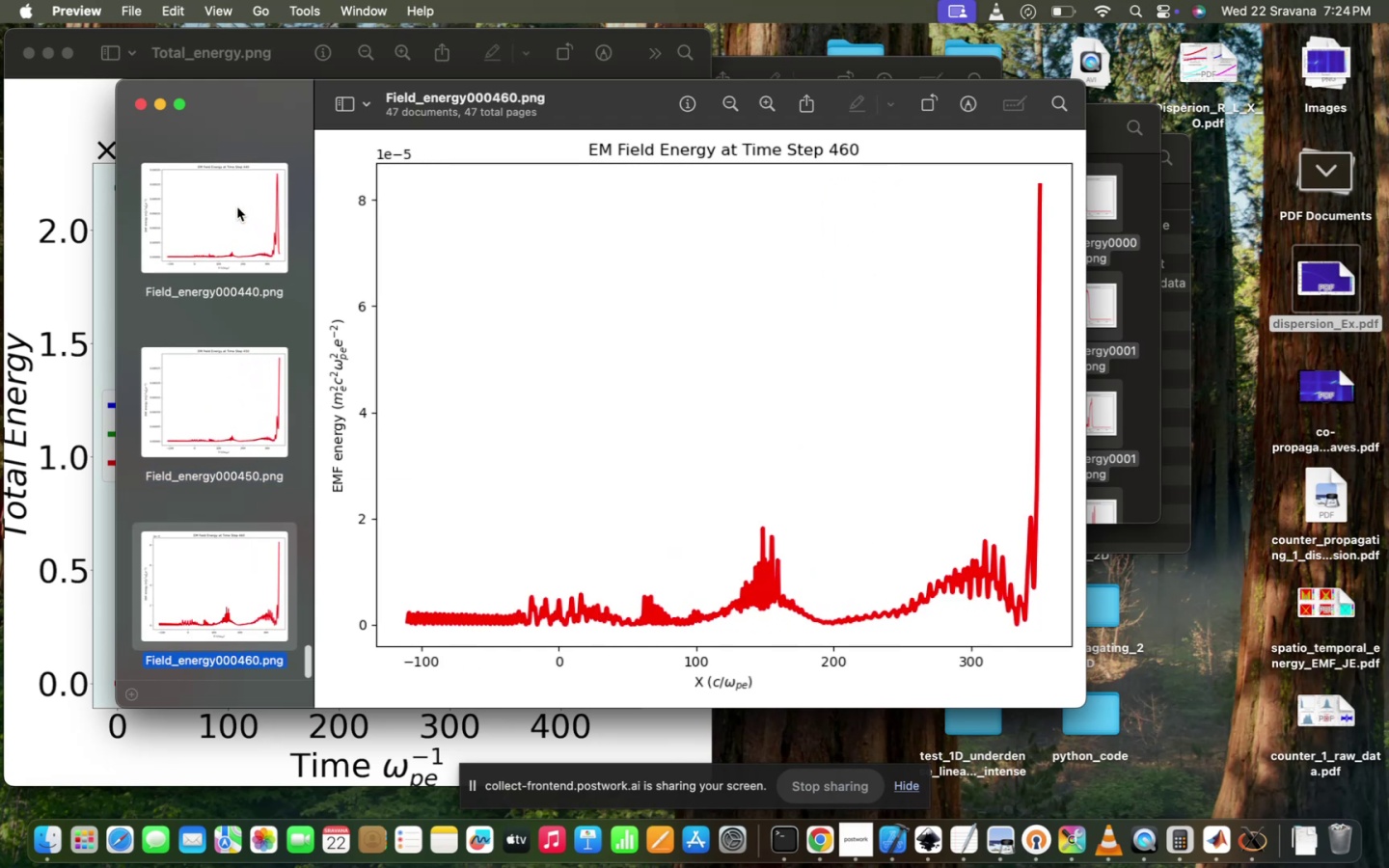 
key(ArrowUp)
 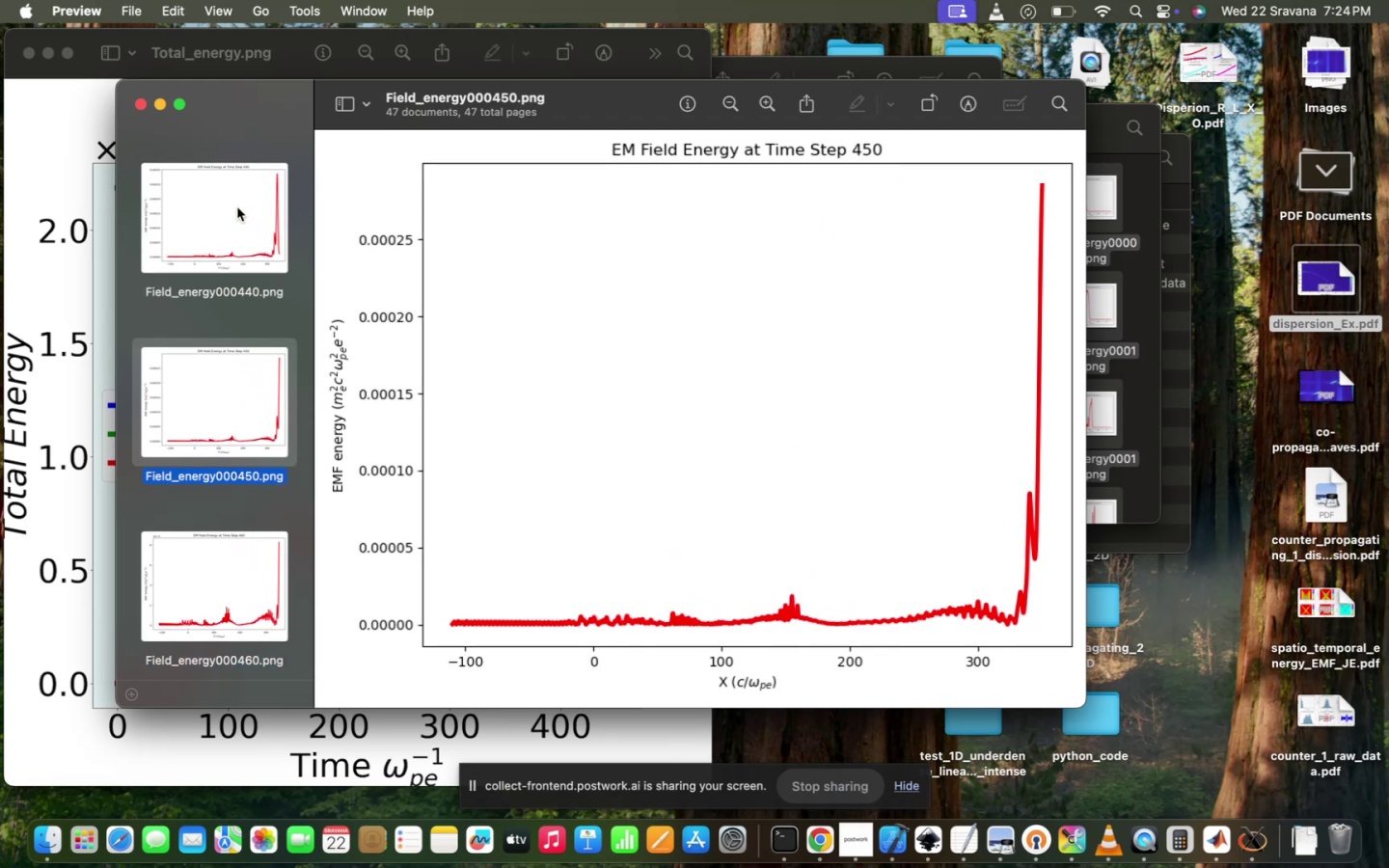 
key(ArrowUp)
 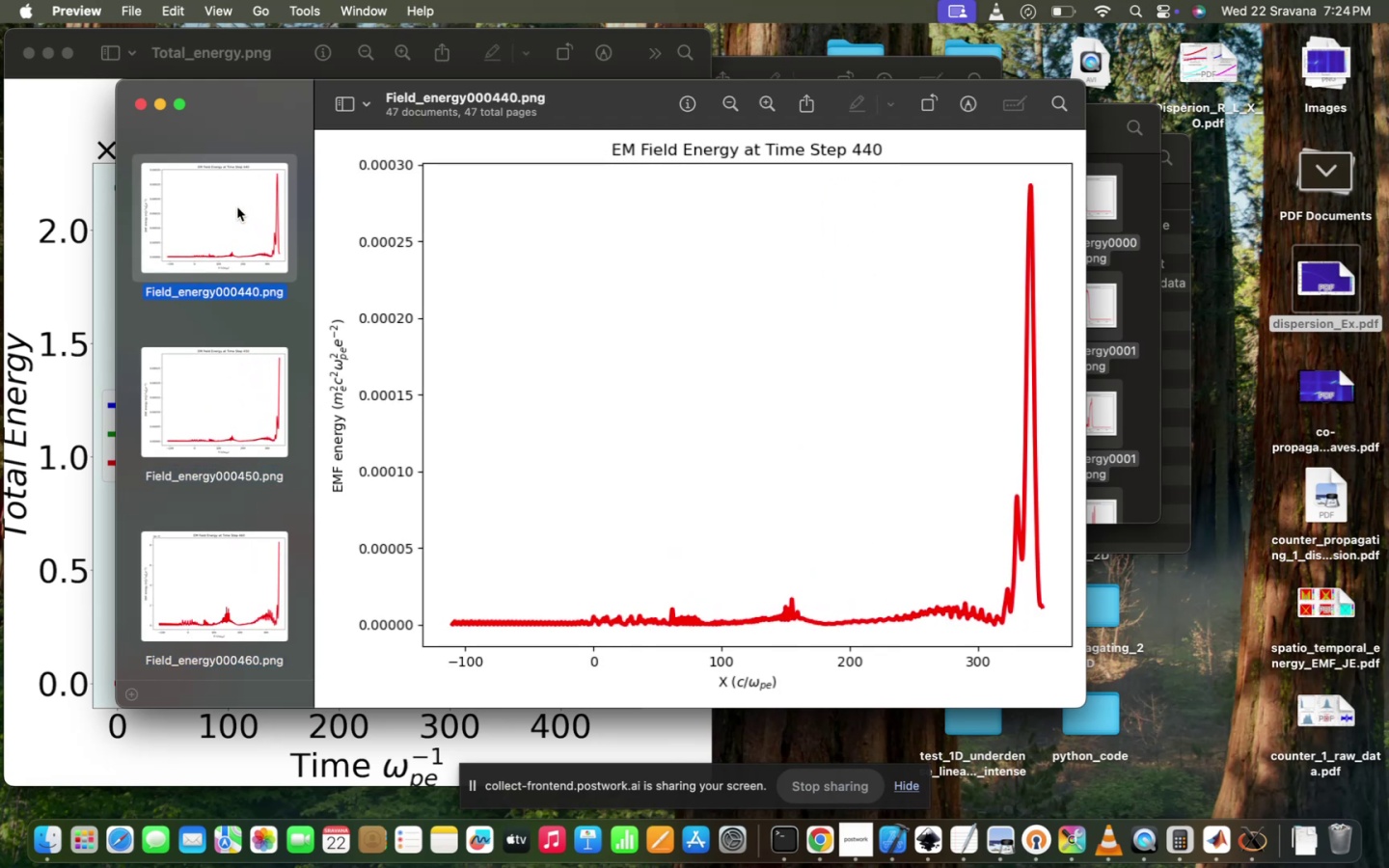 
key(ArrowUp)
 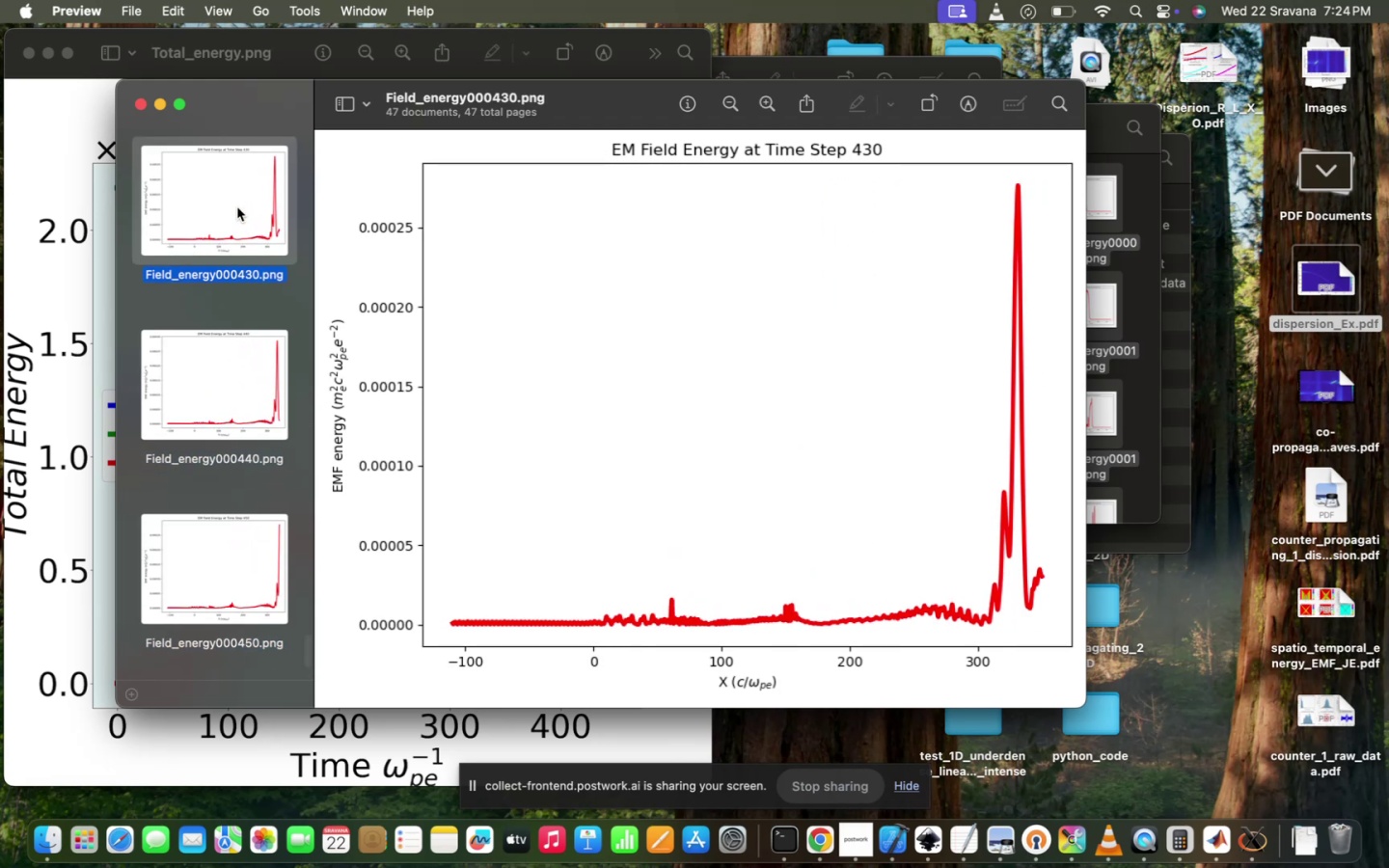 
hold_key(key=ArrowUp, duration=1.5)
 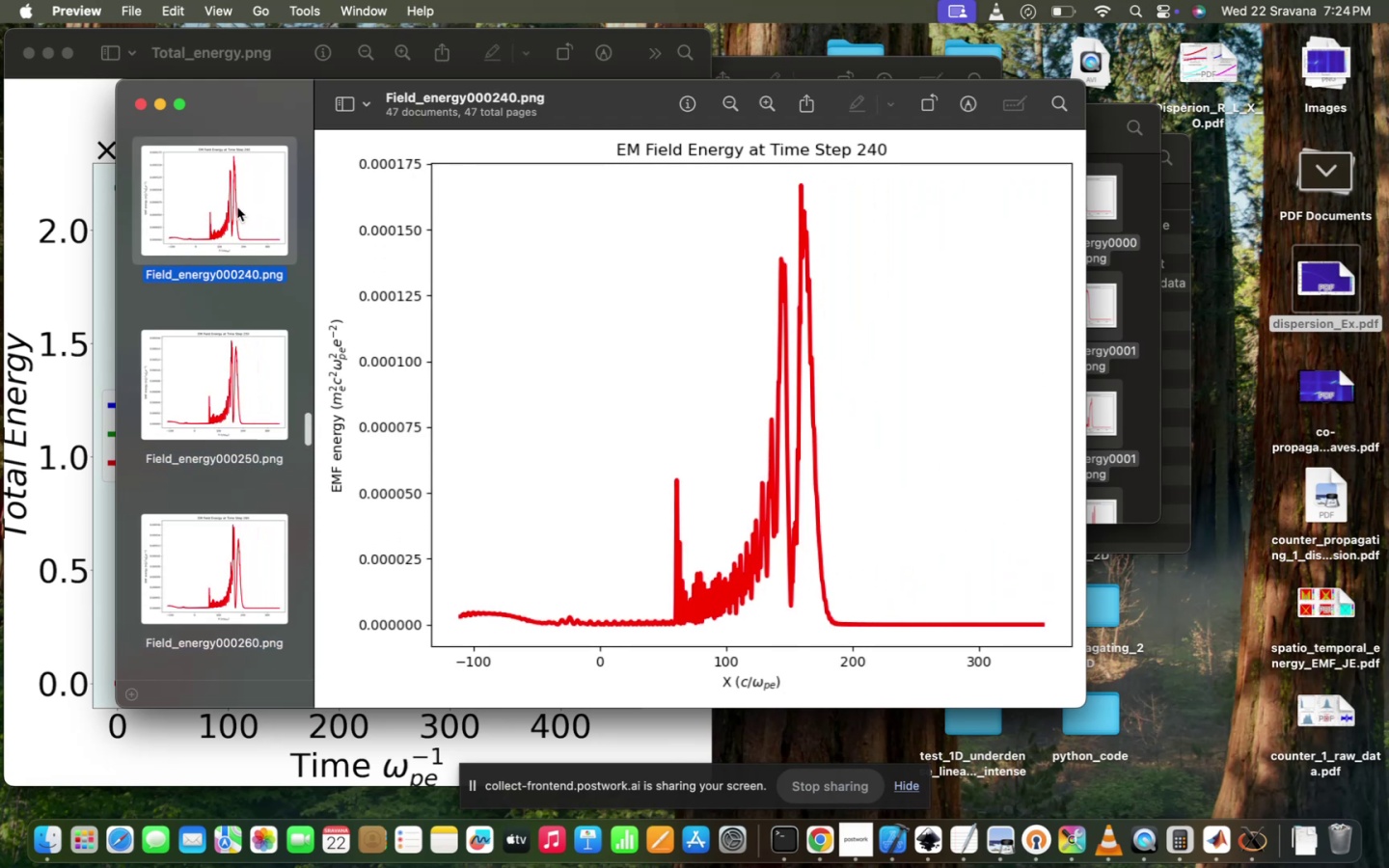 
hold_key(key=ArrowUp, duration=1.51)
 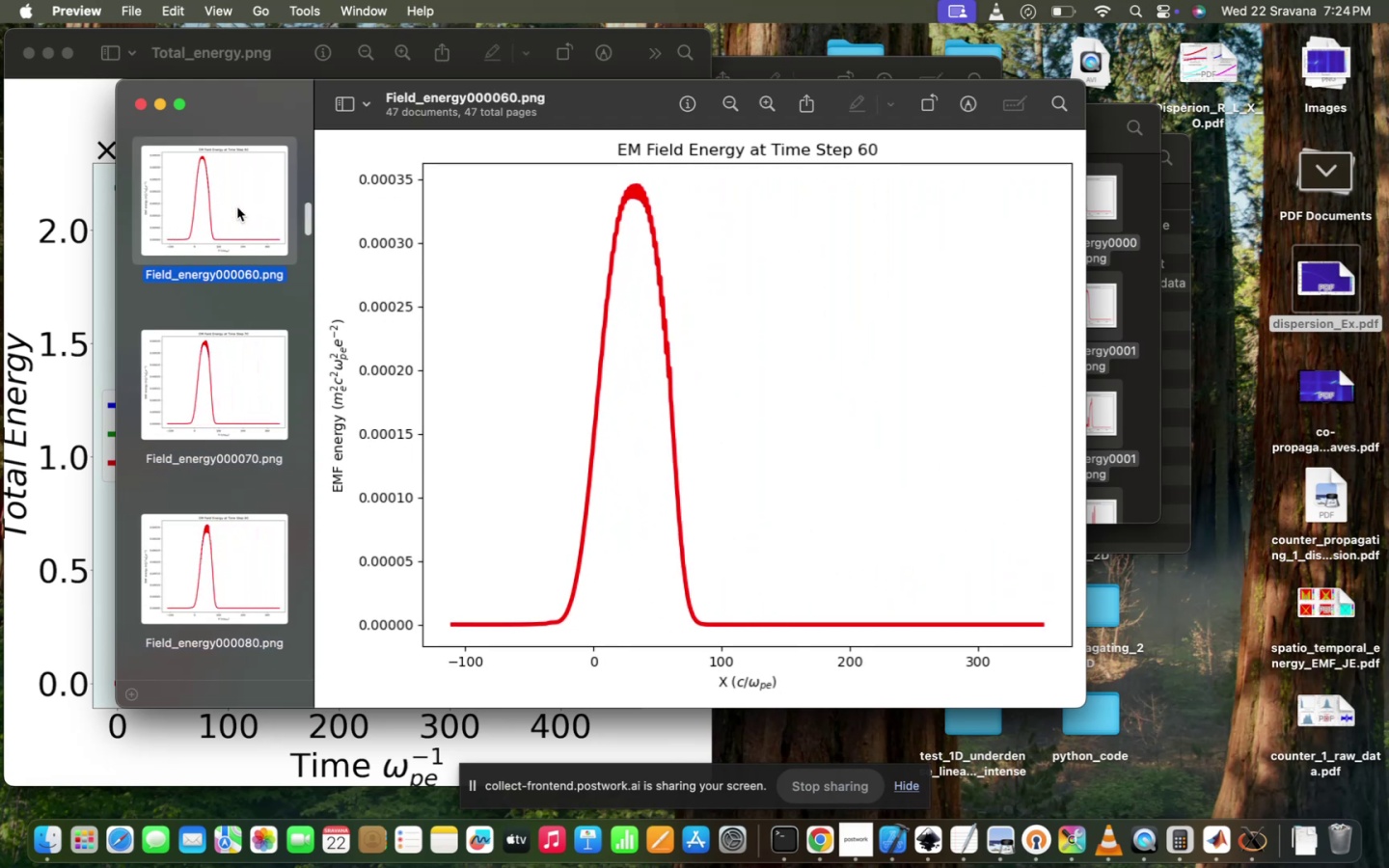 
hold_key(key=ArrowUp, duration=1.5)
 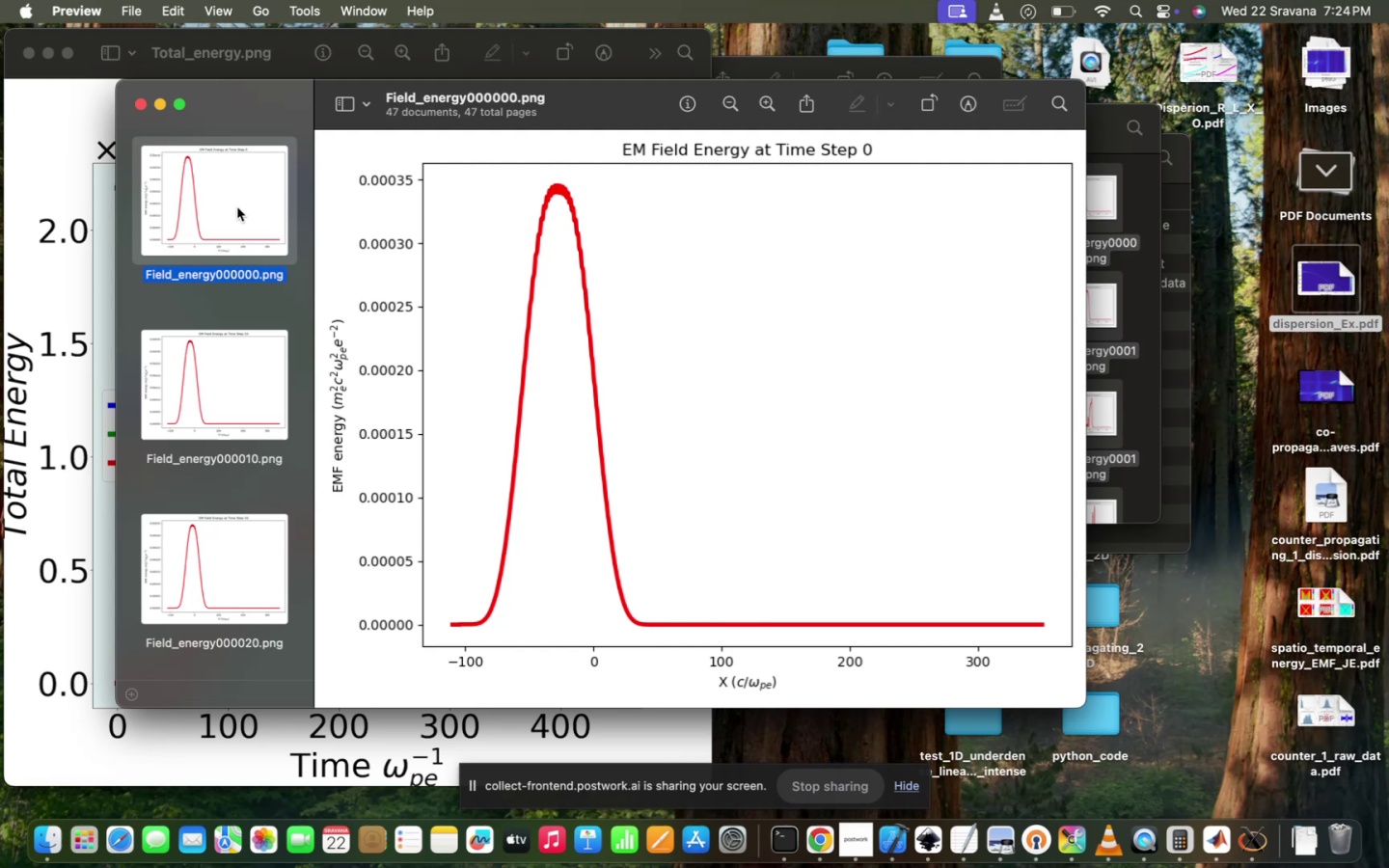 
hold_key(key=ArrowUp, duration=0.59)
 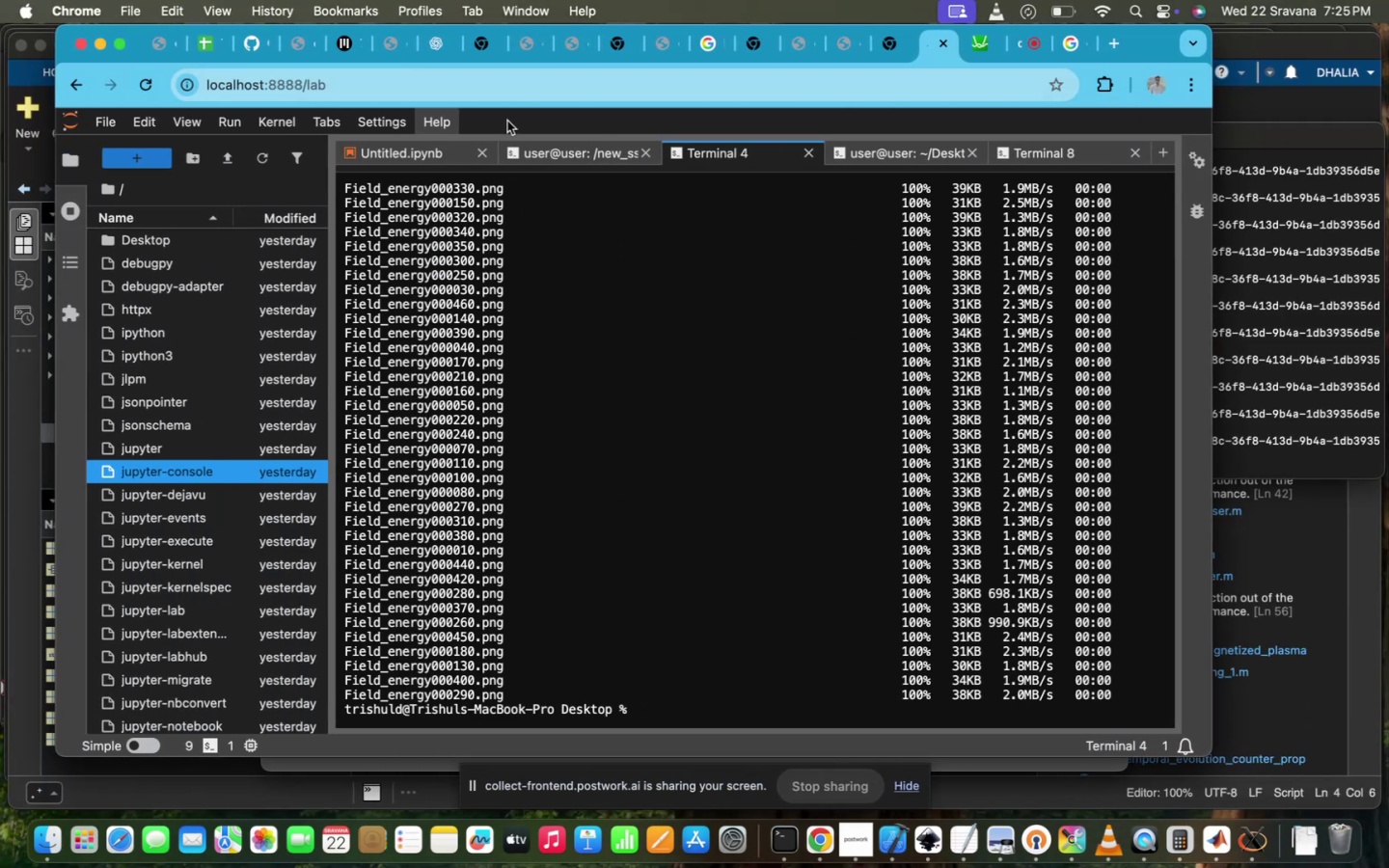 
type(cd ..)
 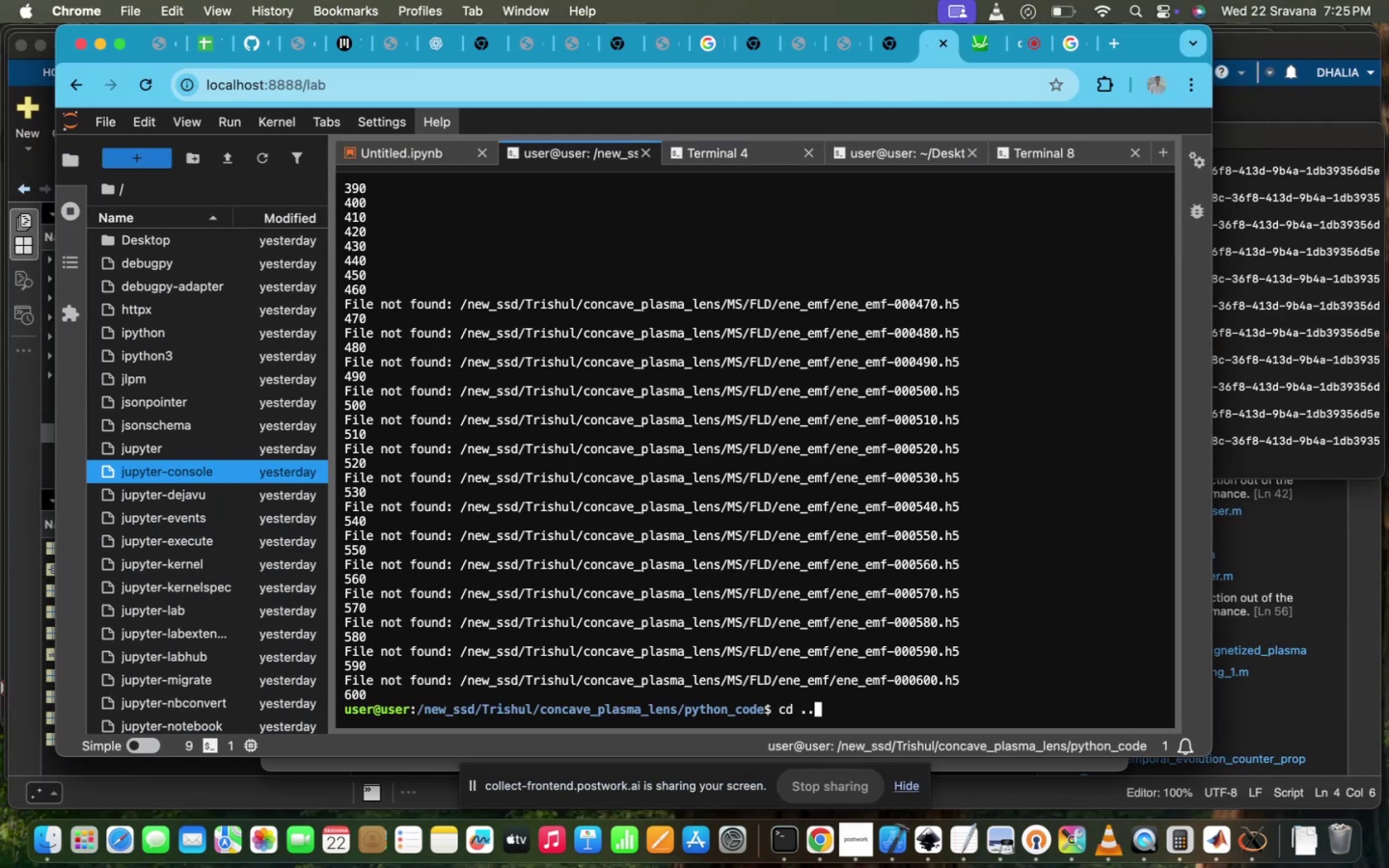 
key(Enter)
 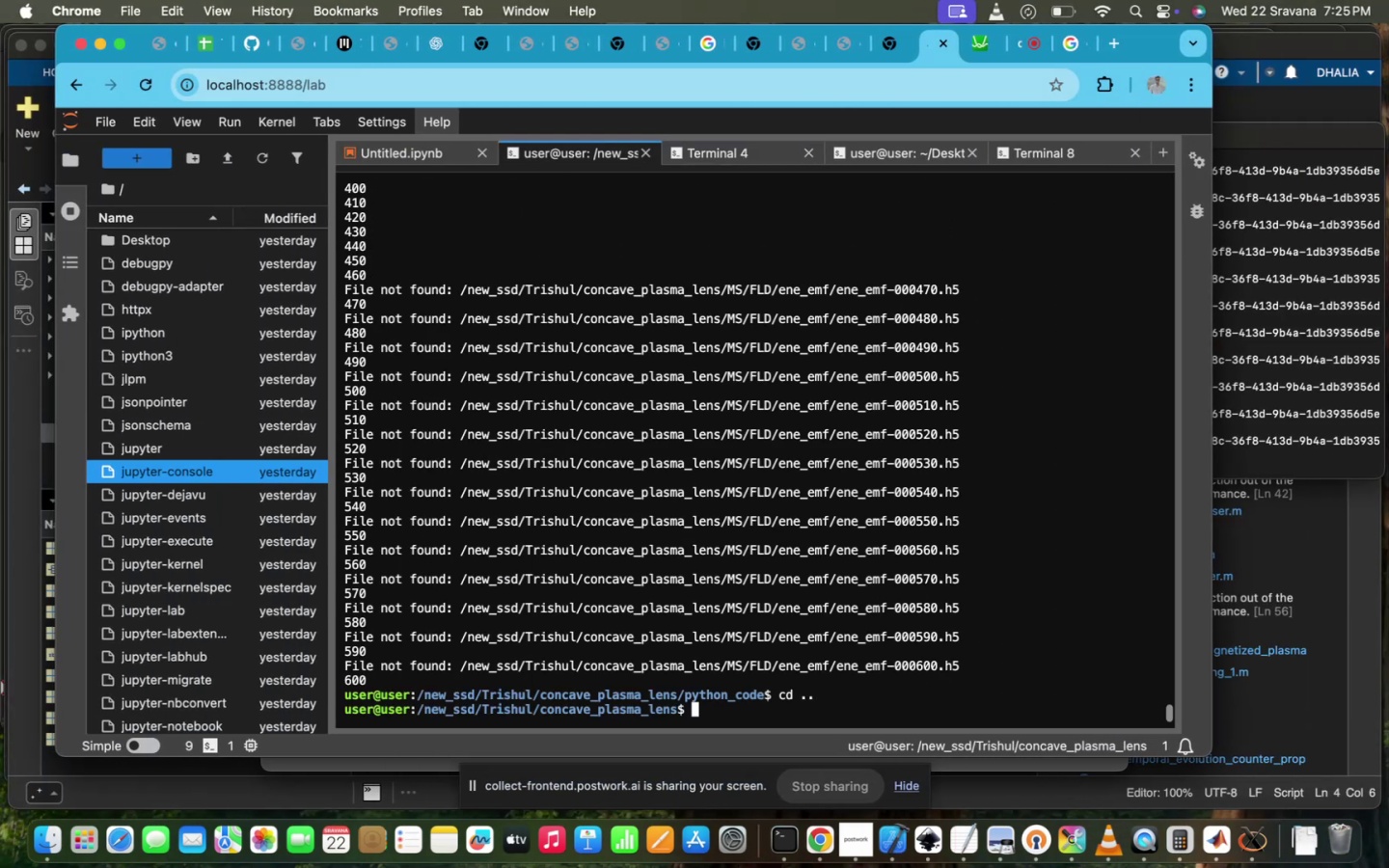 
type(ls)
 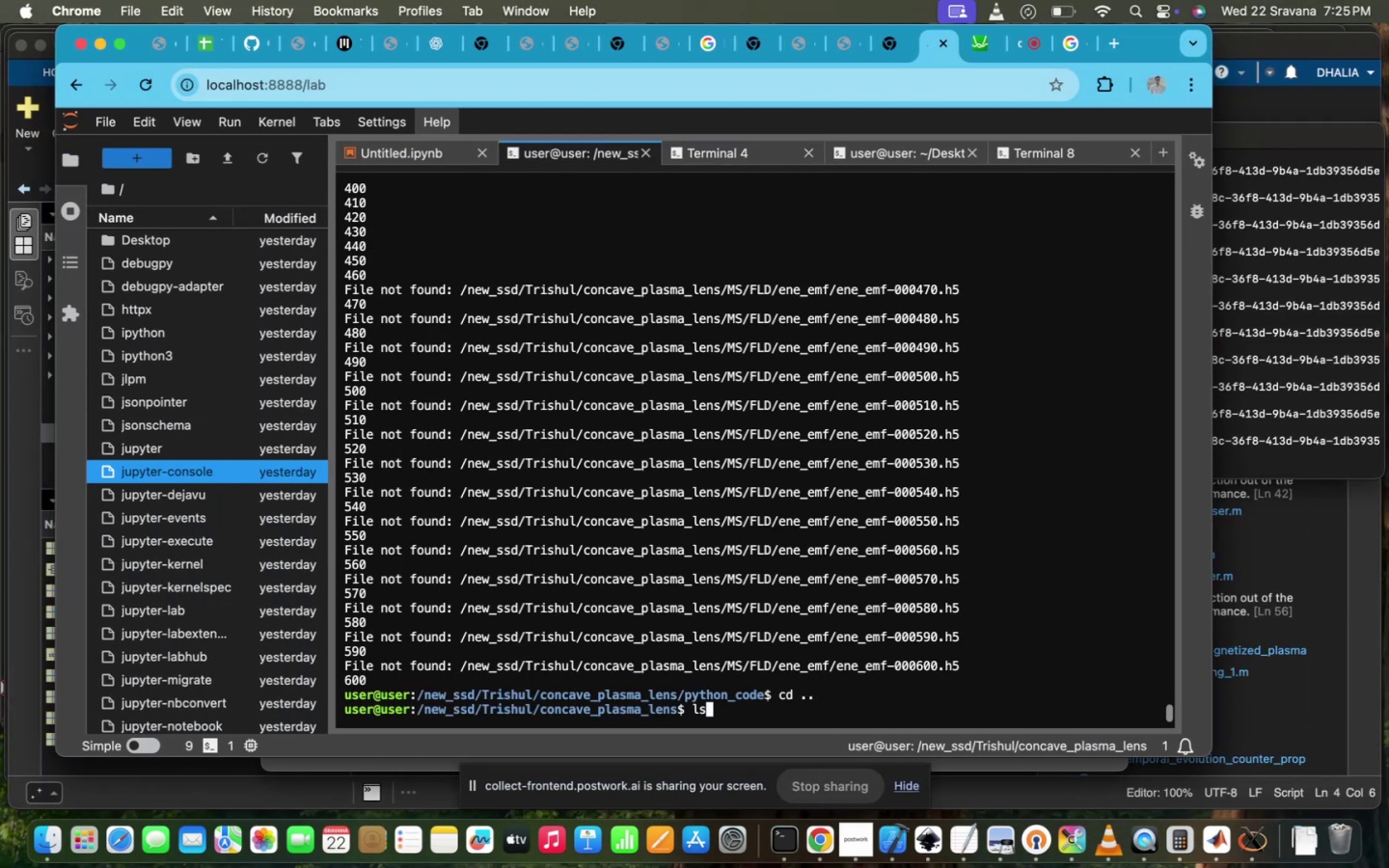 
key(Enter)
 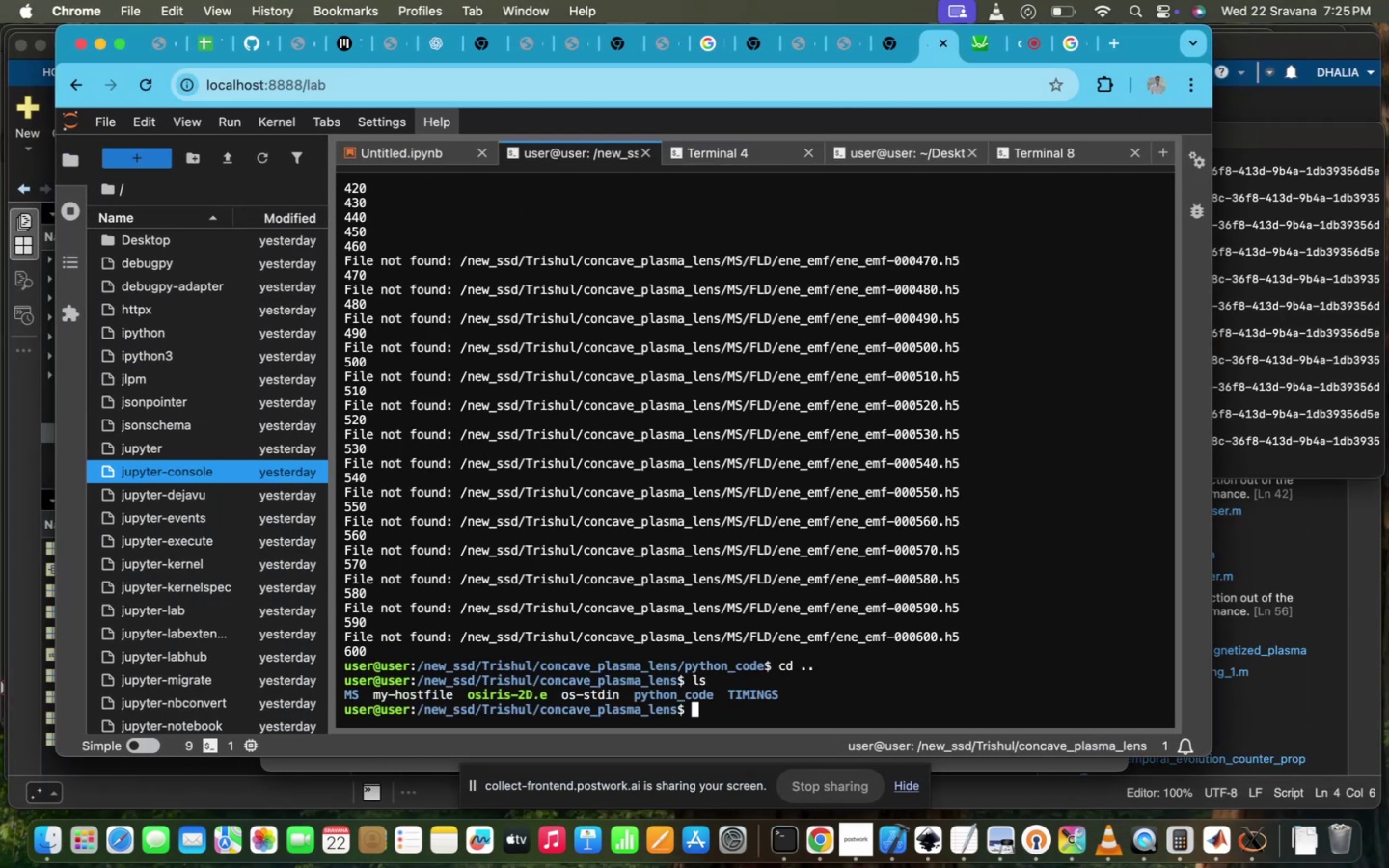 
type(i)
key(Backspace)
type(i)
key(Backspace)
type(vi os-)
key(Tab)
 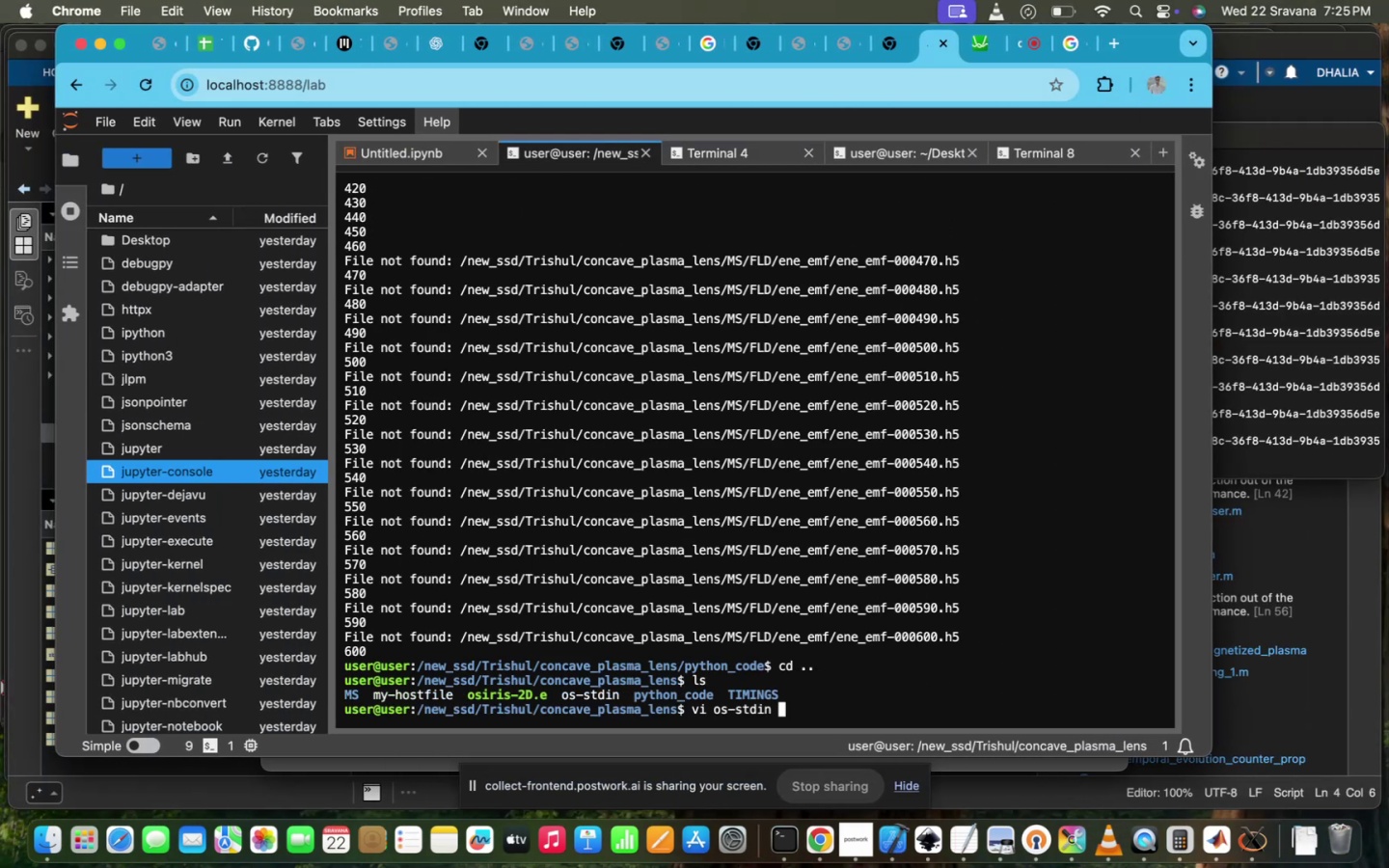 
key(Enter)
 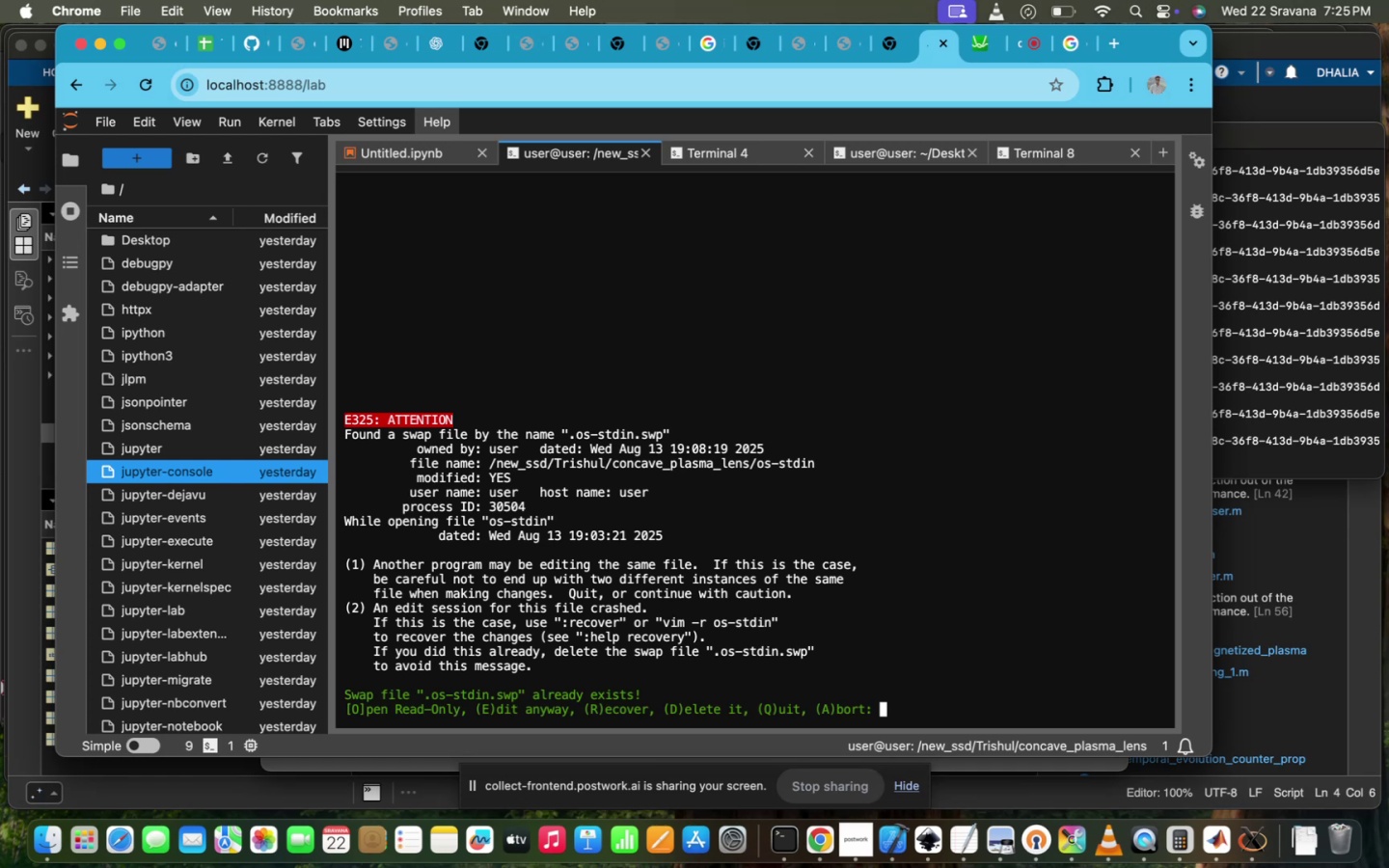 
key(Enter)
 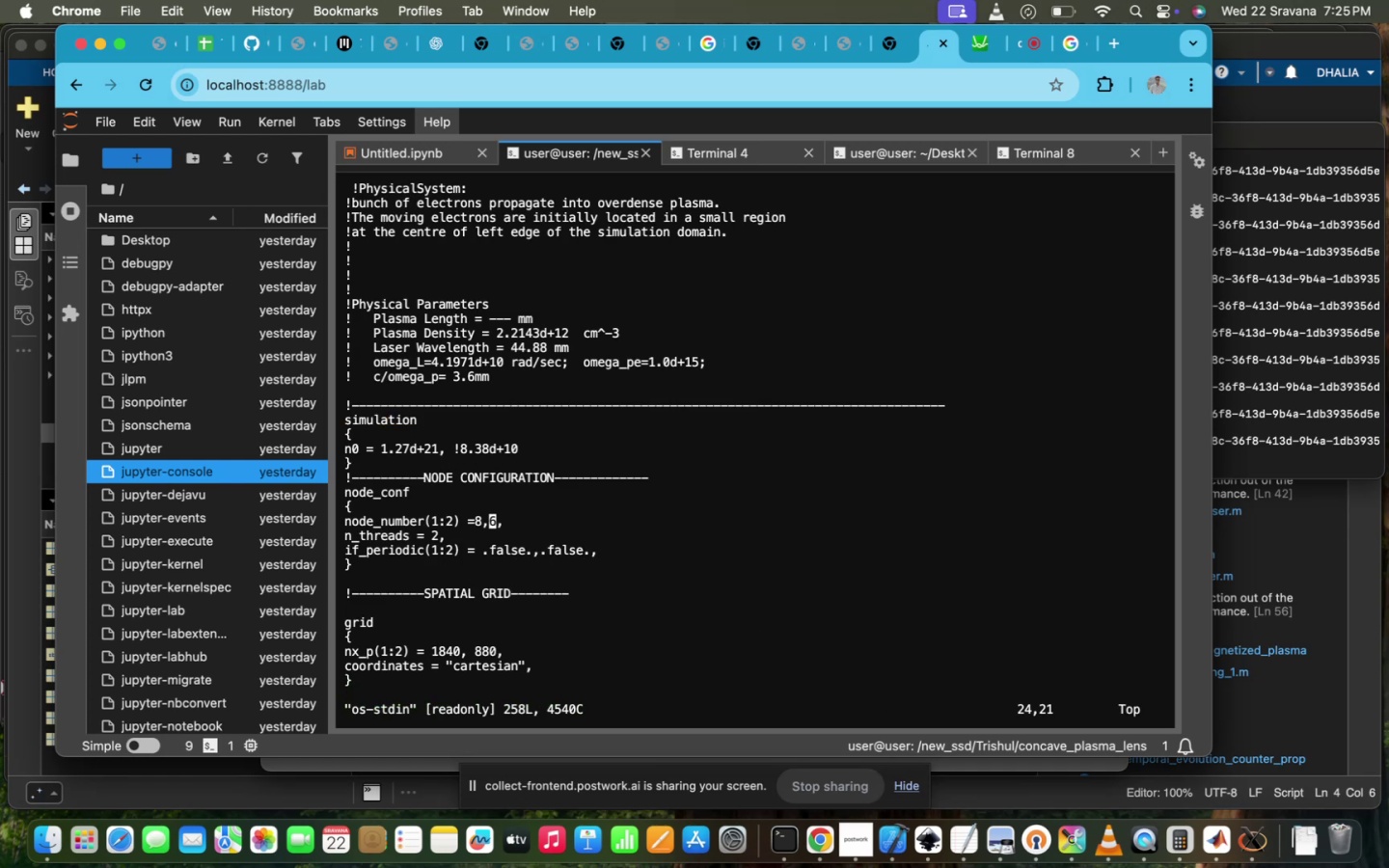 
scroll: coordinate [654, 321], scroll_direction: down, amount: 28.0
 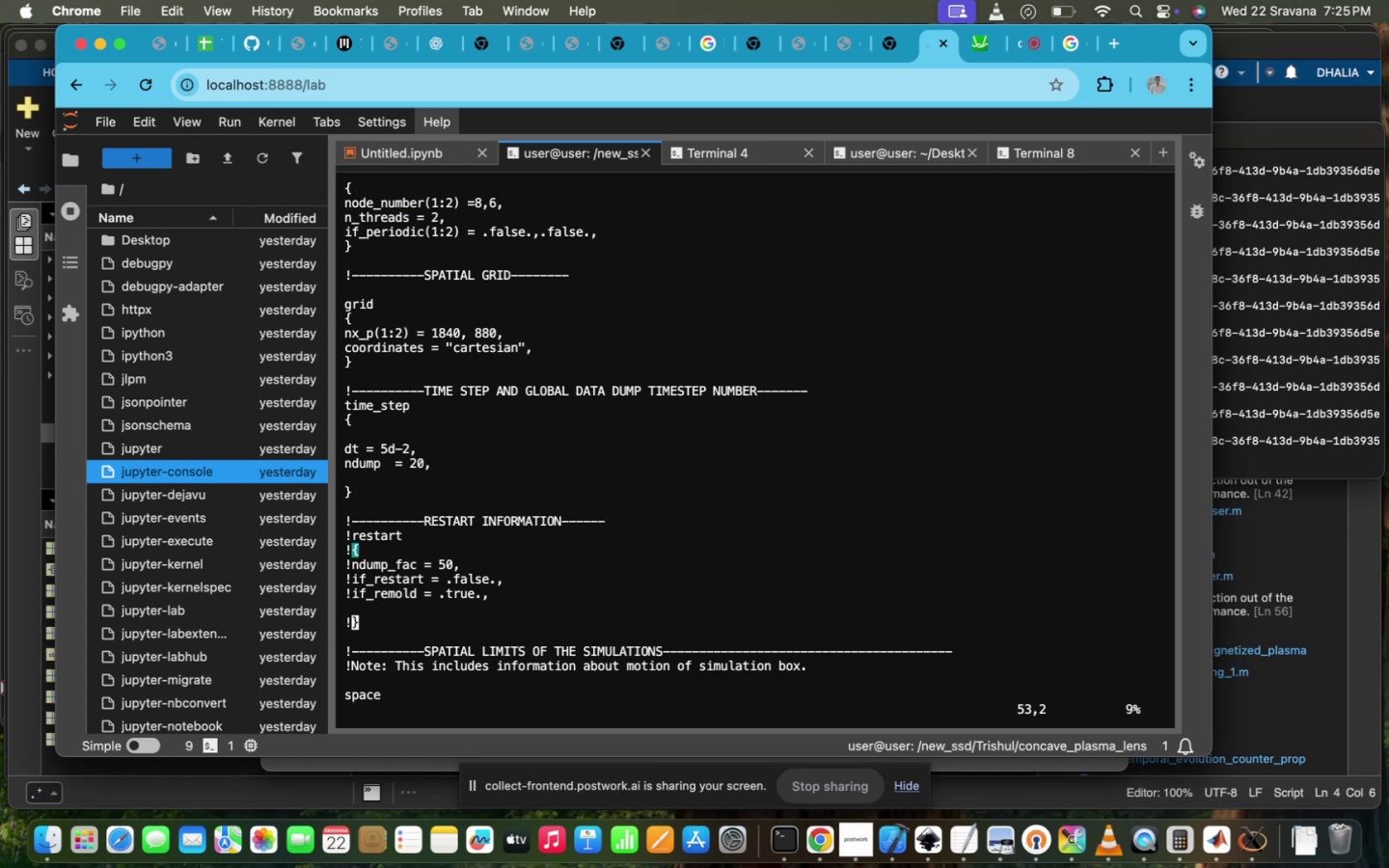 
key(Control+ControlLeft)
 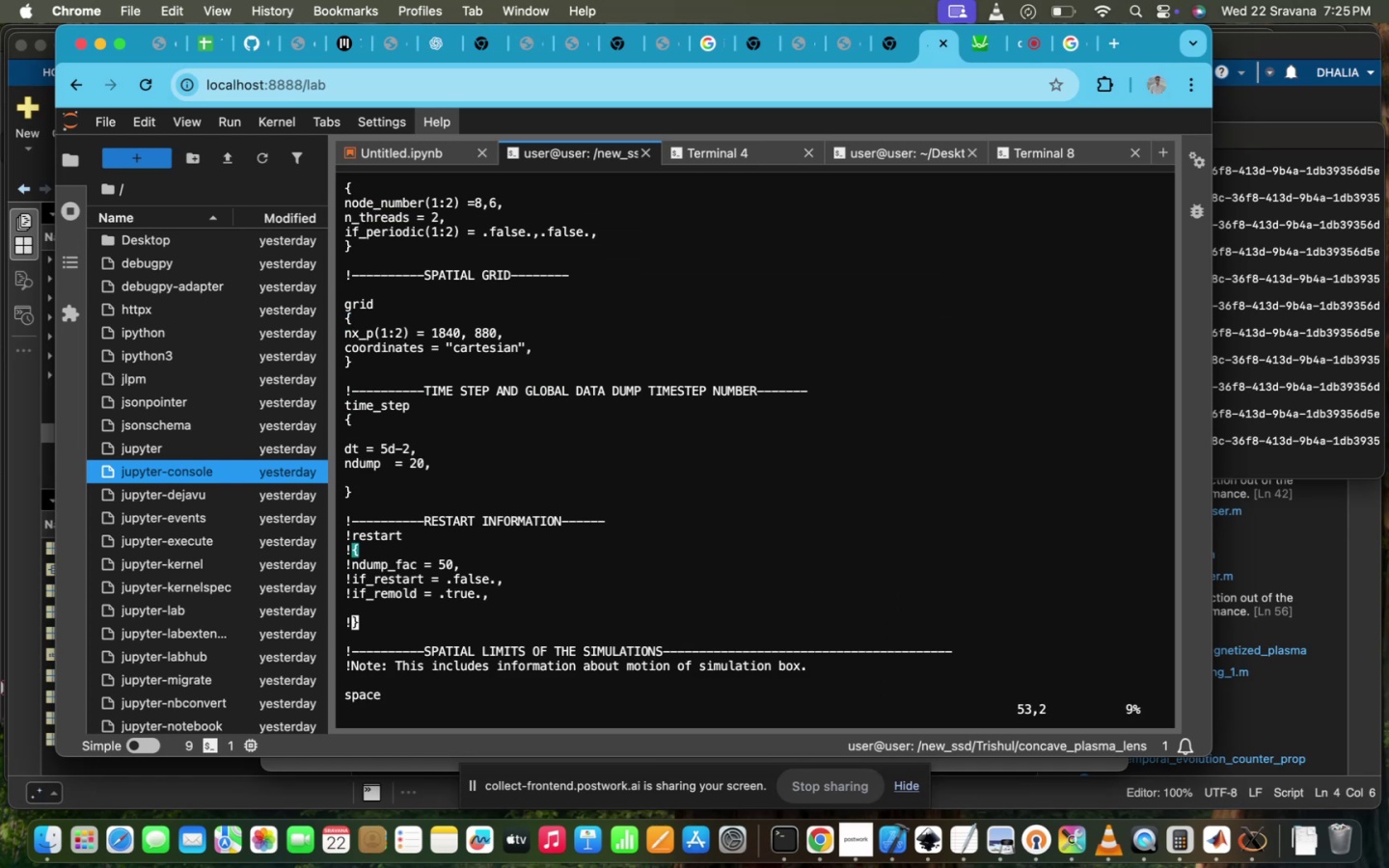 
key(Control+Z)
 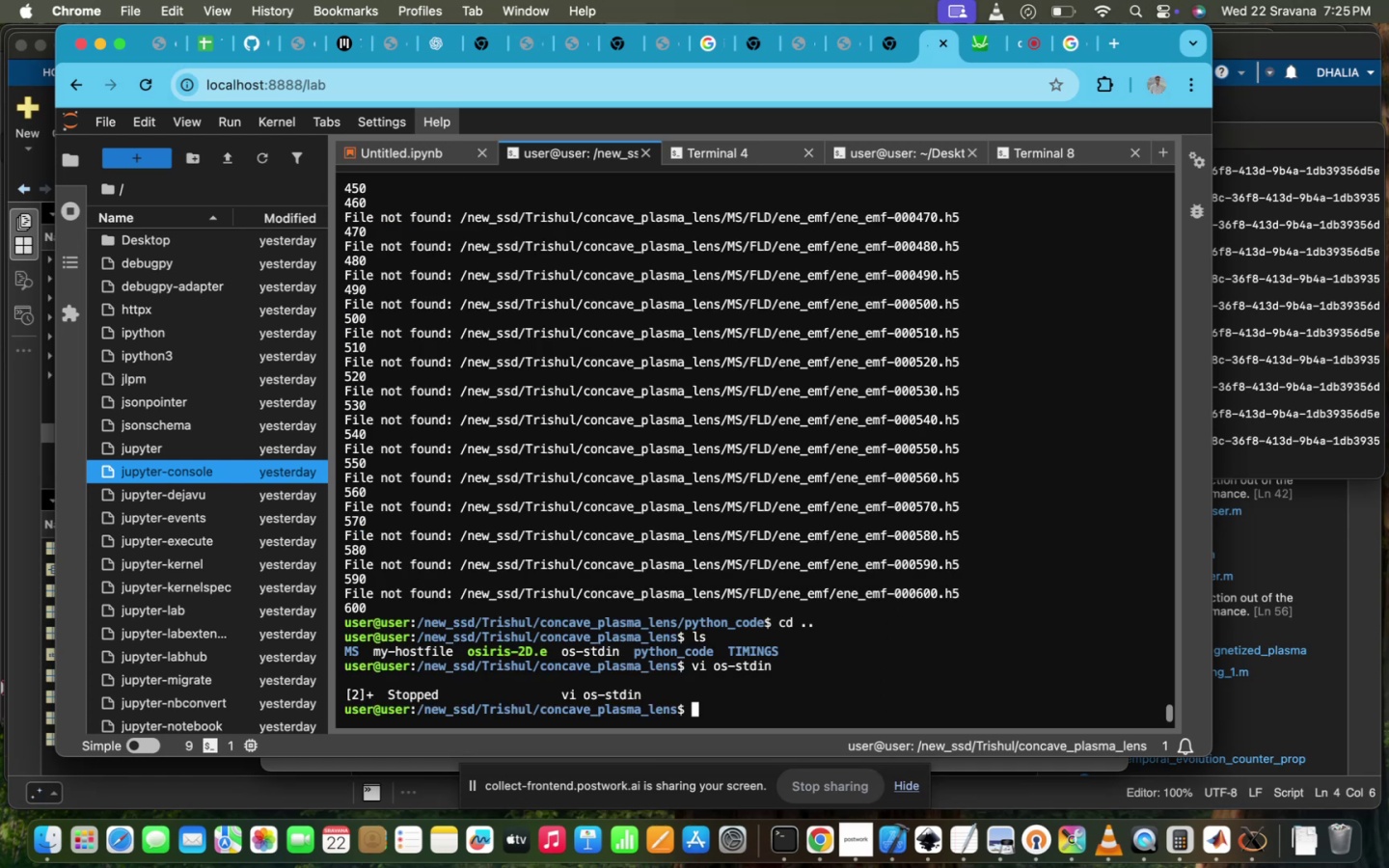 
type(cd p)
key(Tab)
key(Tab)
type(1D)
key(Tab)
key(Backspace)
key(Backspace)
key(Backspace)
key(Backspace)
key(Backspace)
key(Backspace)
key(Backspace)
 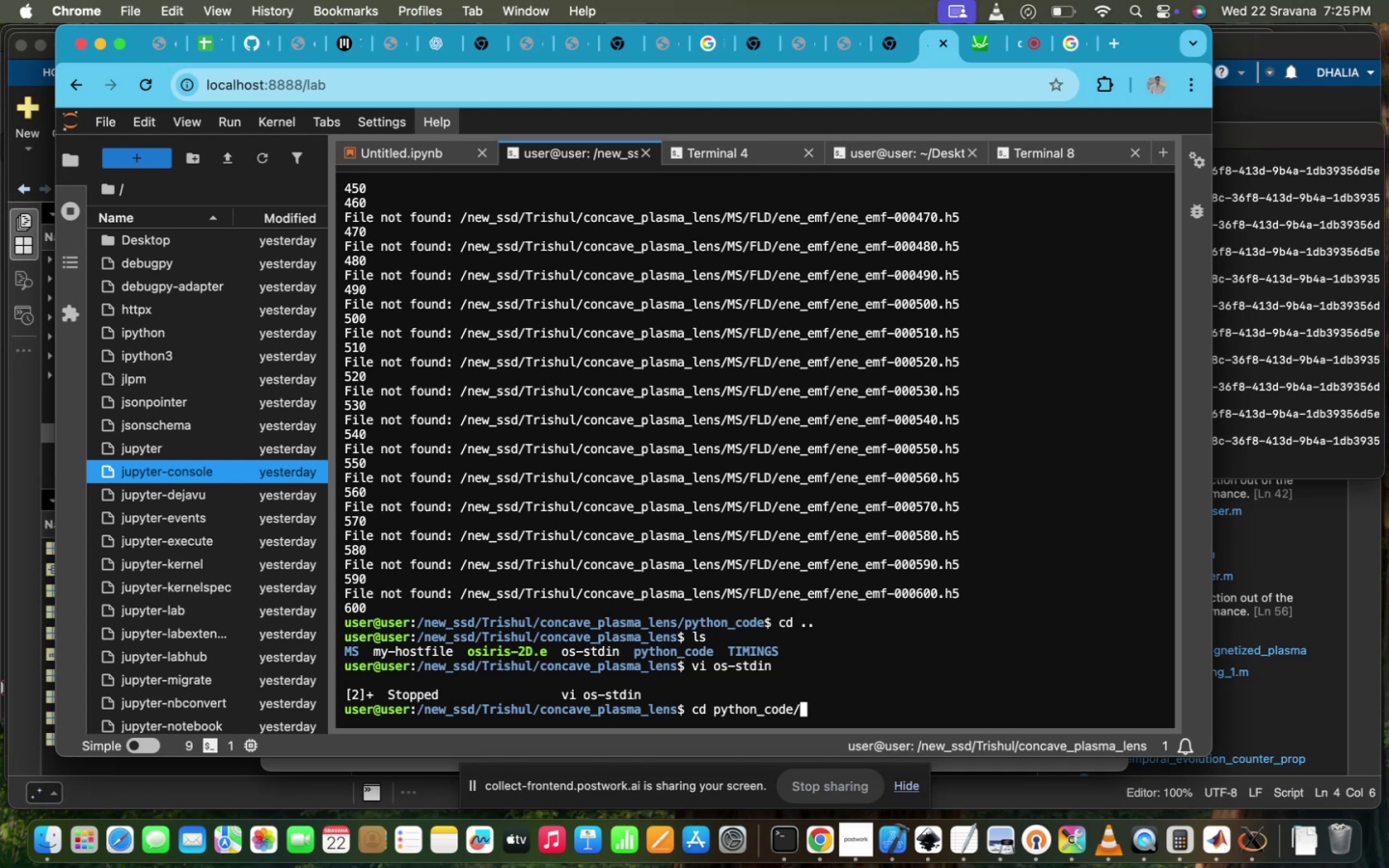 
key(Enter)
 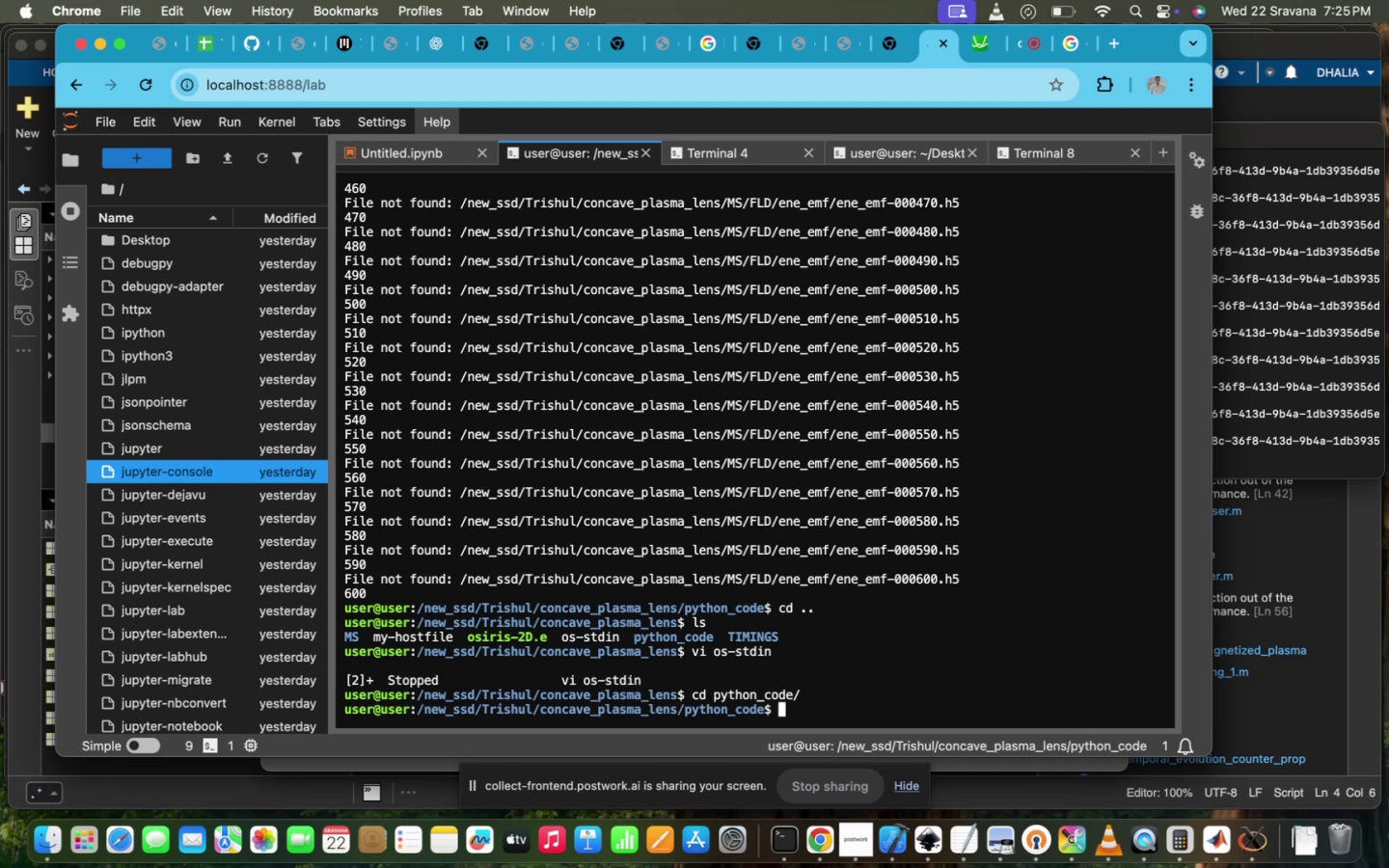 
type(vi fi)
key(Tab)
type(1)
key(Tab)
 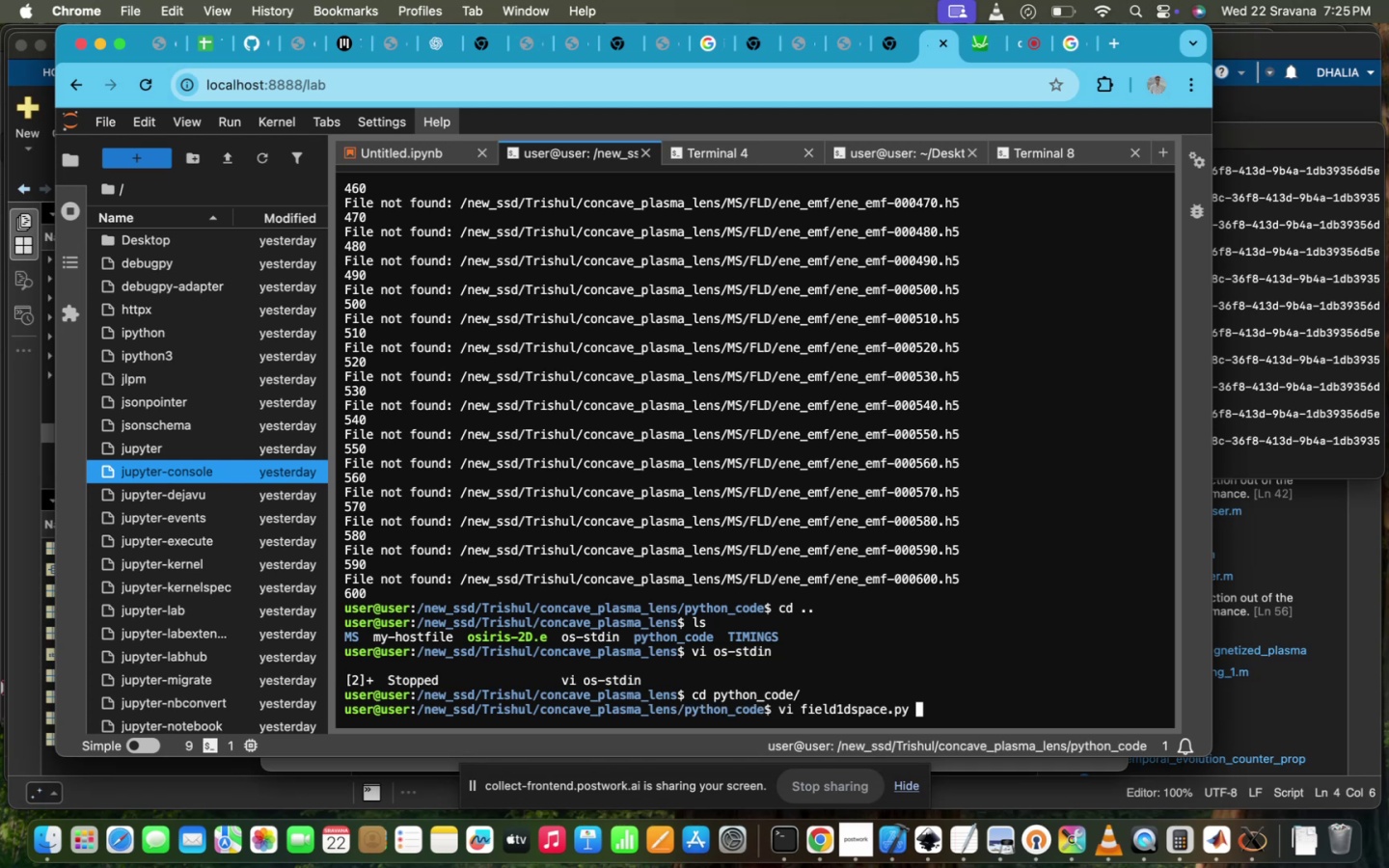 
key(Enter)
 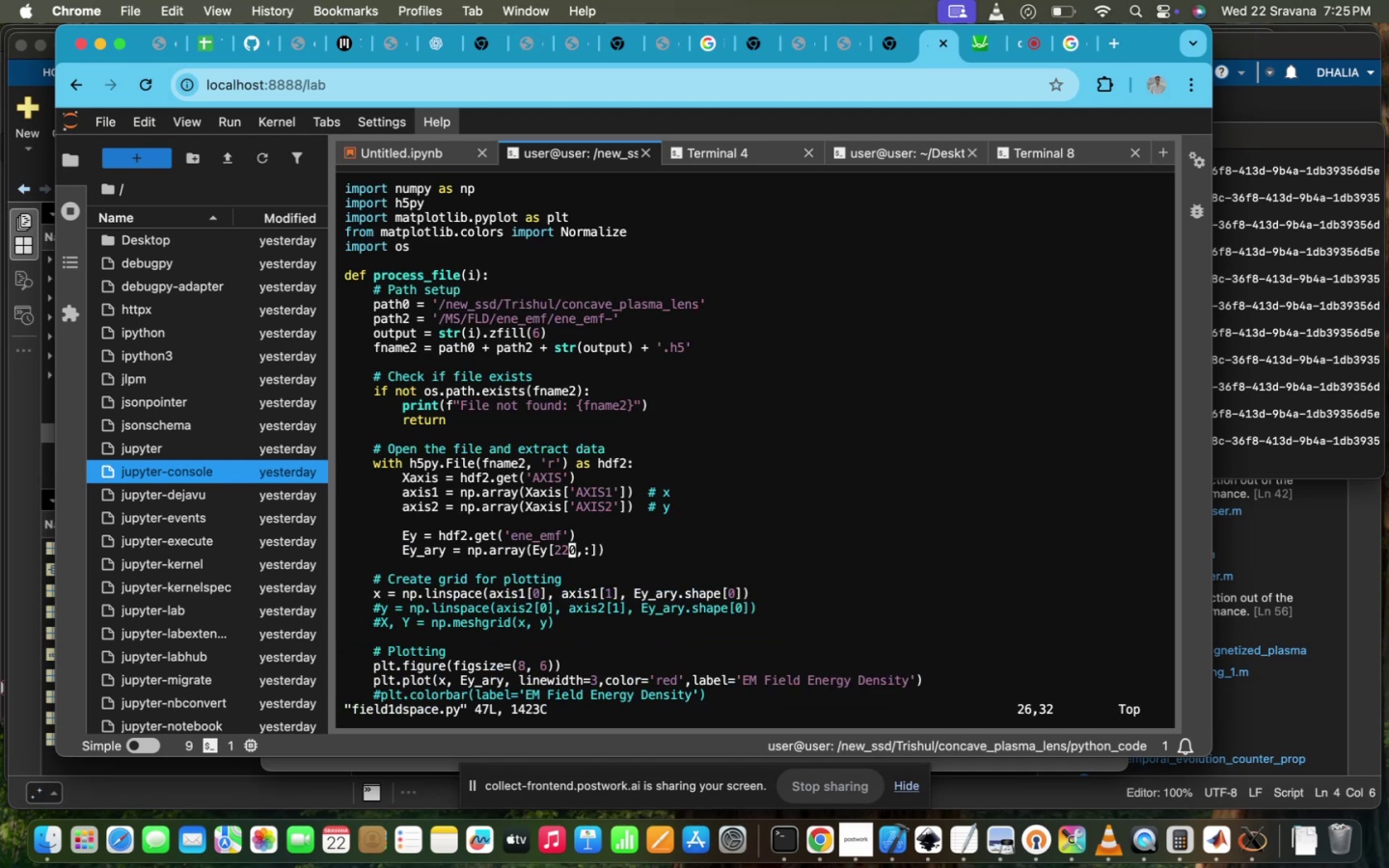 
type(i)
key(Backspace)
key(Backspace)
type(44)
key(Escape)
type(:wq!)
 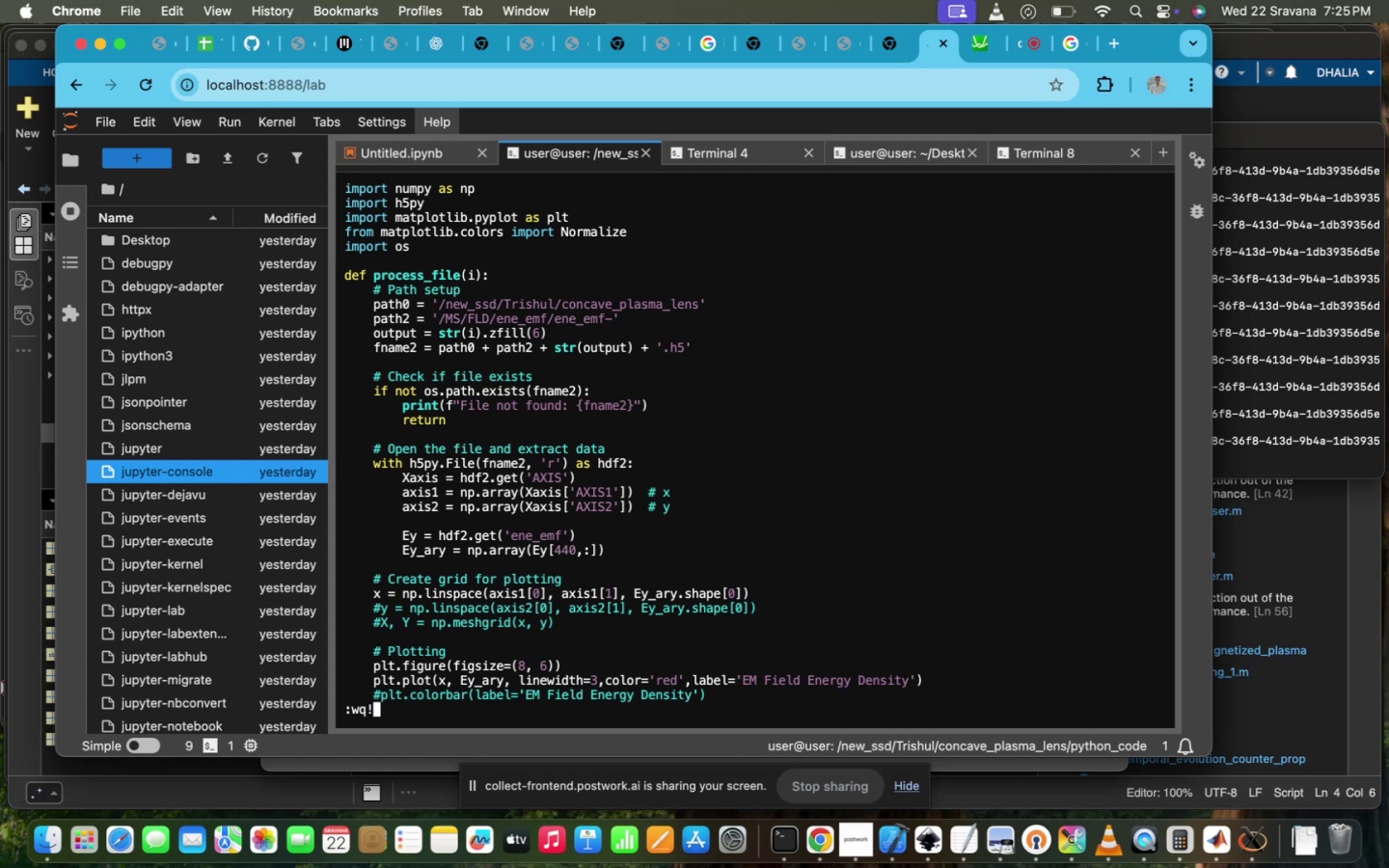 
key(Enter)
 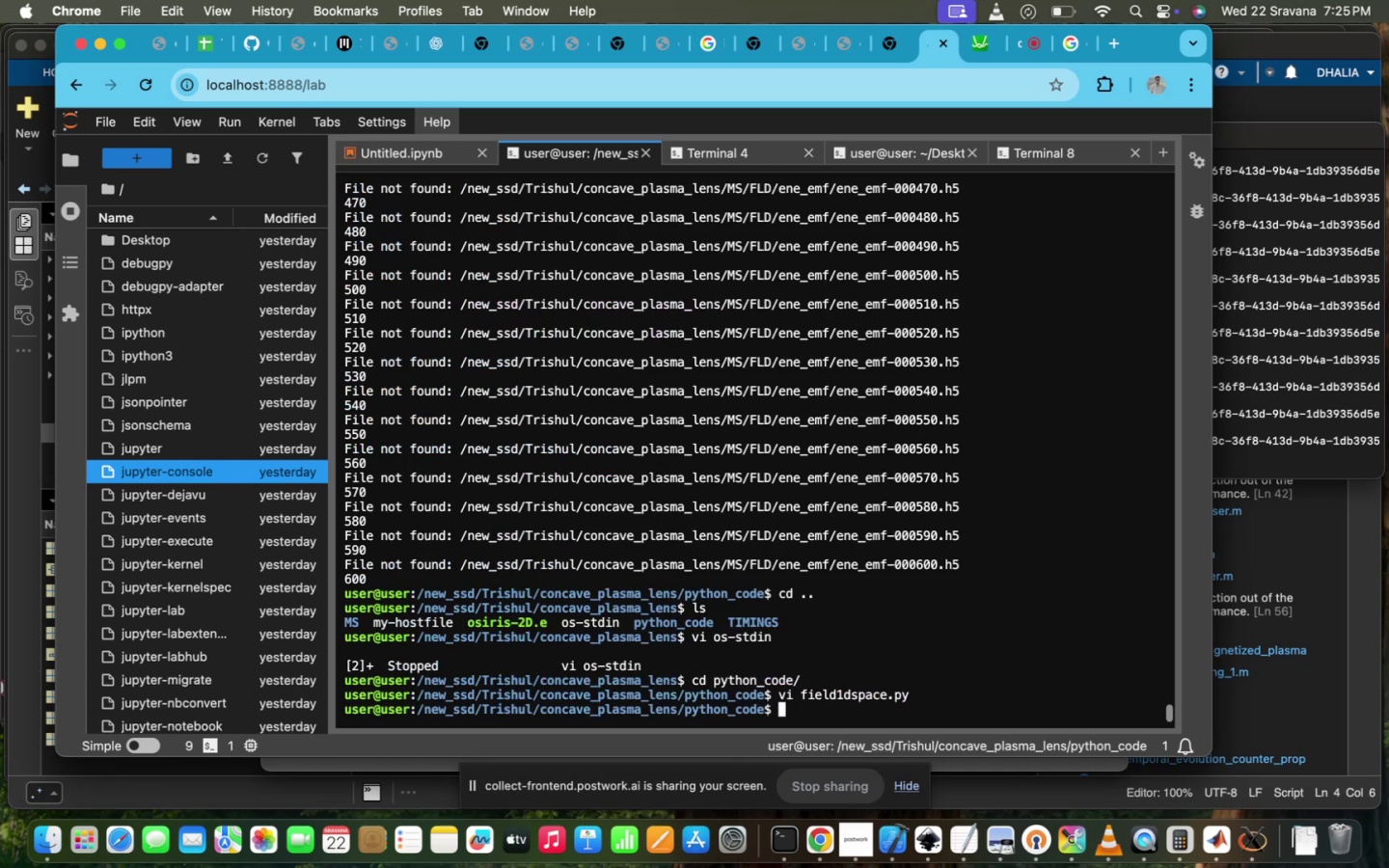 
key(ArrowUp)
 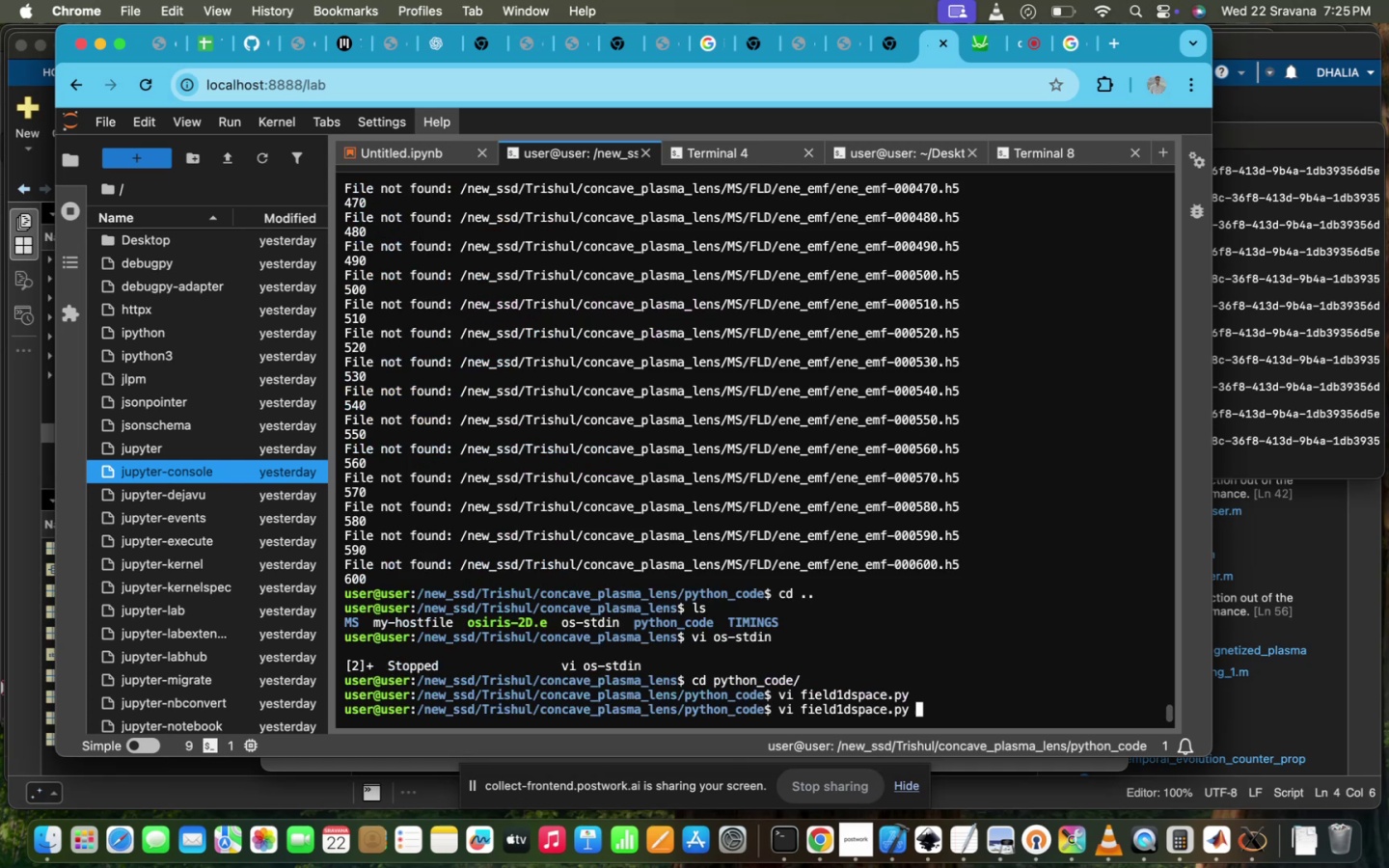 
key(ArrowUp)
 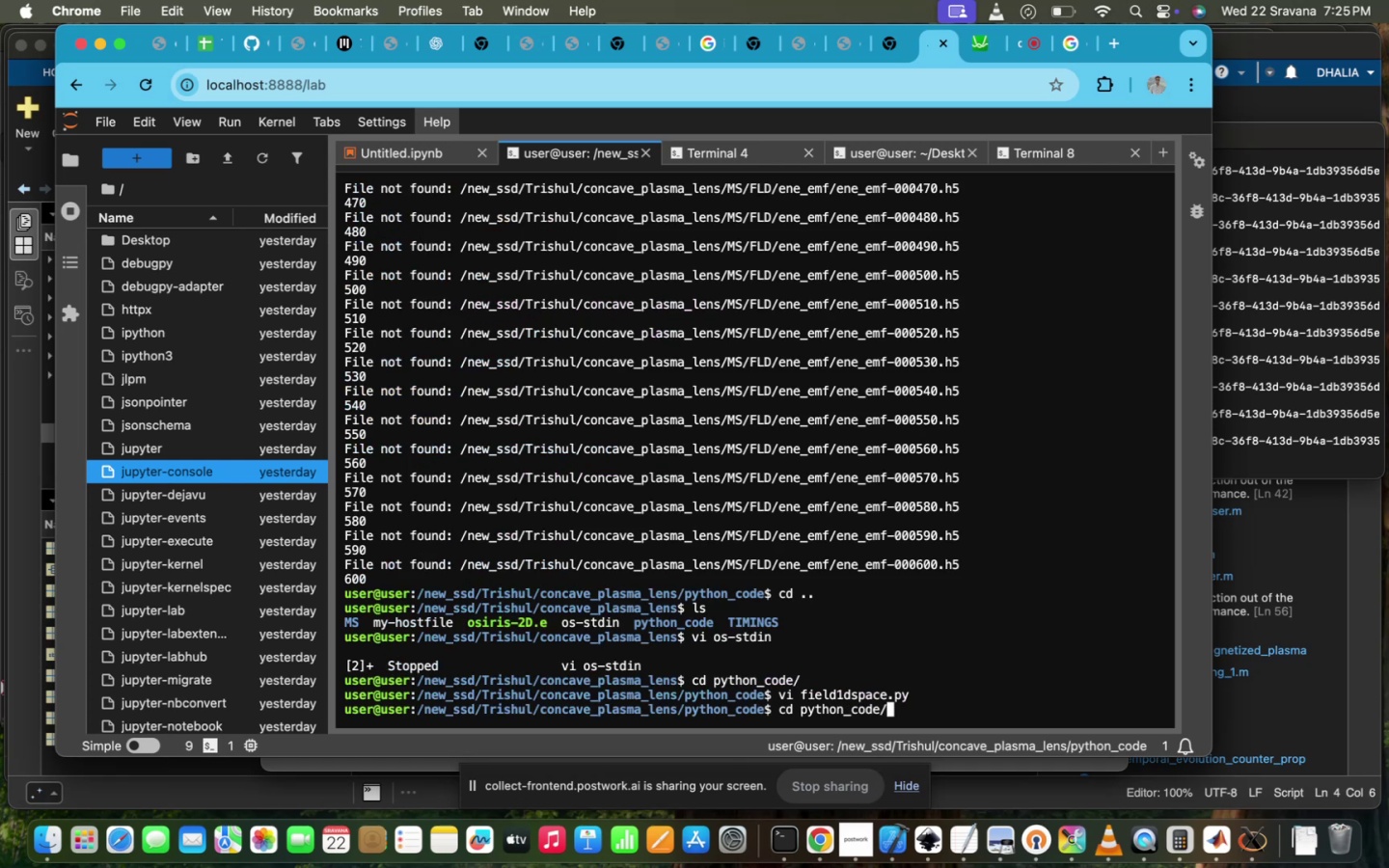 
key(Enter)
 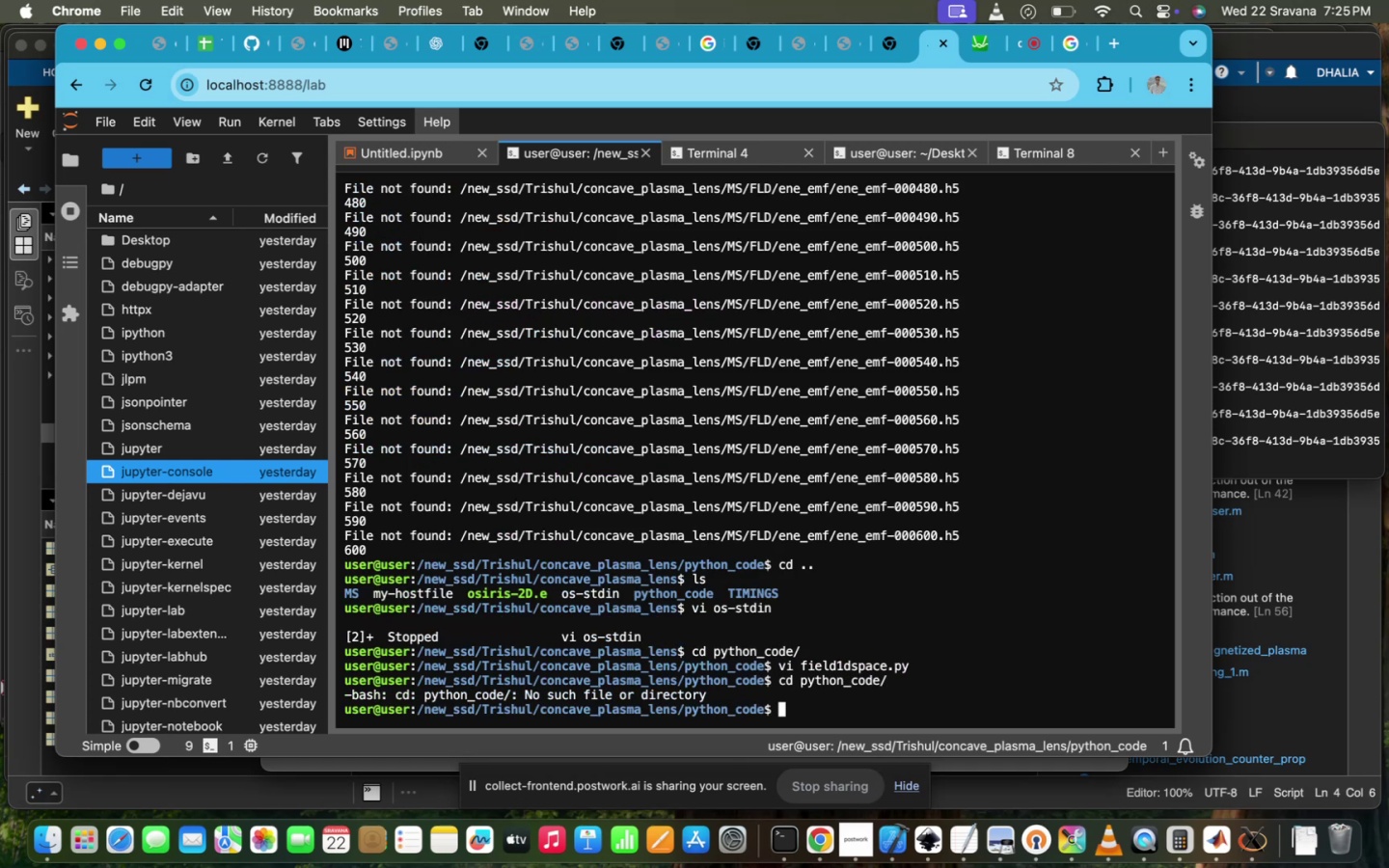 
key(ArrowUp)
 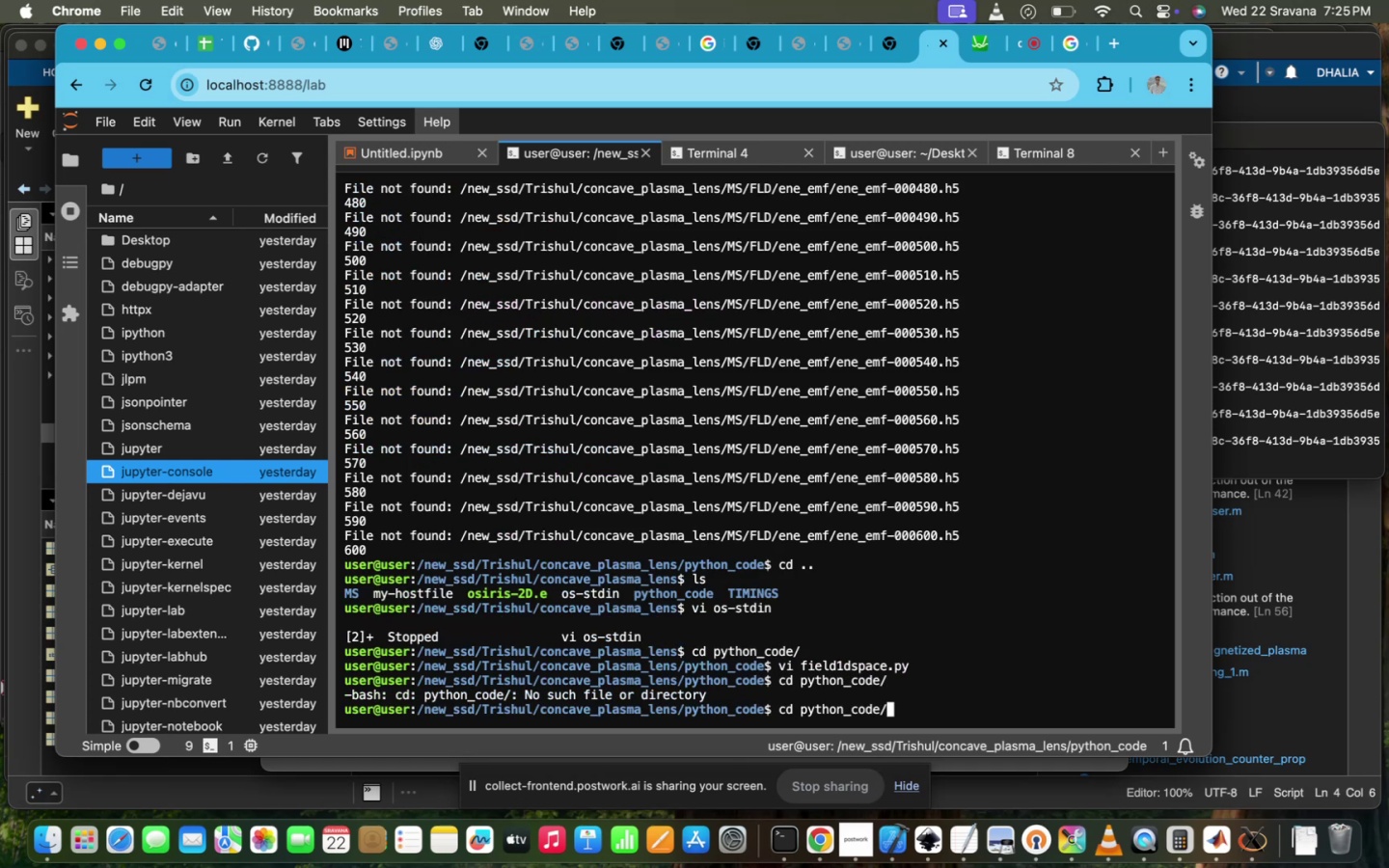 
key(ArrowUp)
 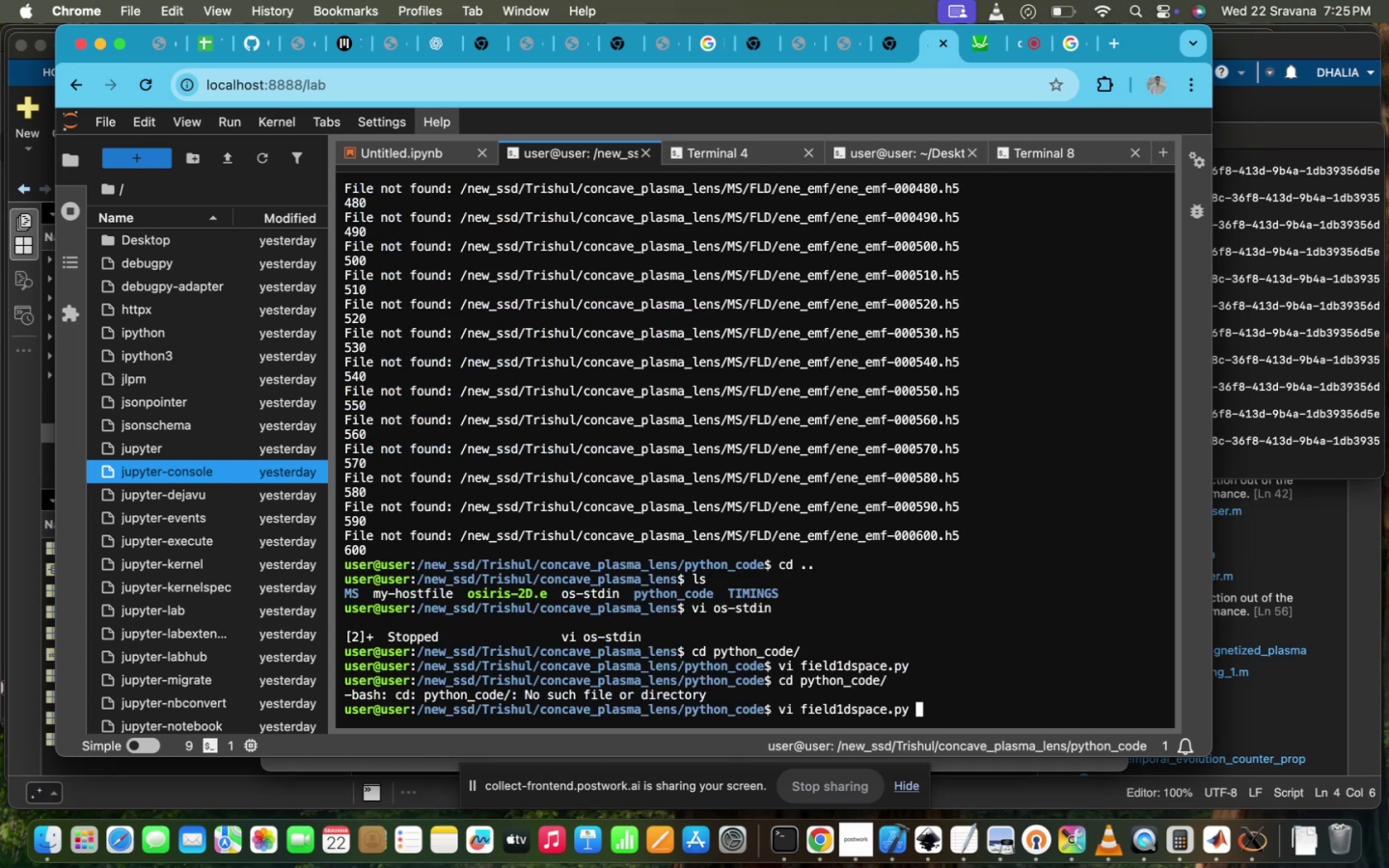 
key(ArrowUp)
 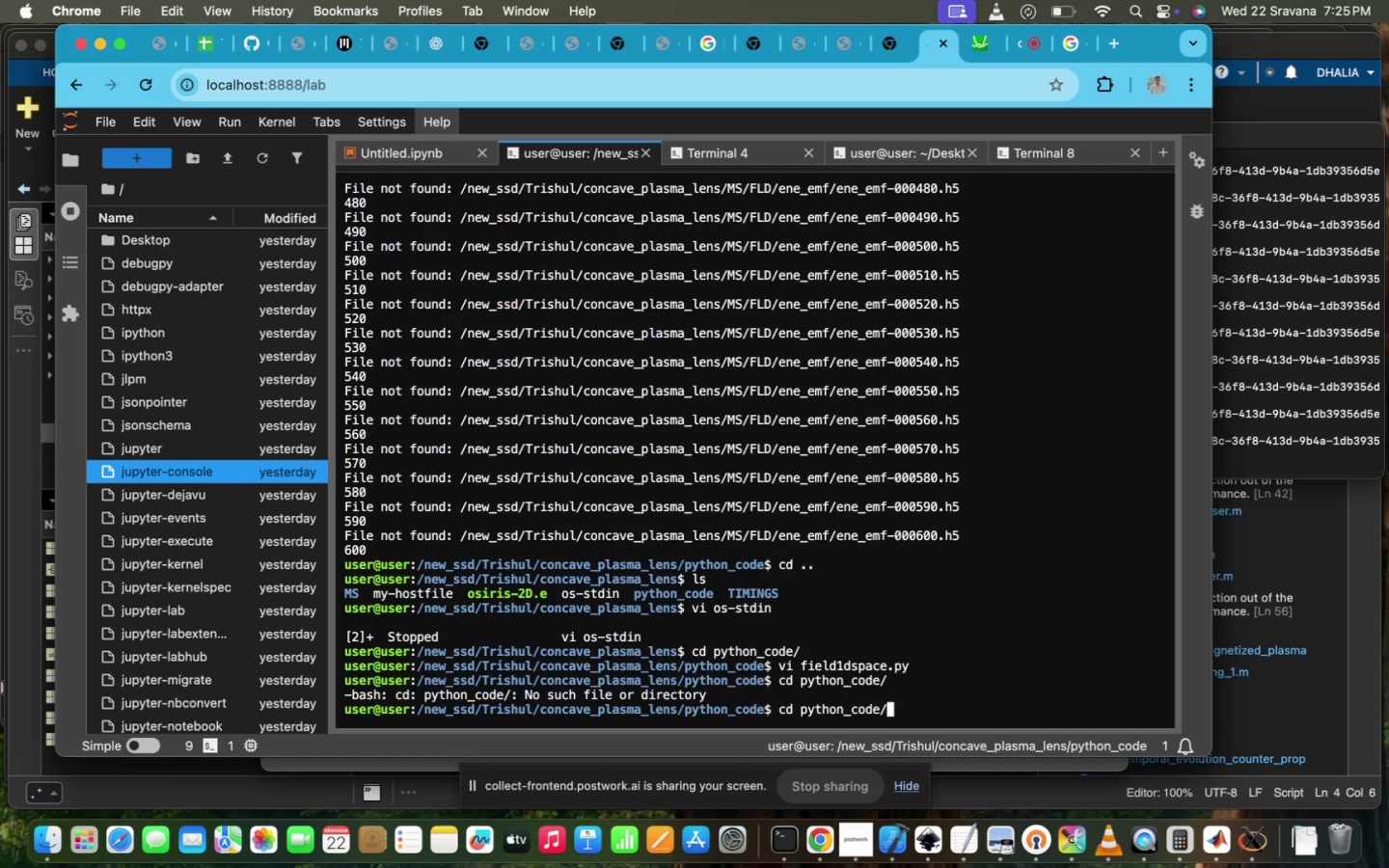 
key(ArrowUp)
 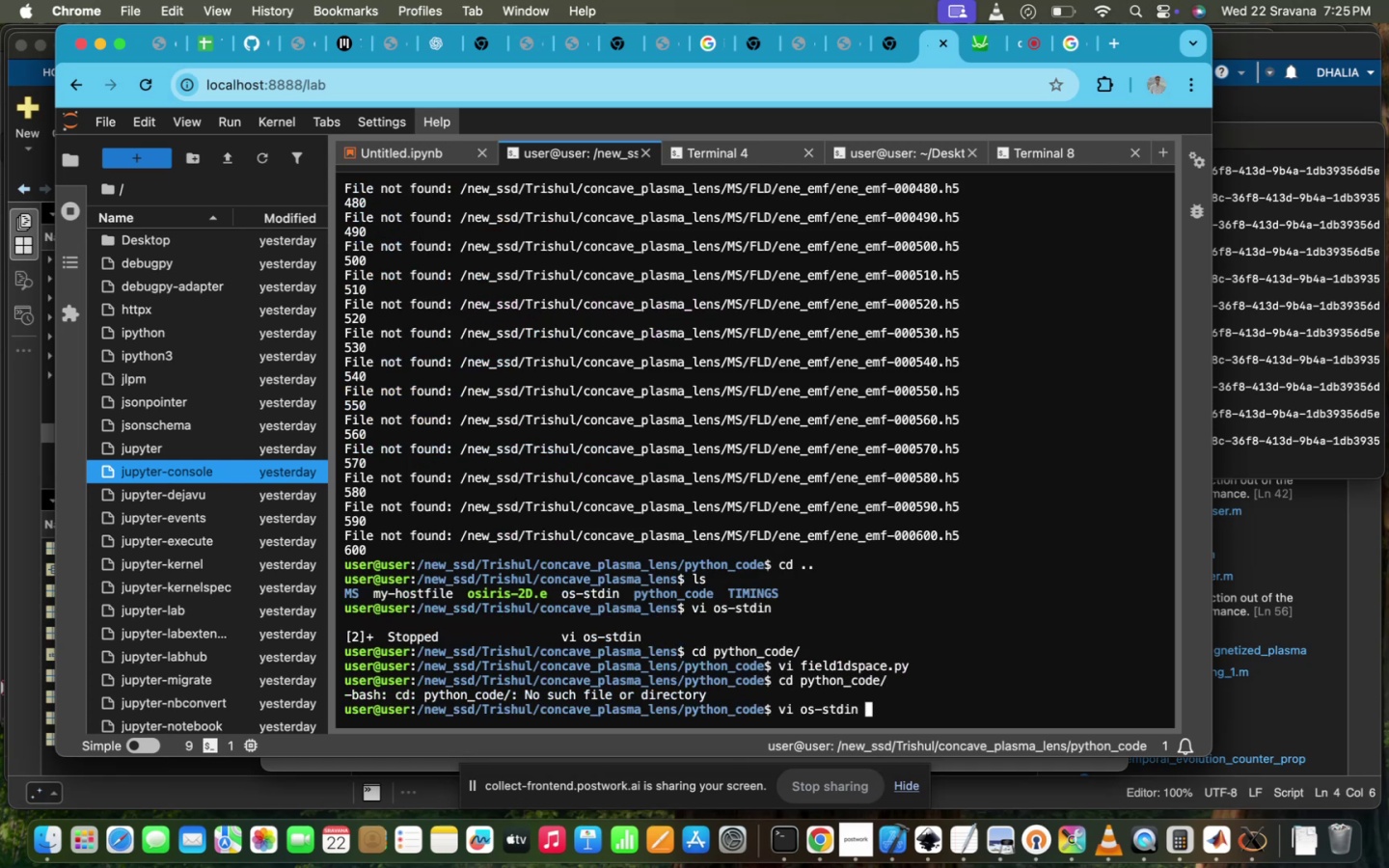 
key(ArrowUp)
 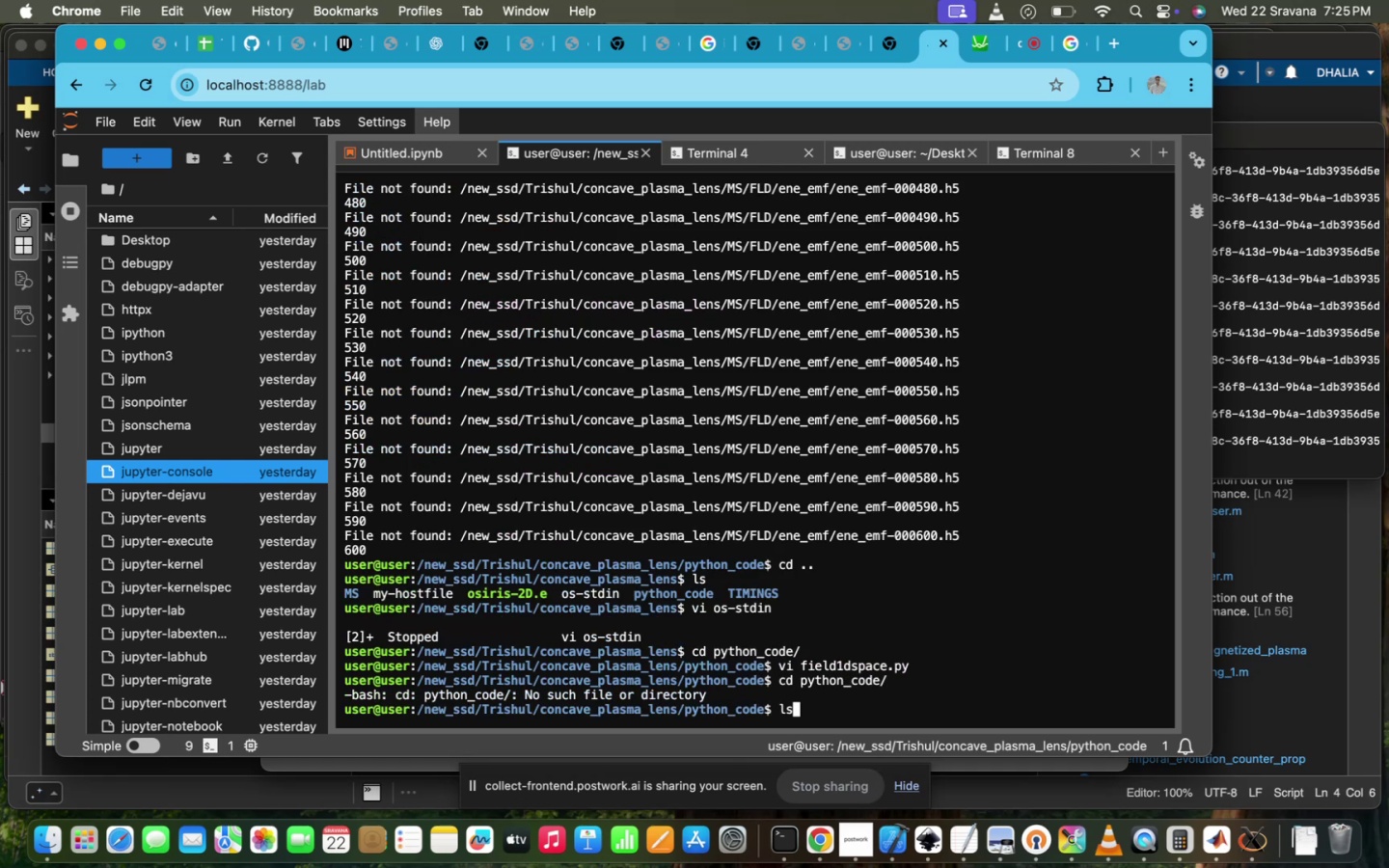 
key(ArrowUp)
 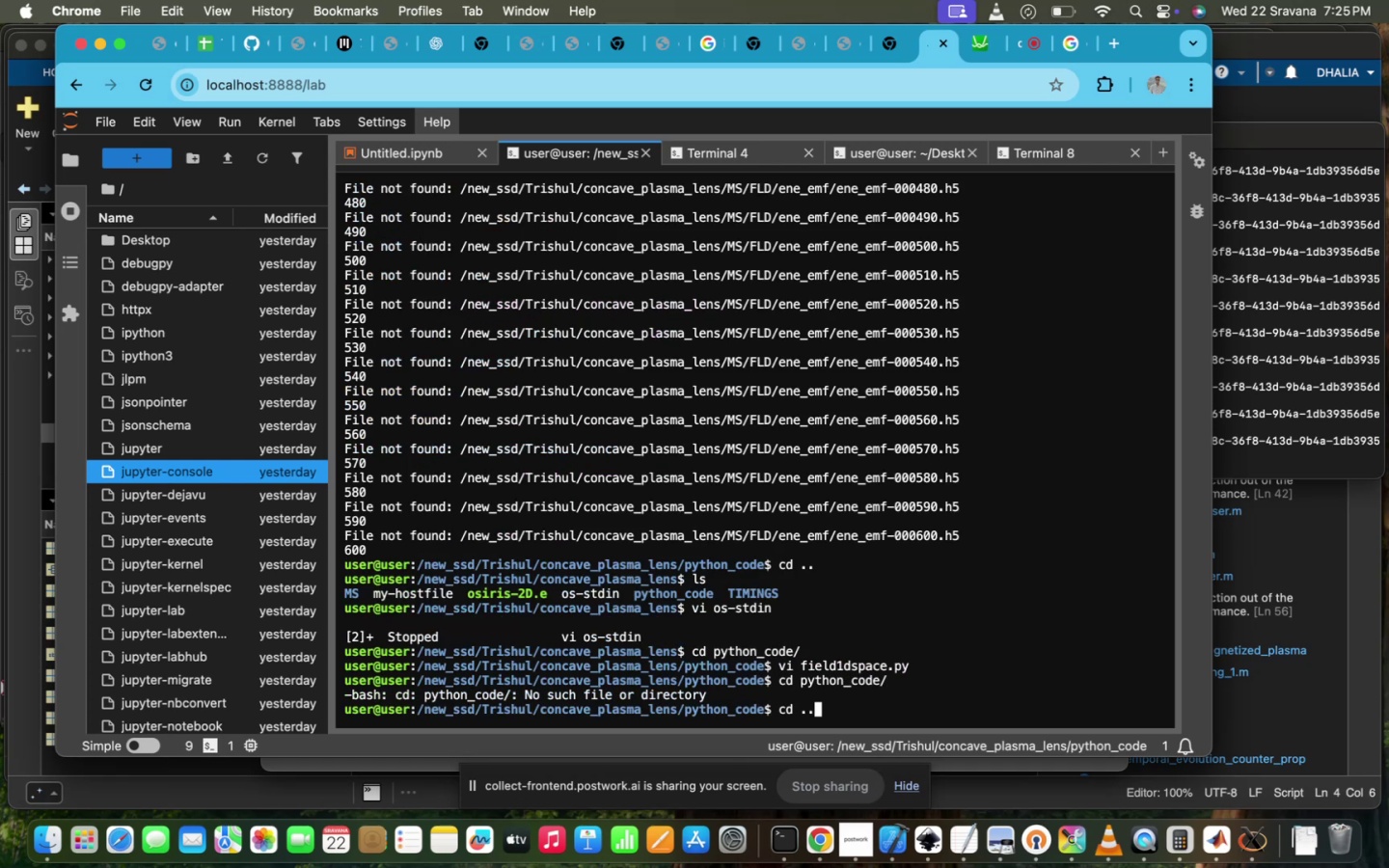 
key(ArrowUp)
 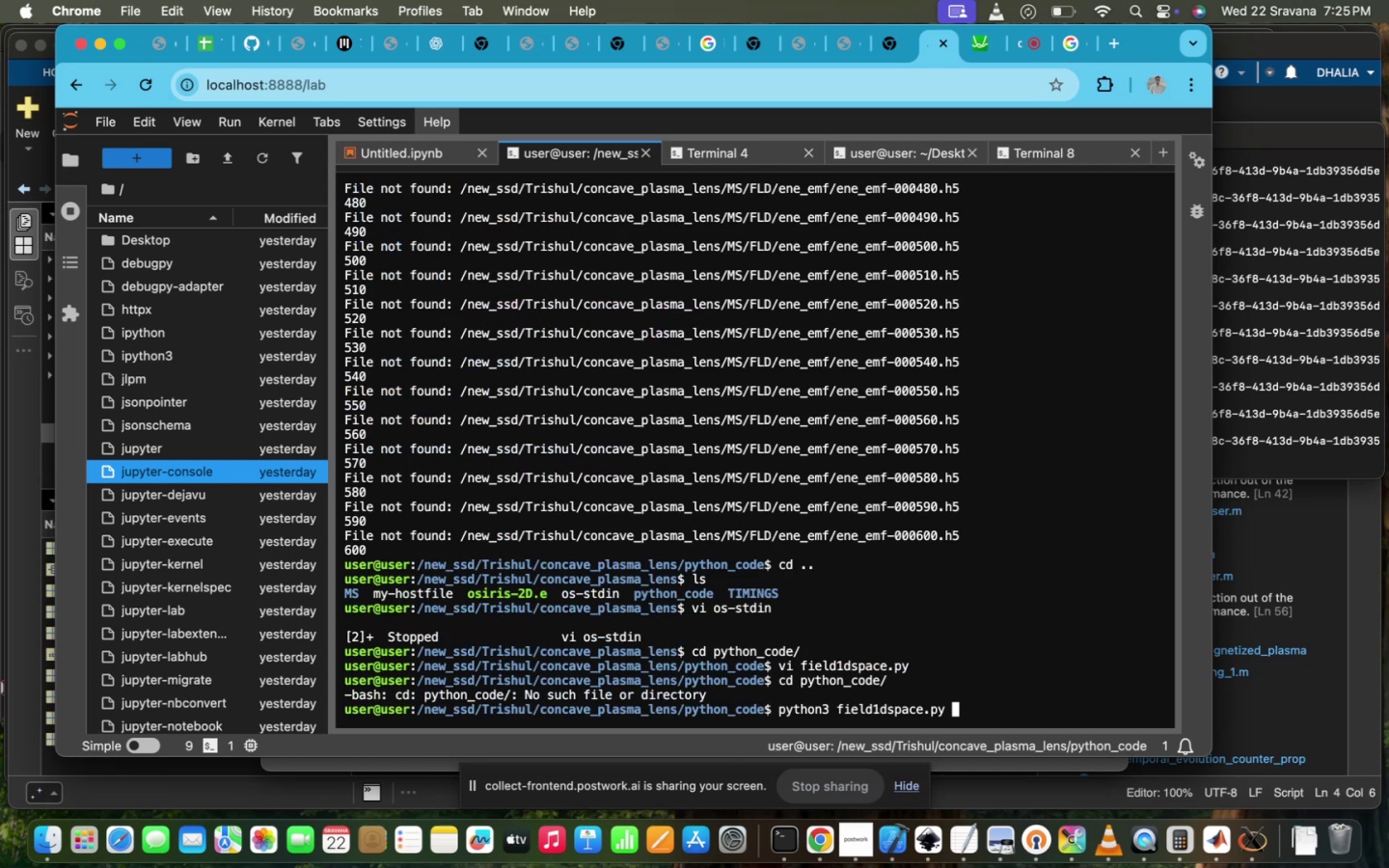 
key(Enter)
 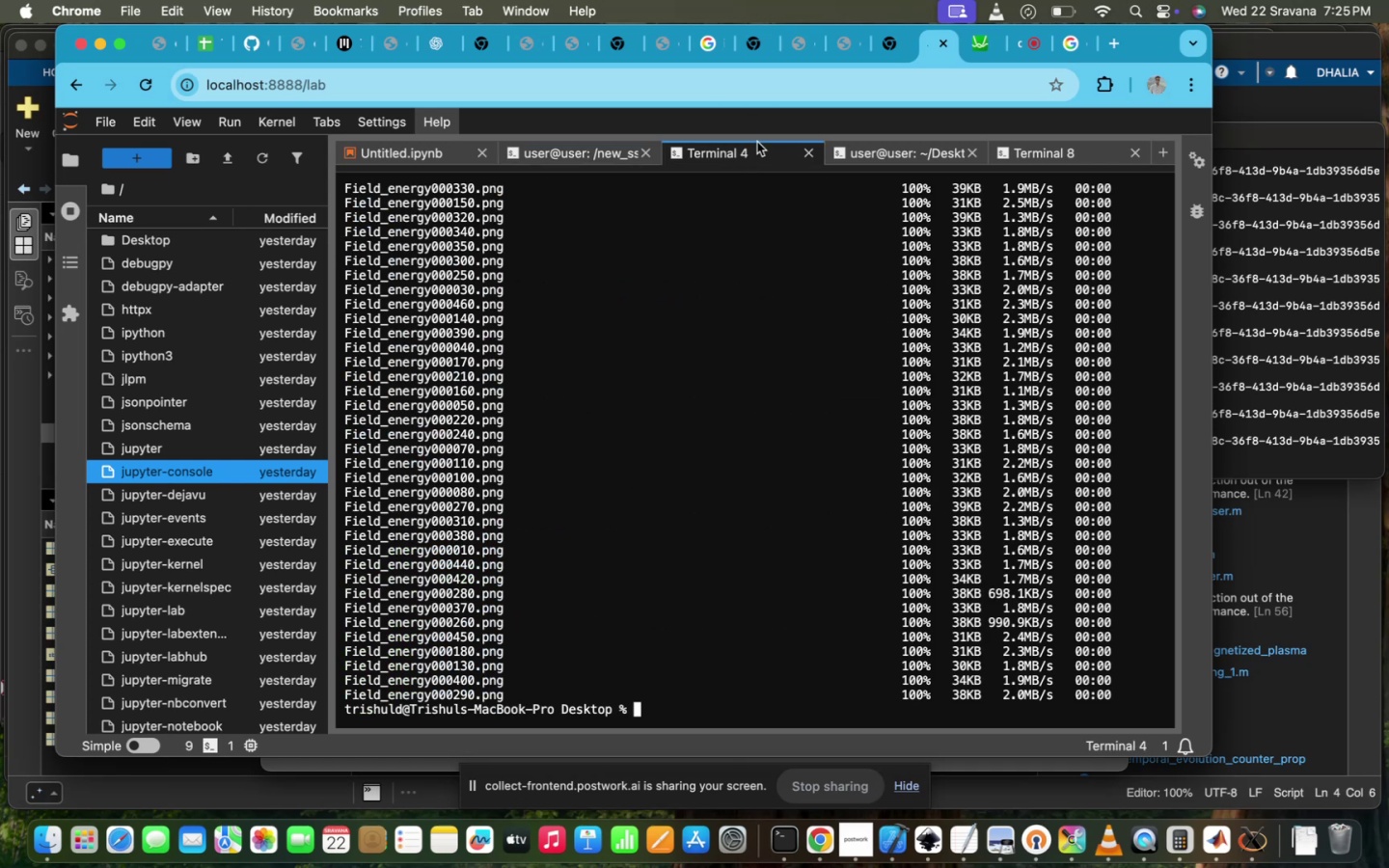 
key(ArrowUp)
 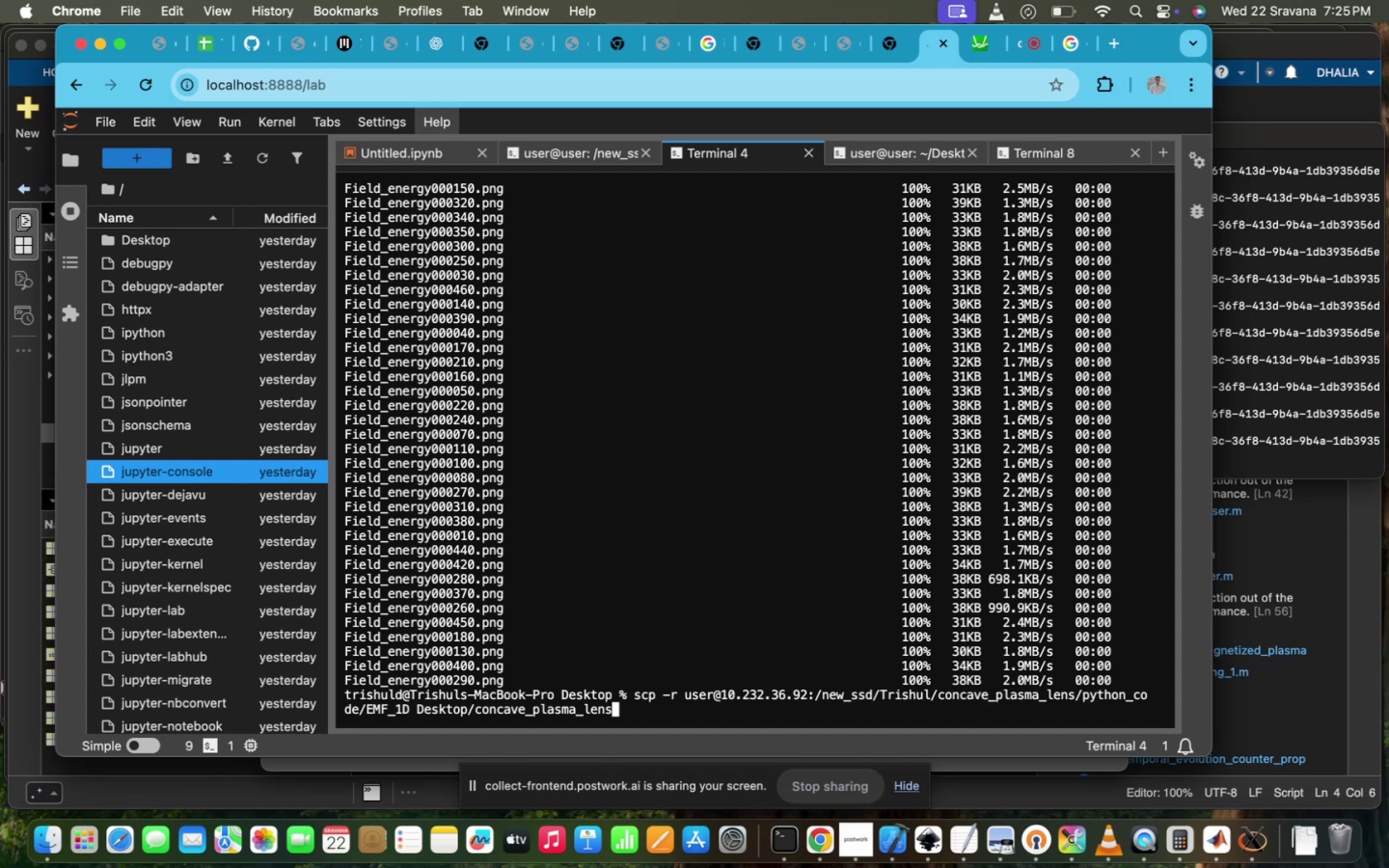 
key(Enter)
 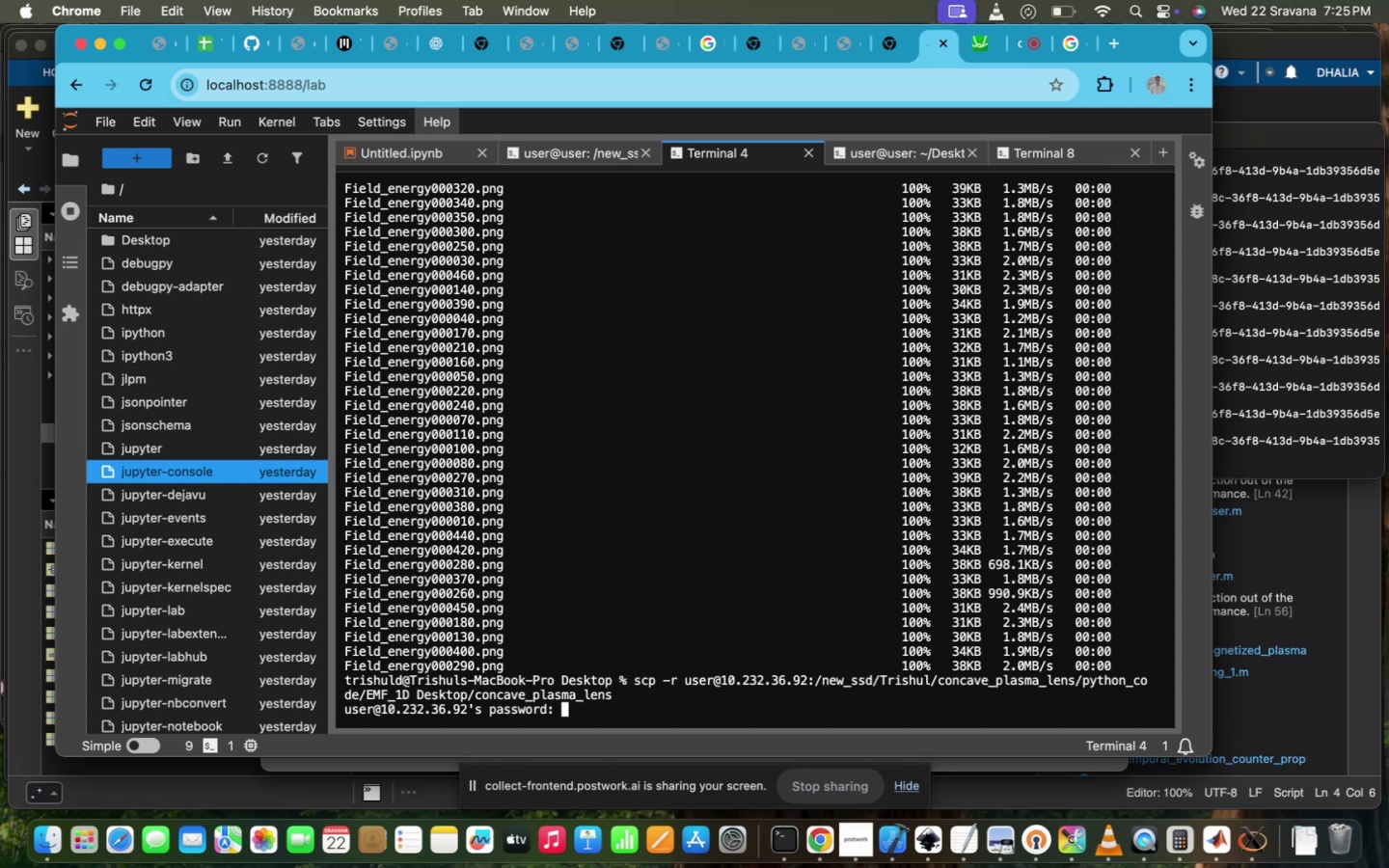 
type(pppl@iitd)
 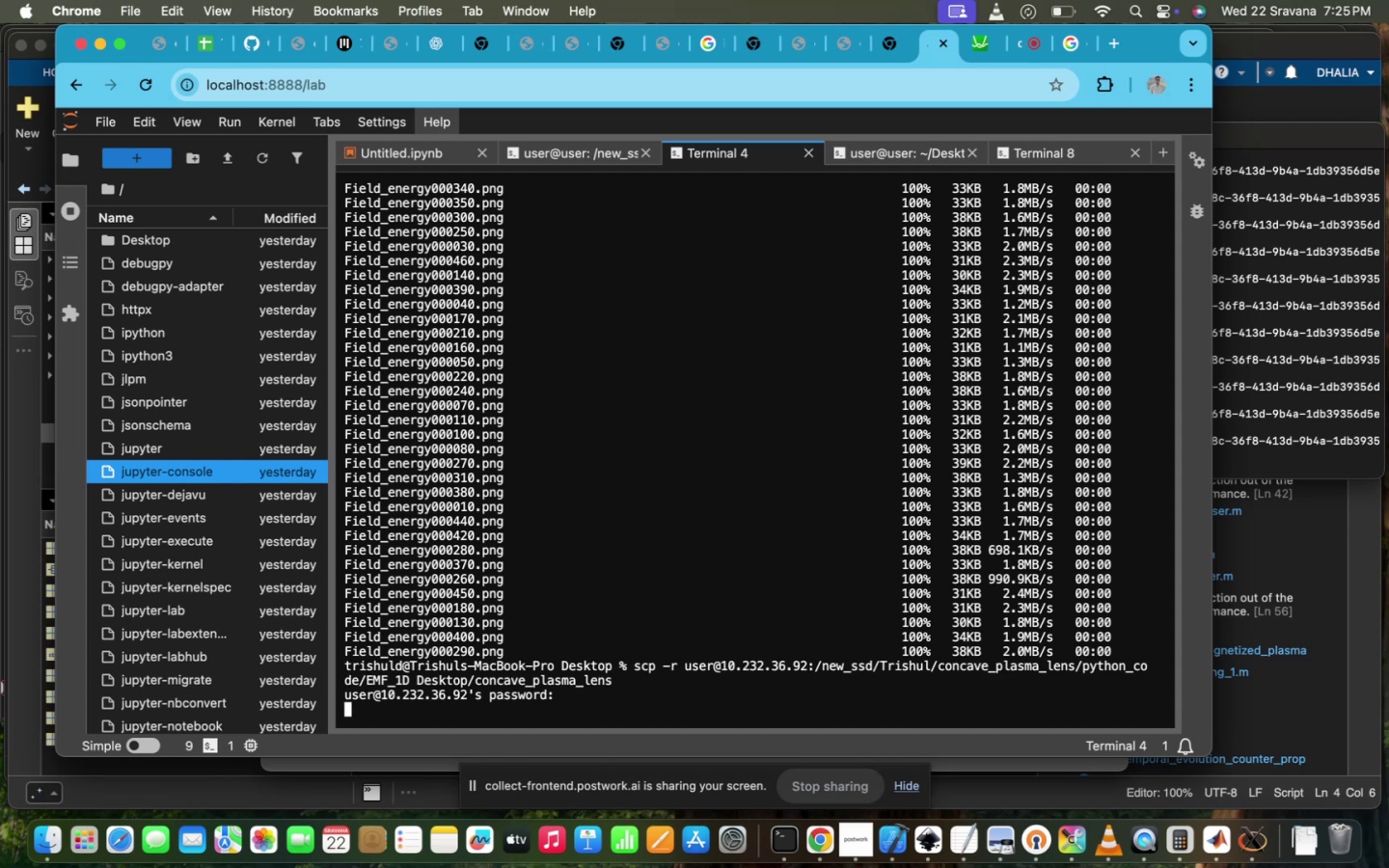 
 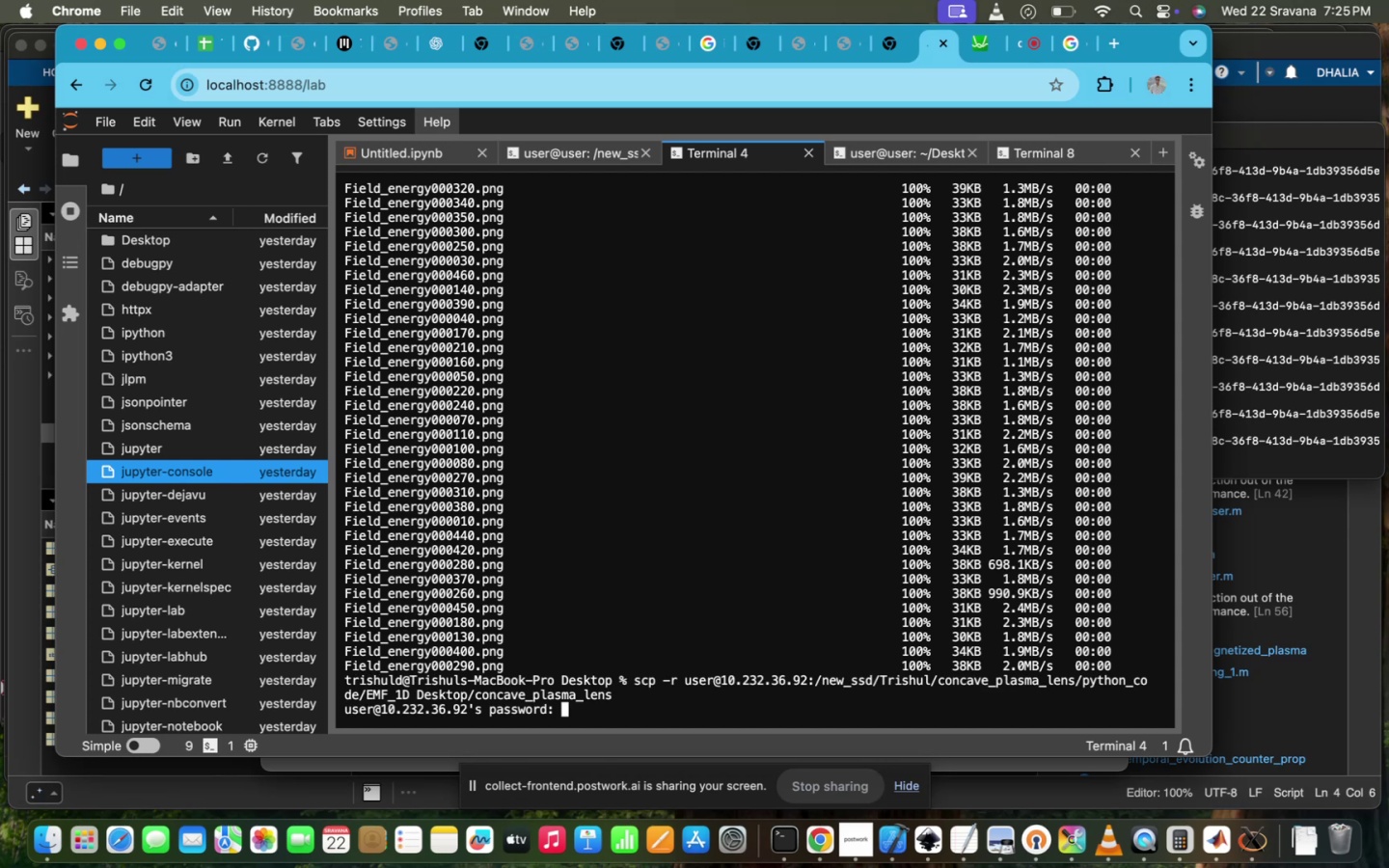 
key(Enter)
 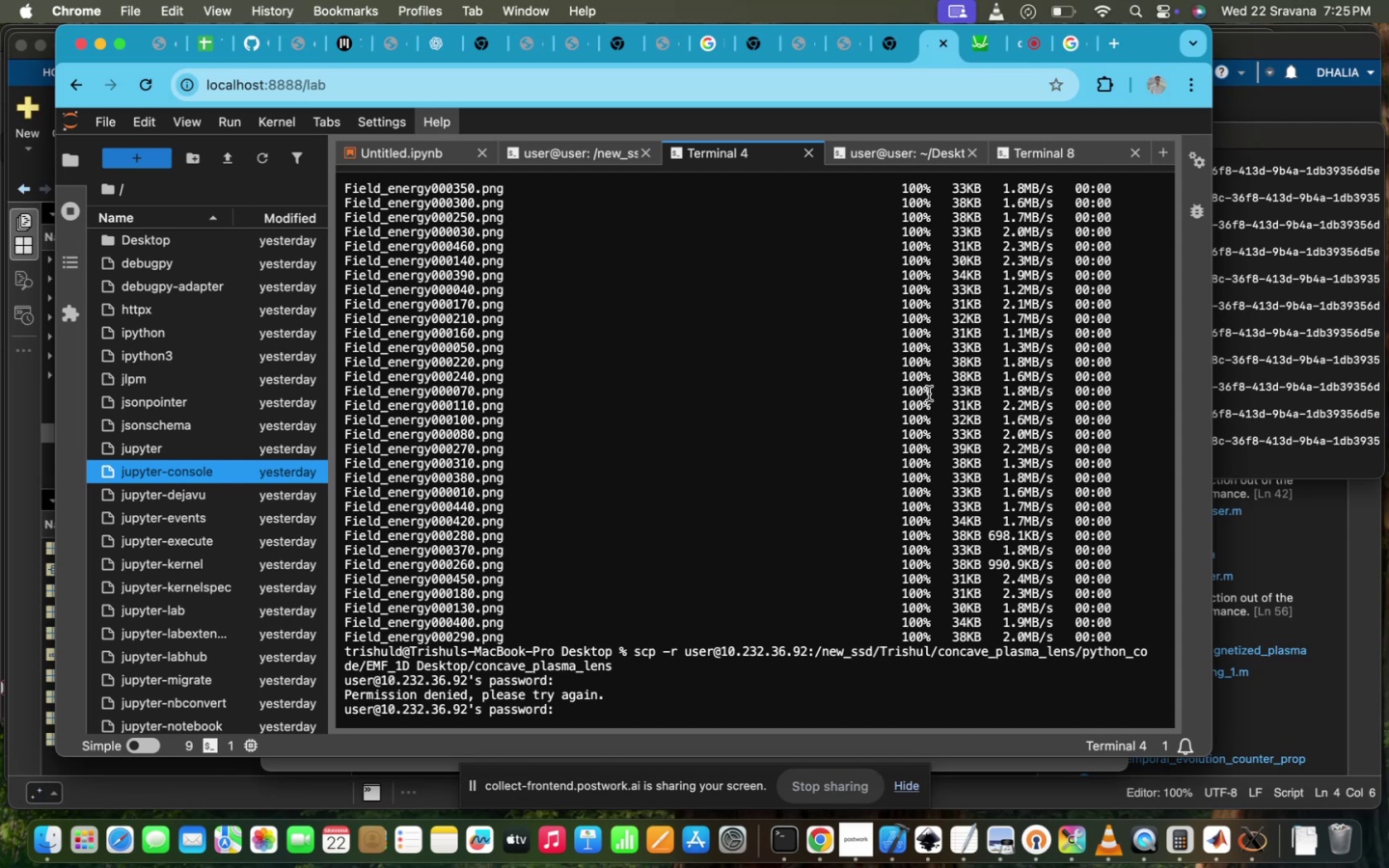 
wait(5.05)
 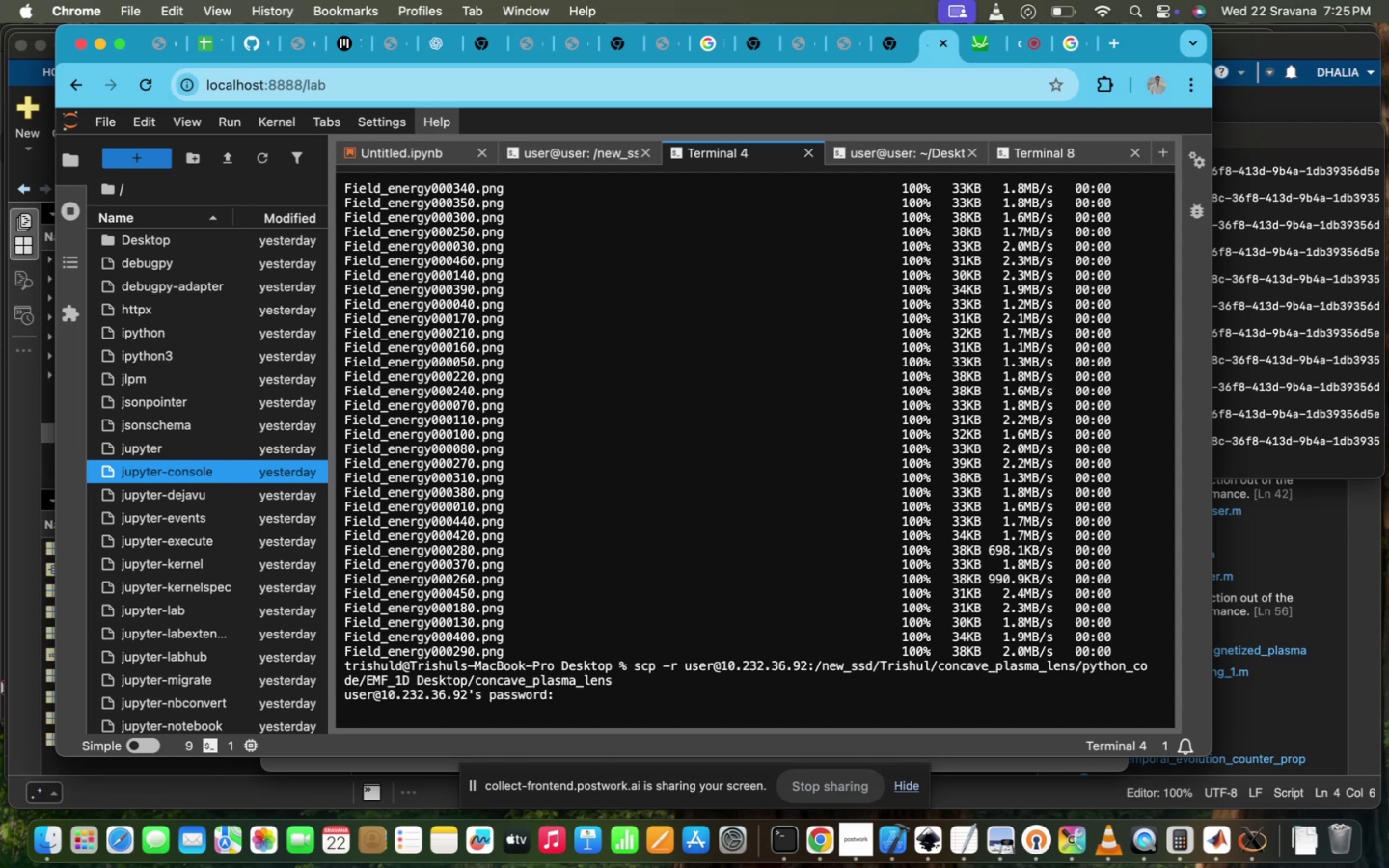 
type(ppl@iitd)
 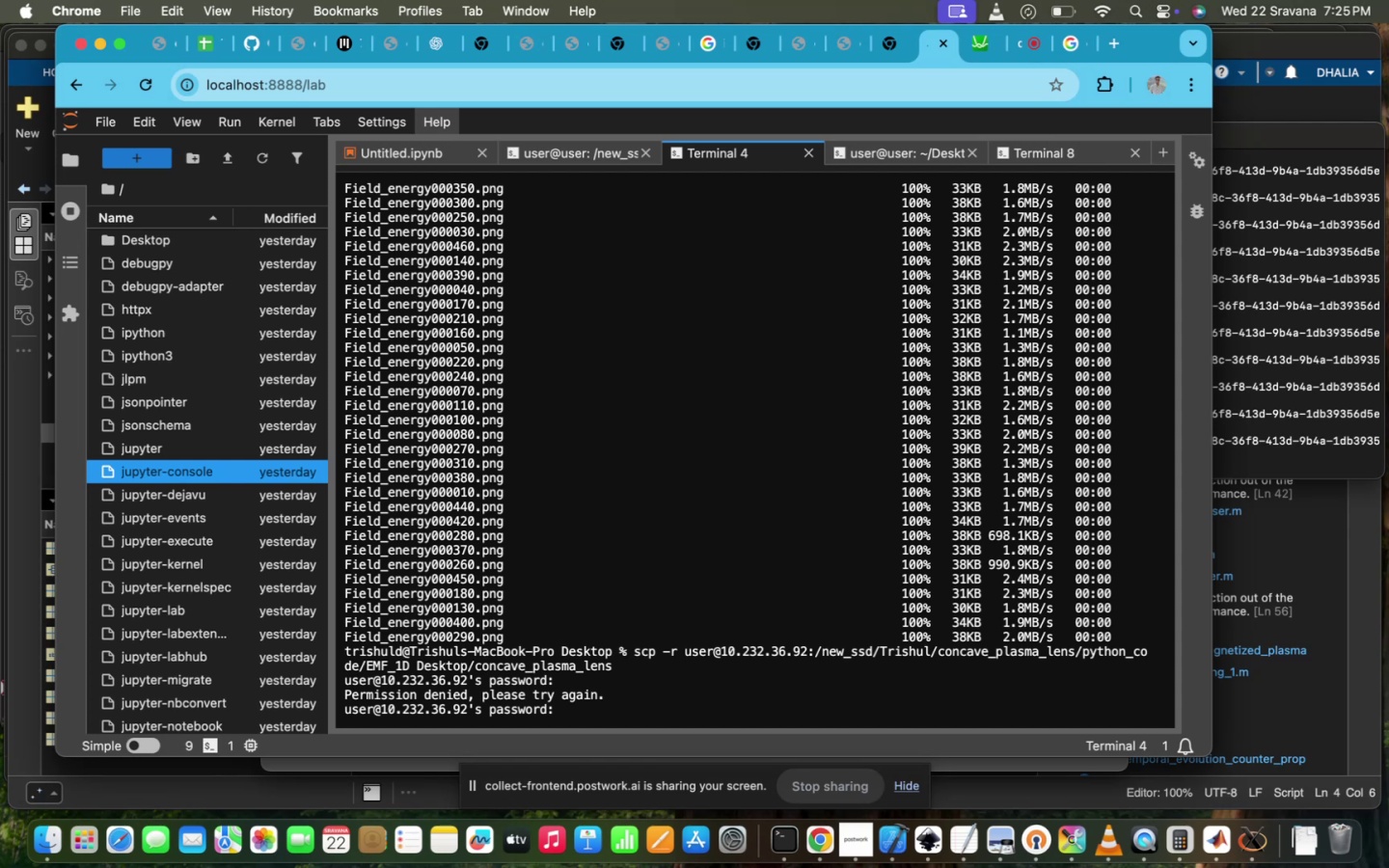 
key(Enter)
 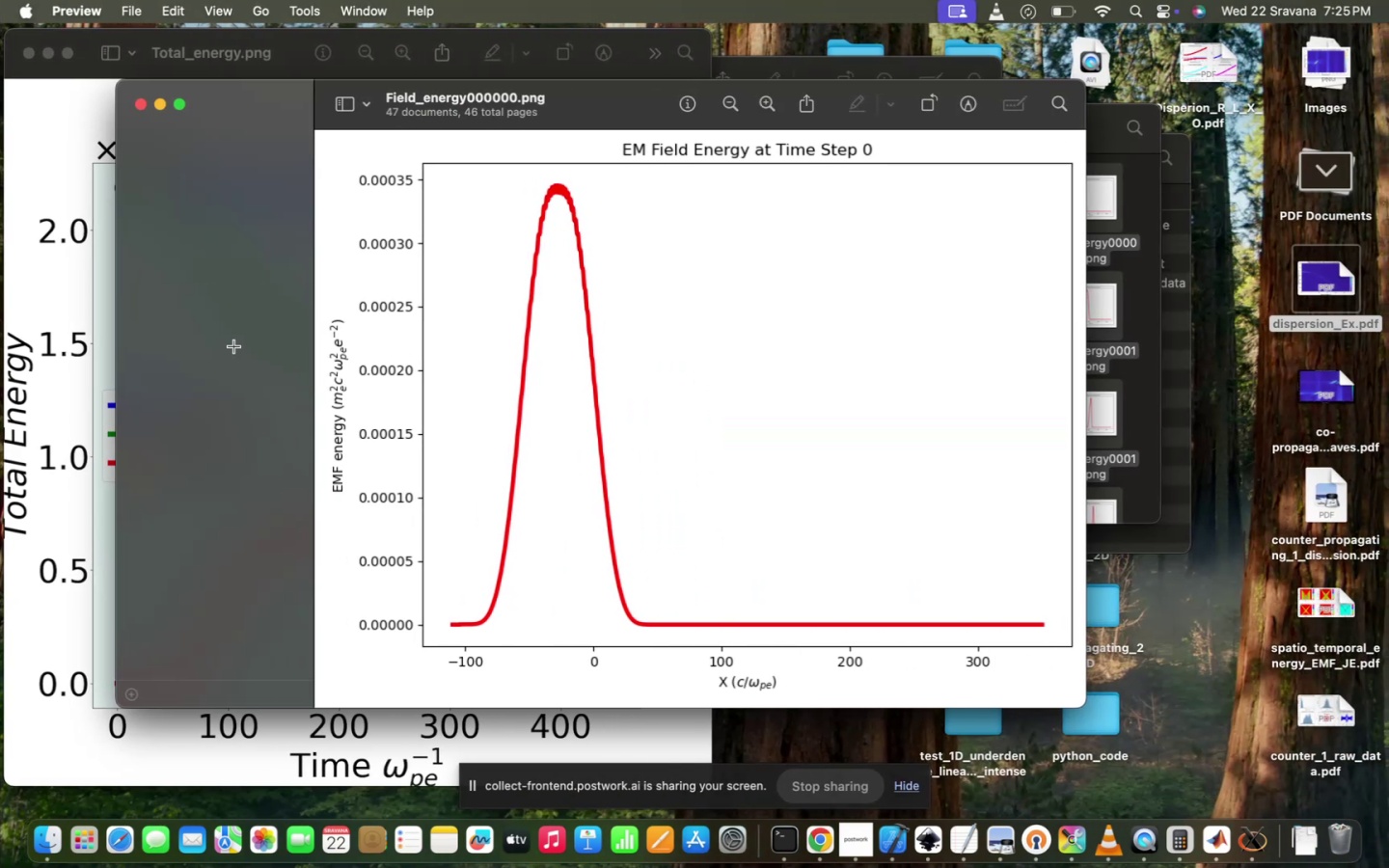 
wait(6.51)
 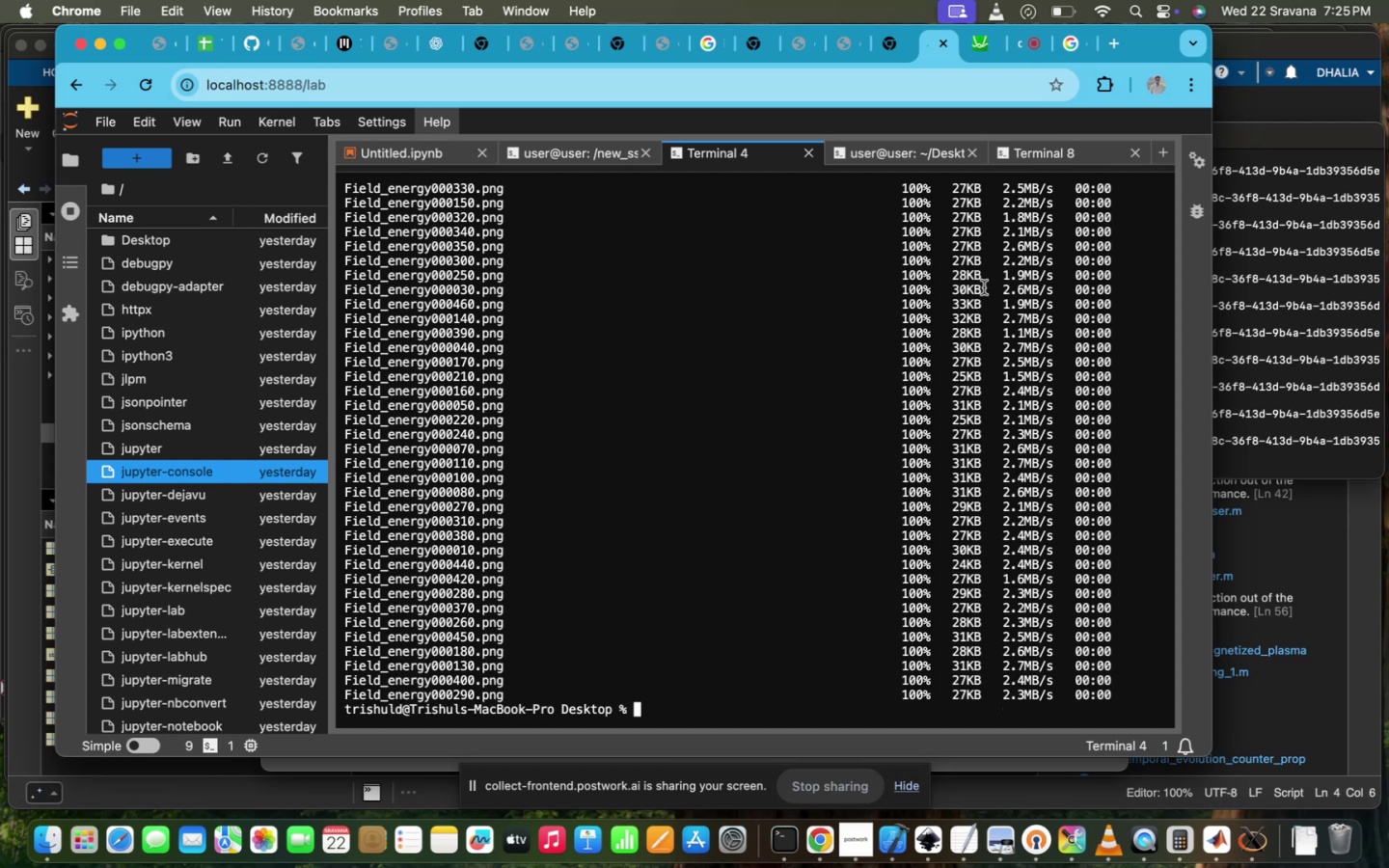 
left_click([231, 244])
 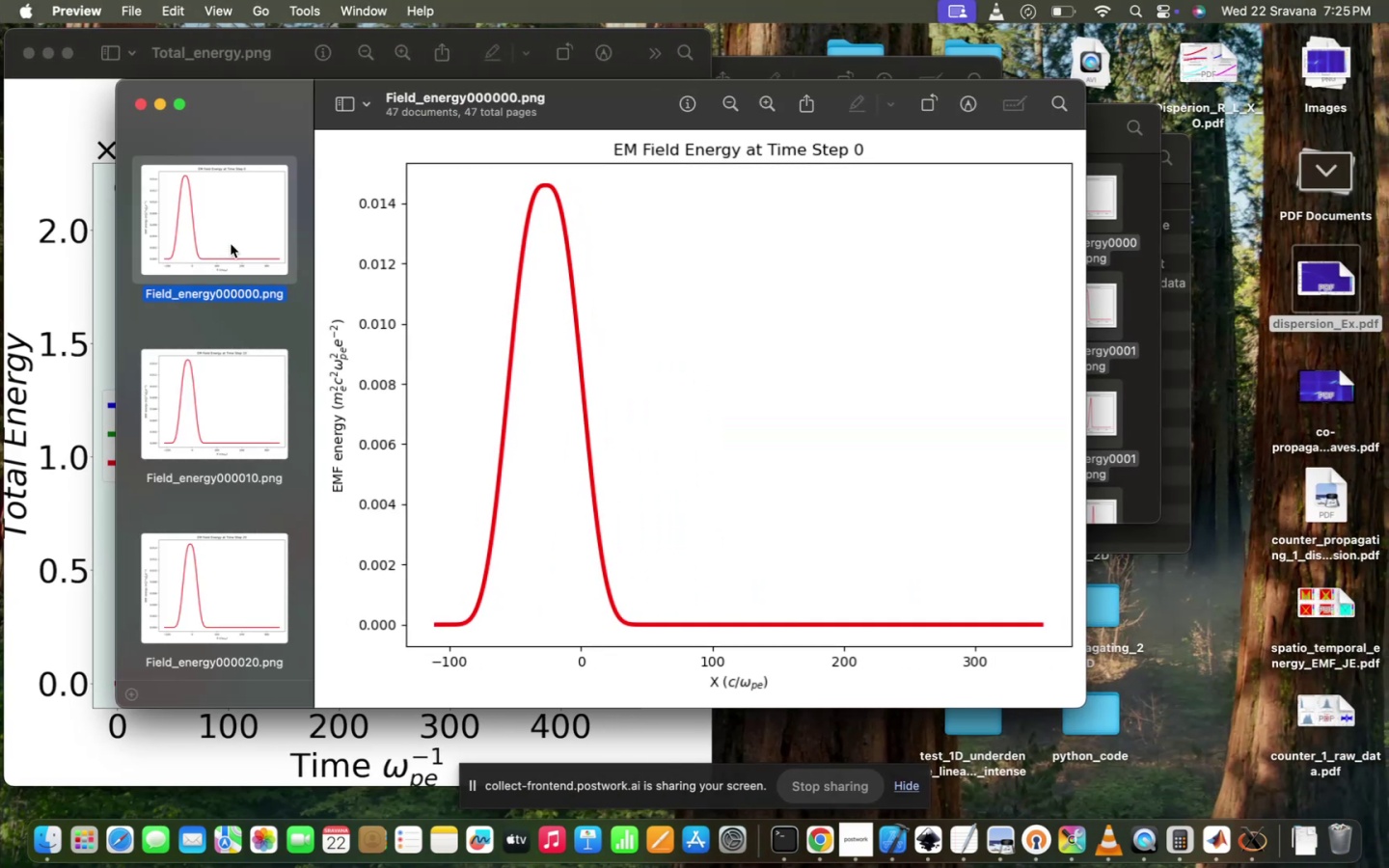 
hold_key(key=ArrowDown, duration=1.5)
 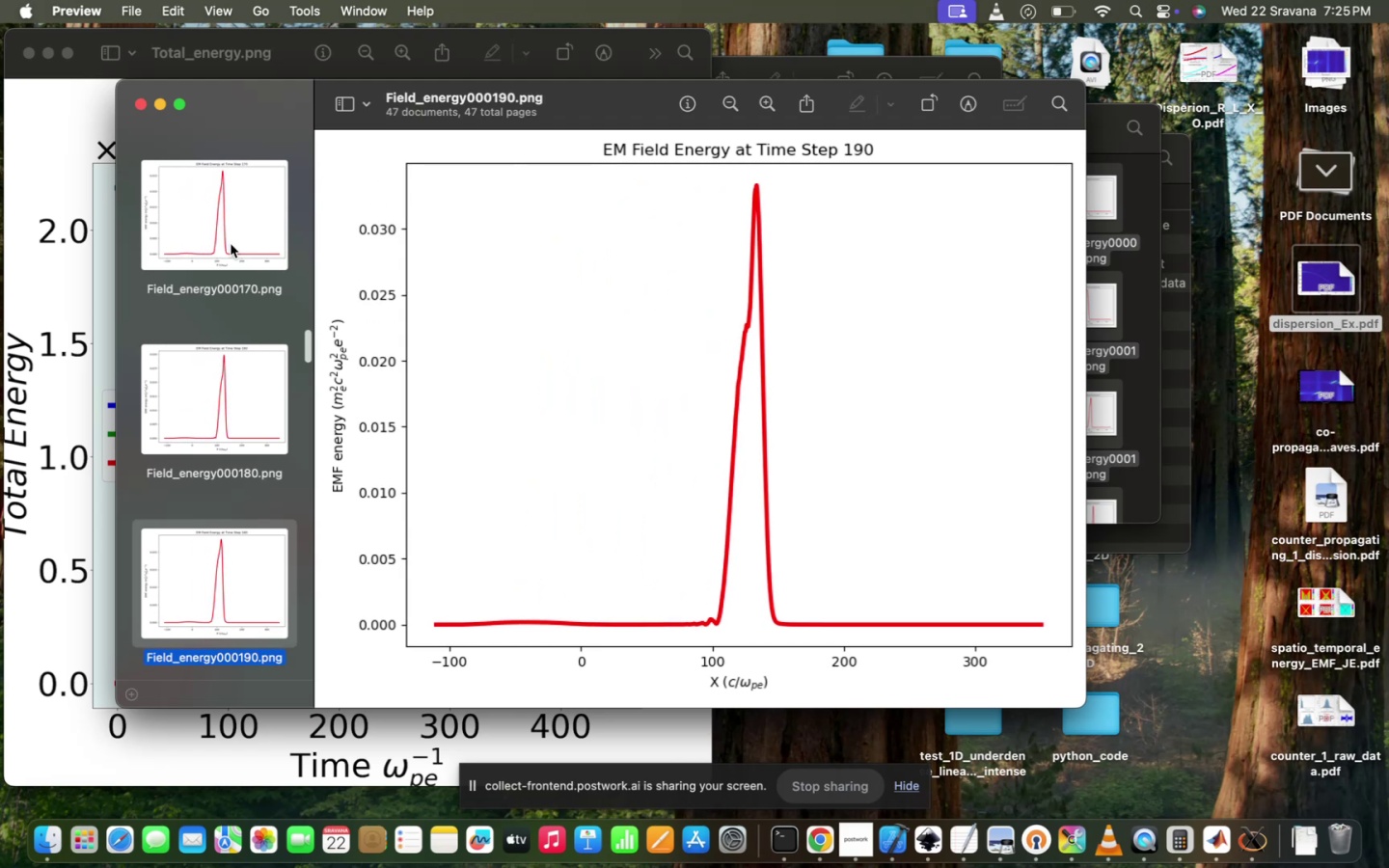 
hold_key(key=ArrowDown, duration=1.43)
 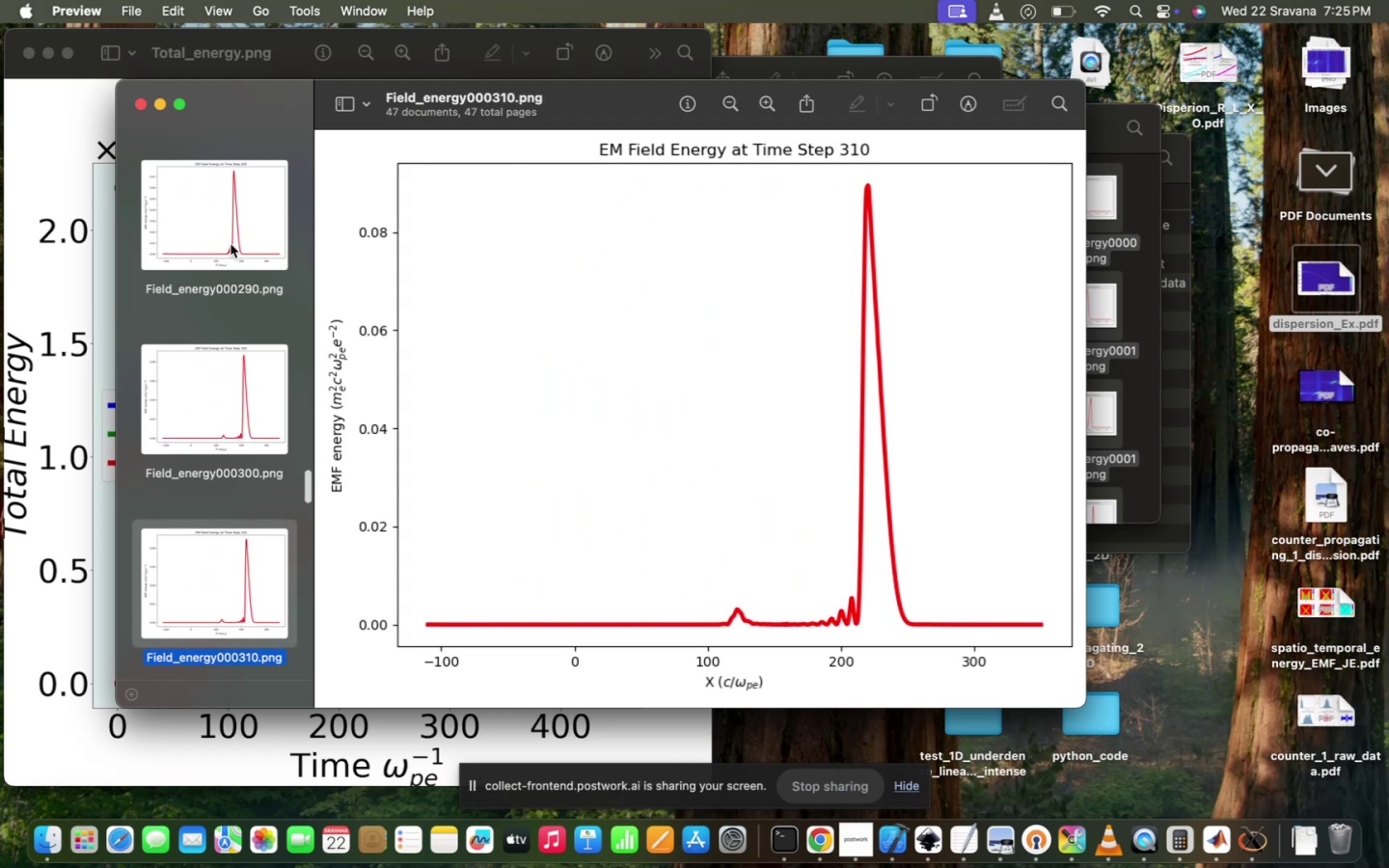 
hold_key(key=ArrowDown, duration=0.71)
 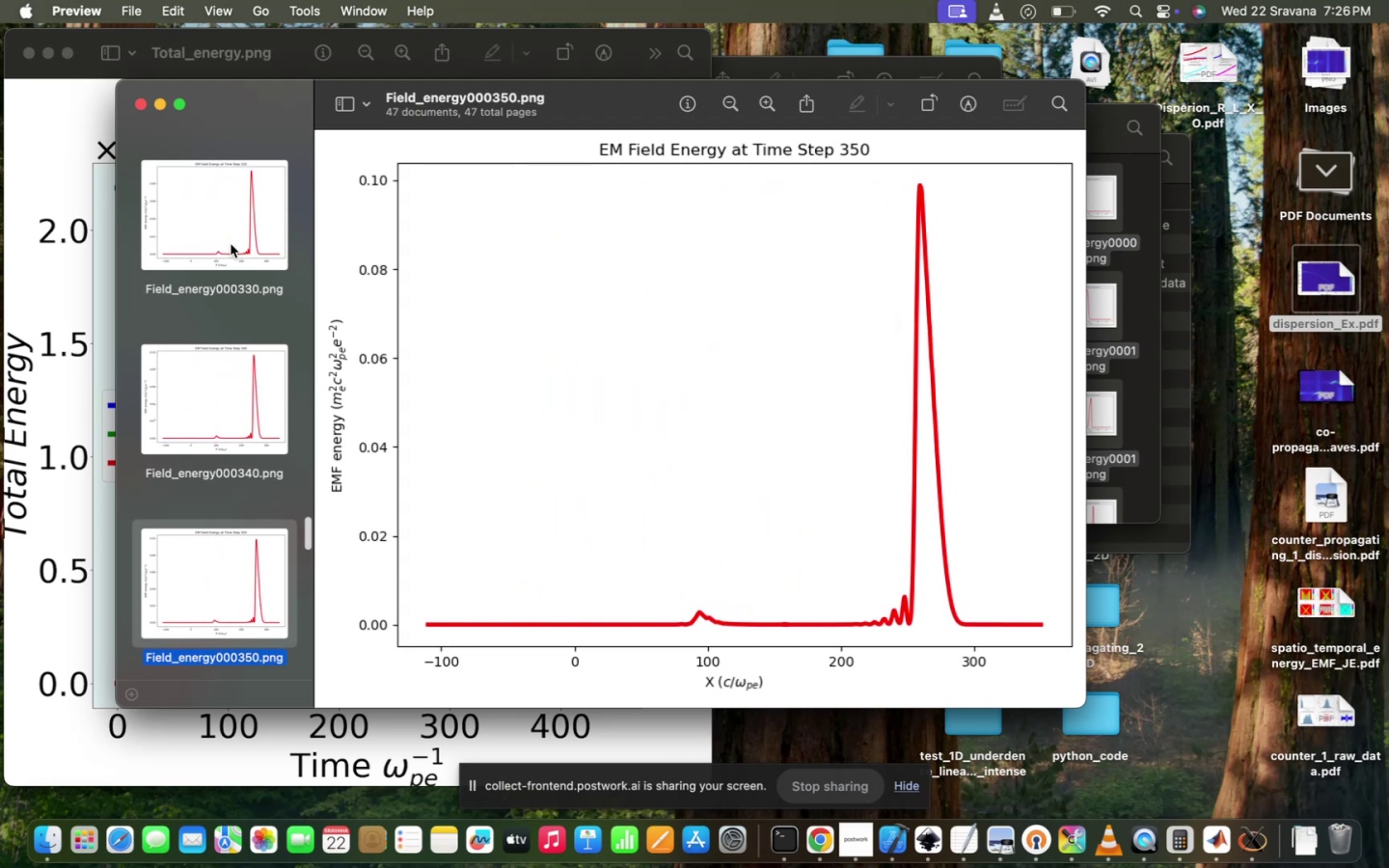 
hold_key(key=ArrowDown, duration=0.56)
 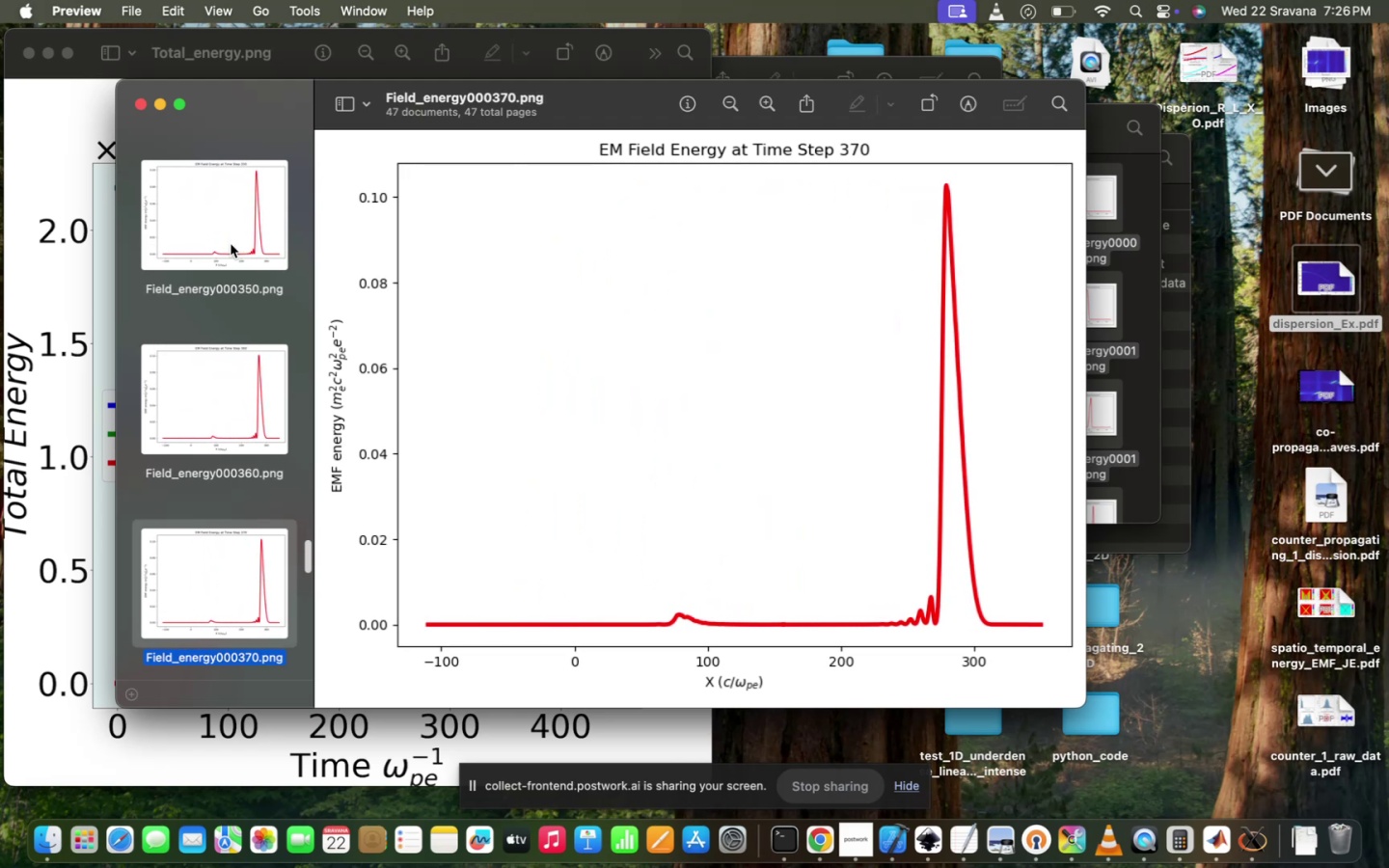 
key(ArrowDown)
 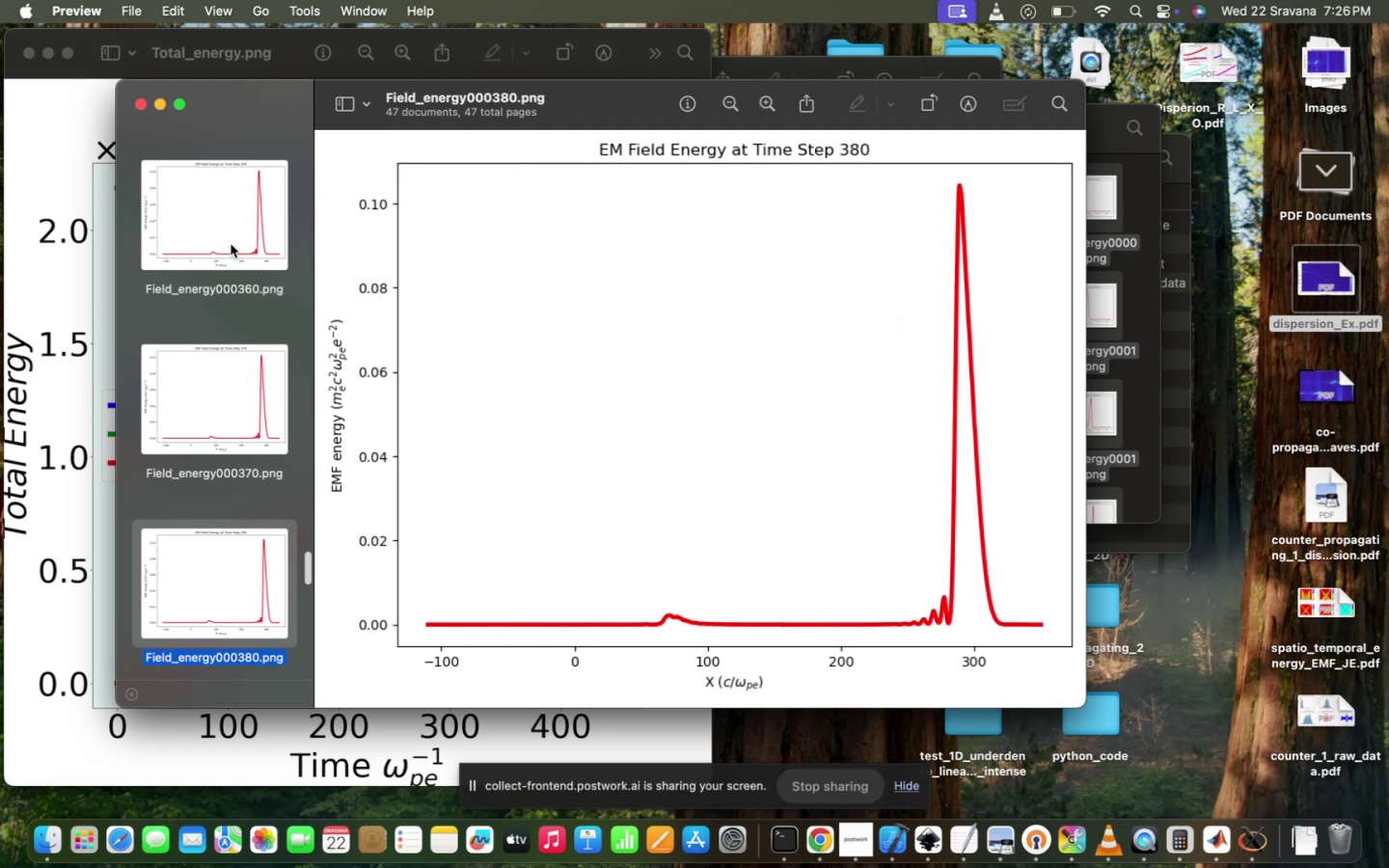 
key(ArrowDown)
 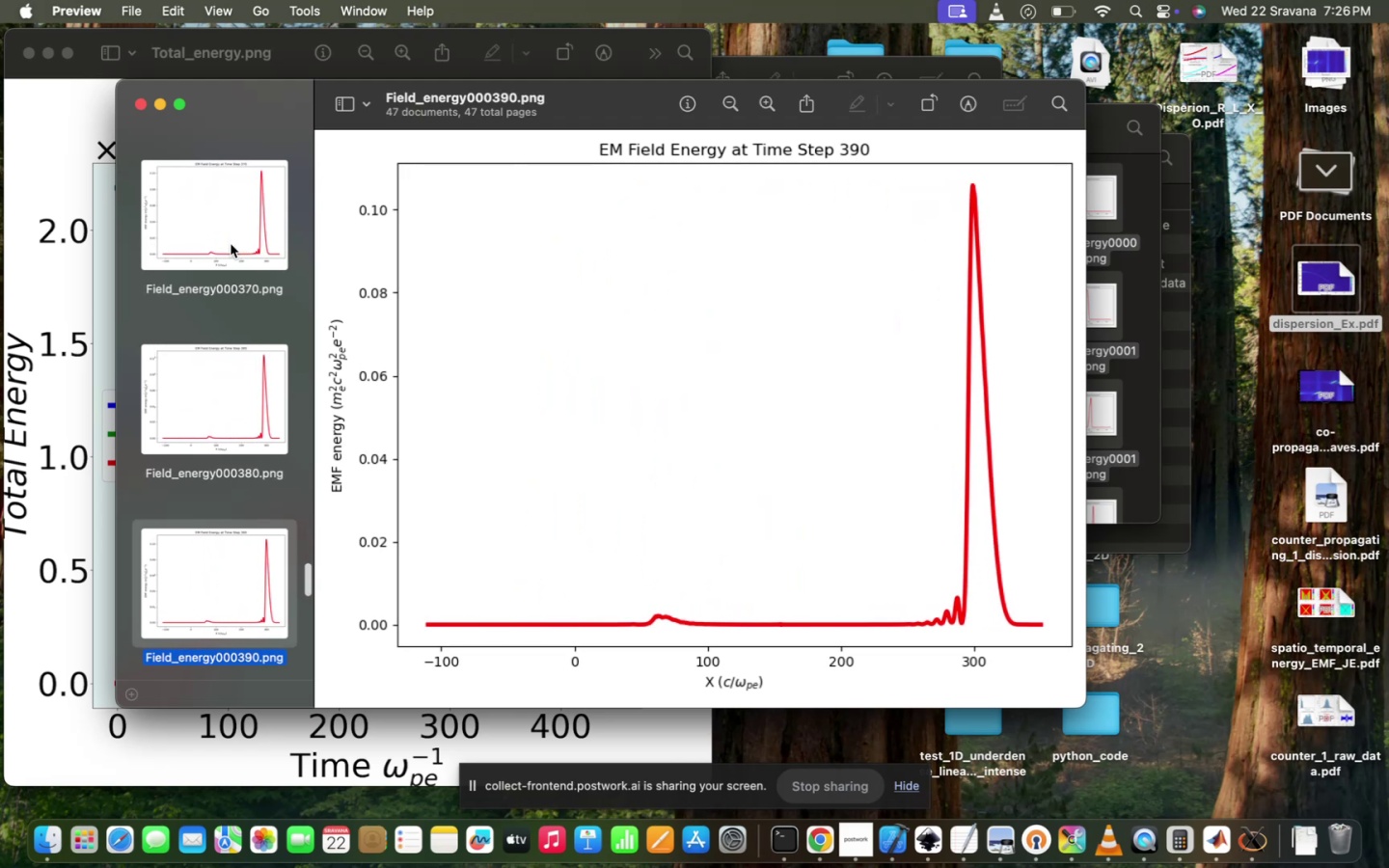 
key(ArrowDown)
 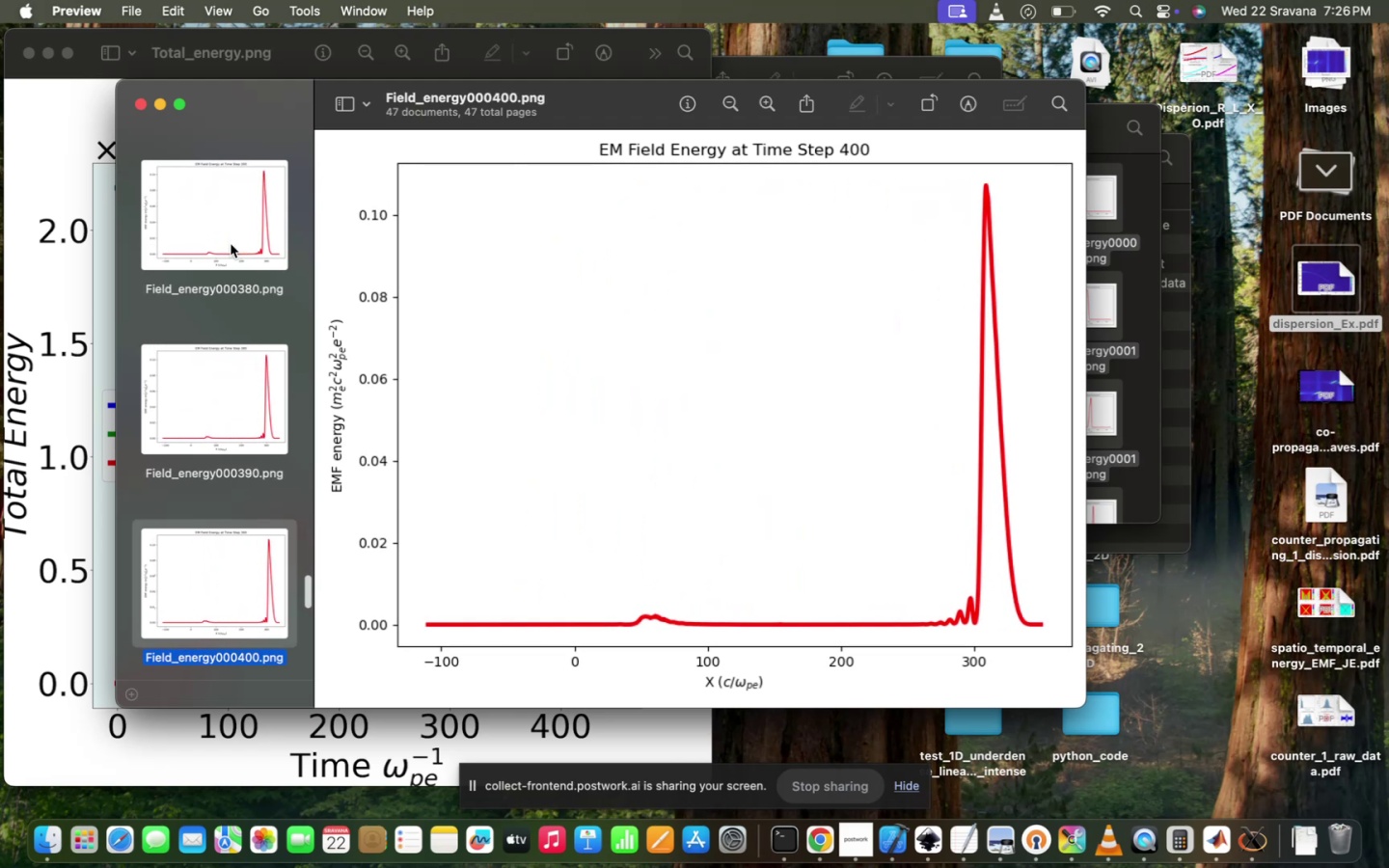 
key(ArrowDown)
 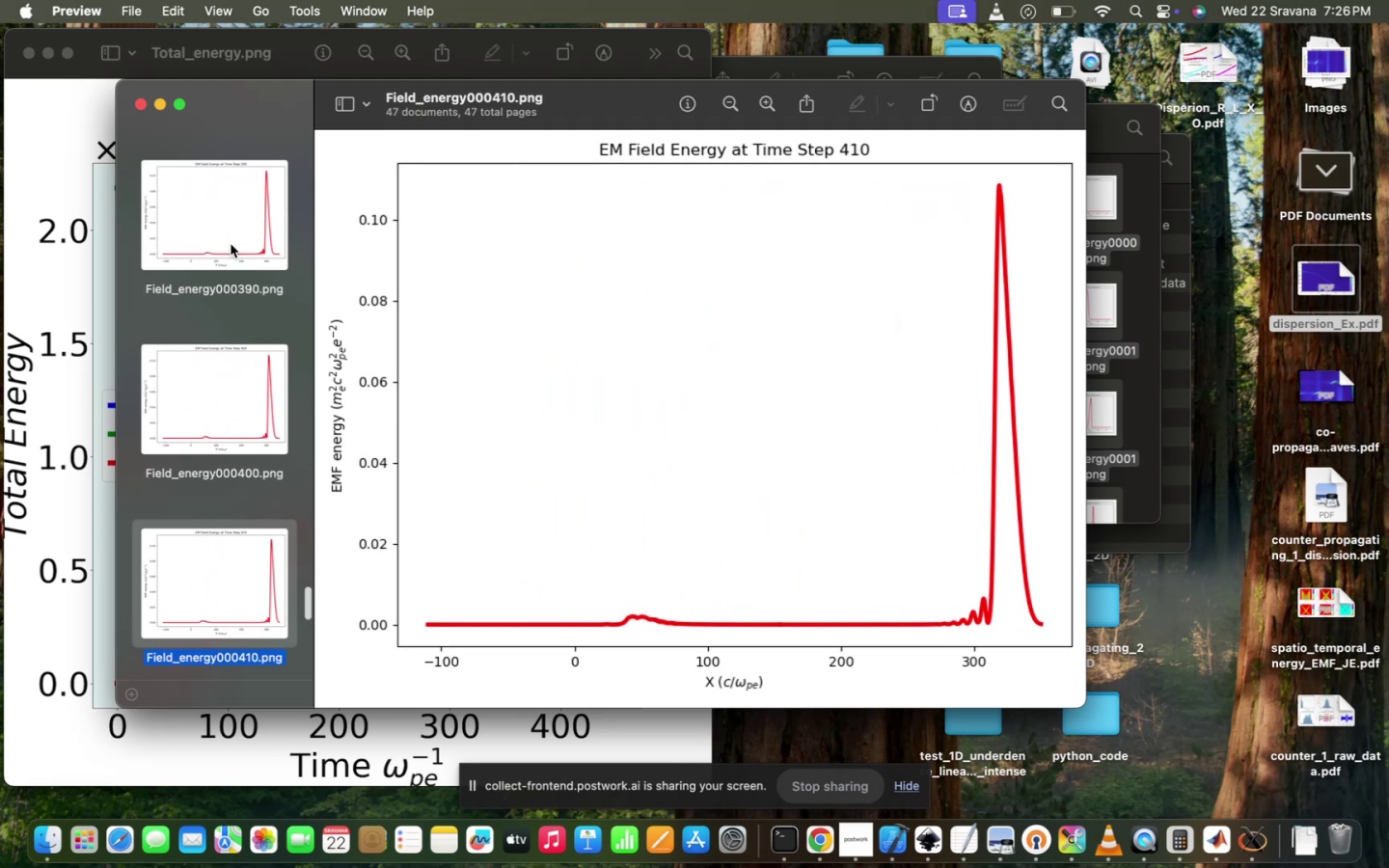 
key(ArrowDown)
 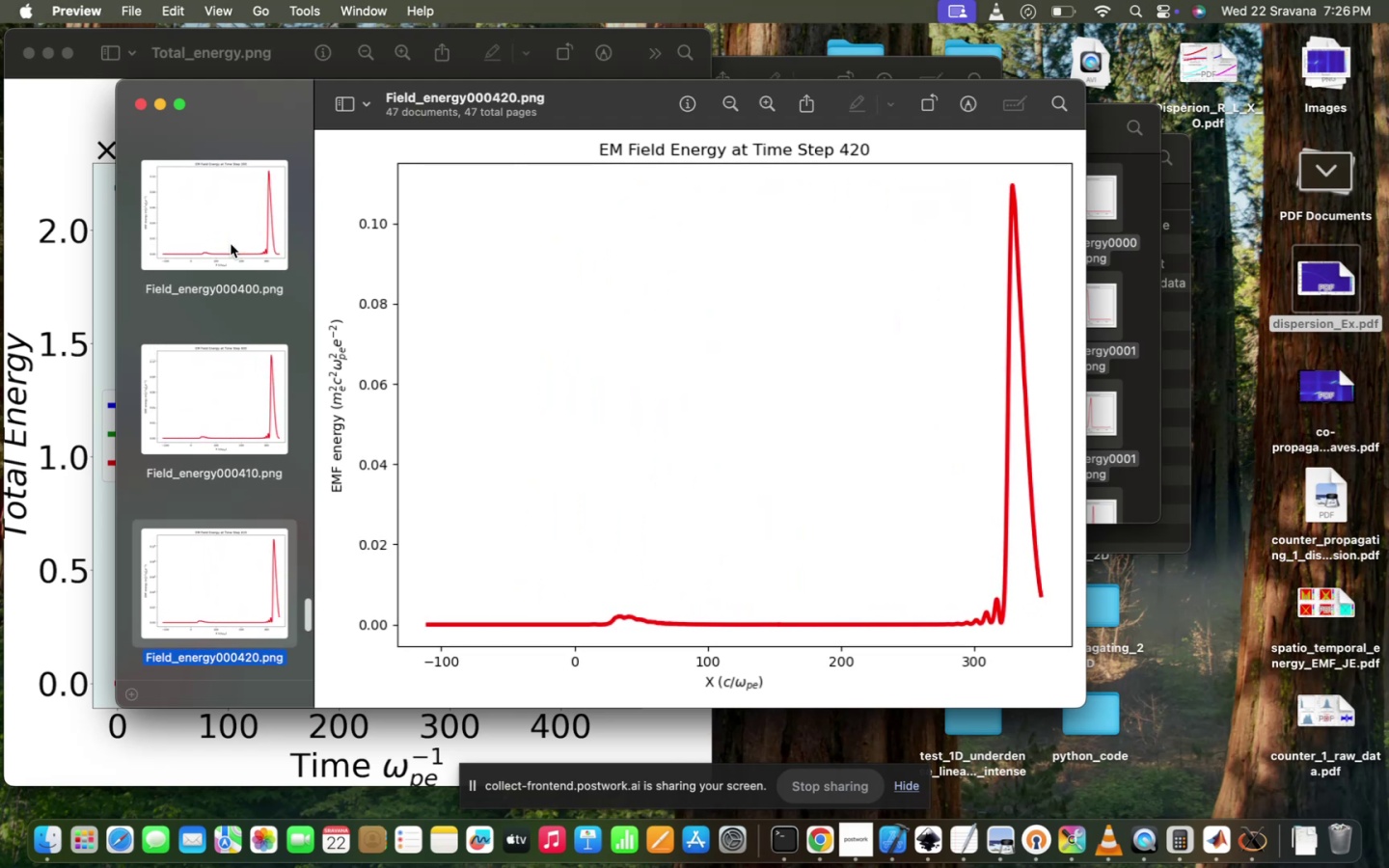 
key(Shift+ShiftRight)
 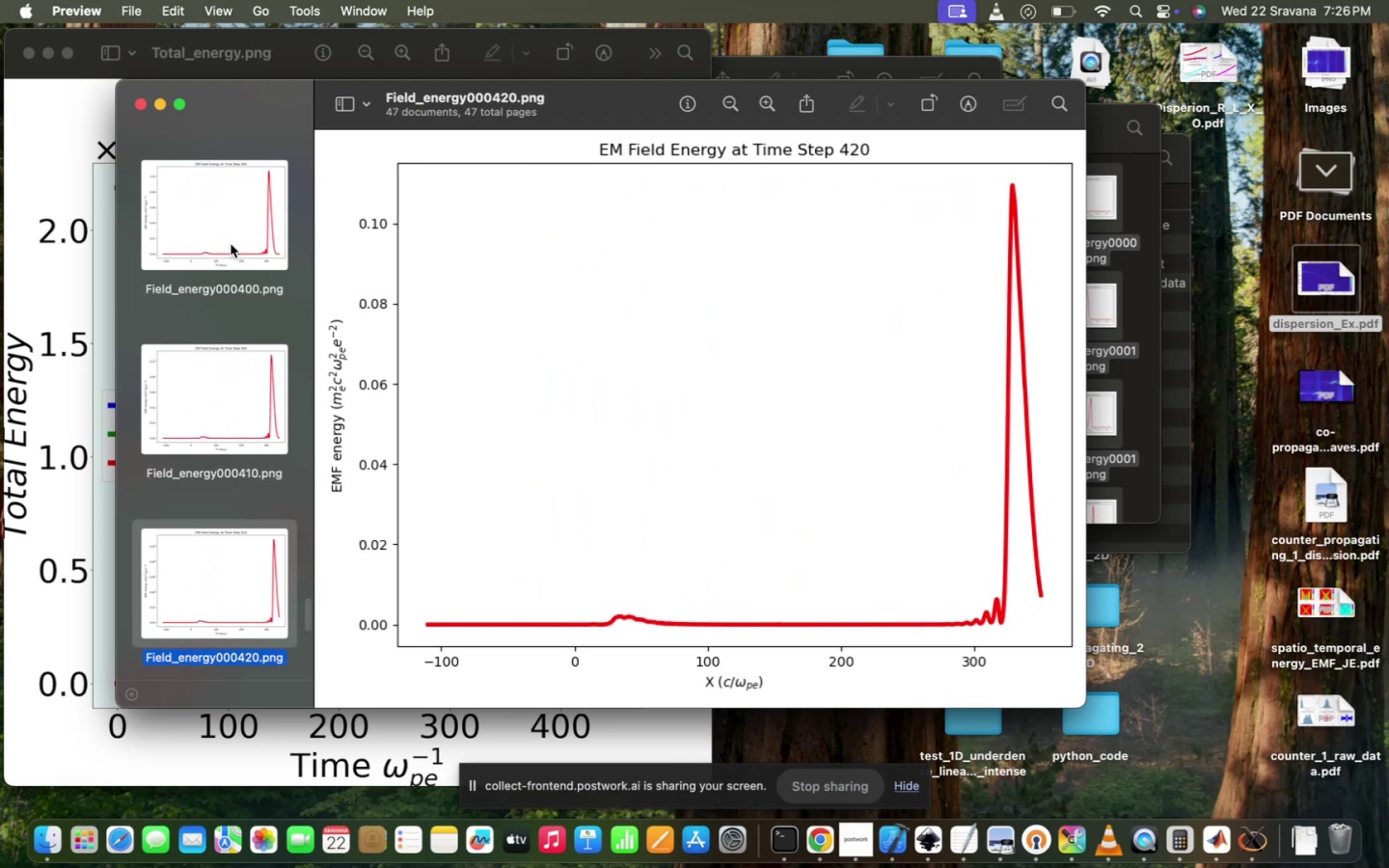 
key(ArrowUp)
 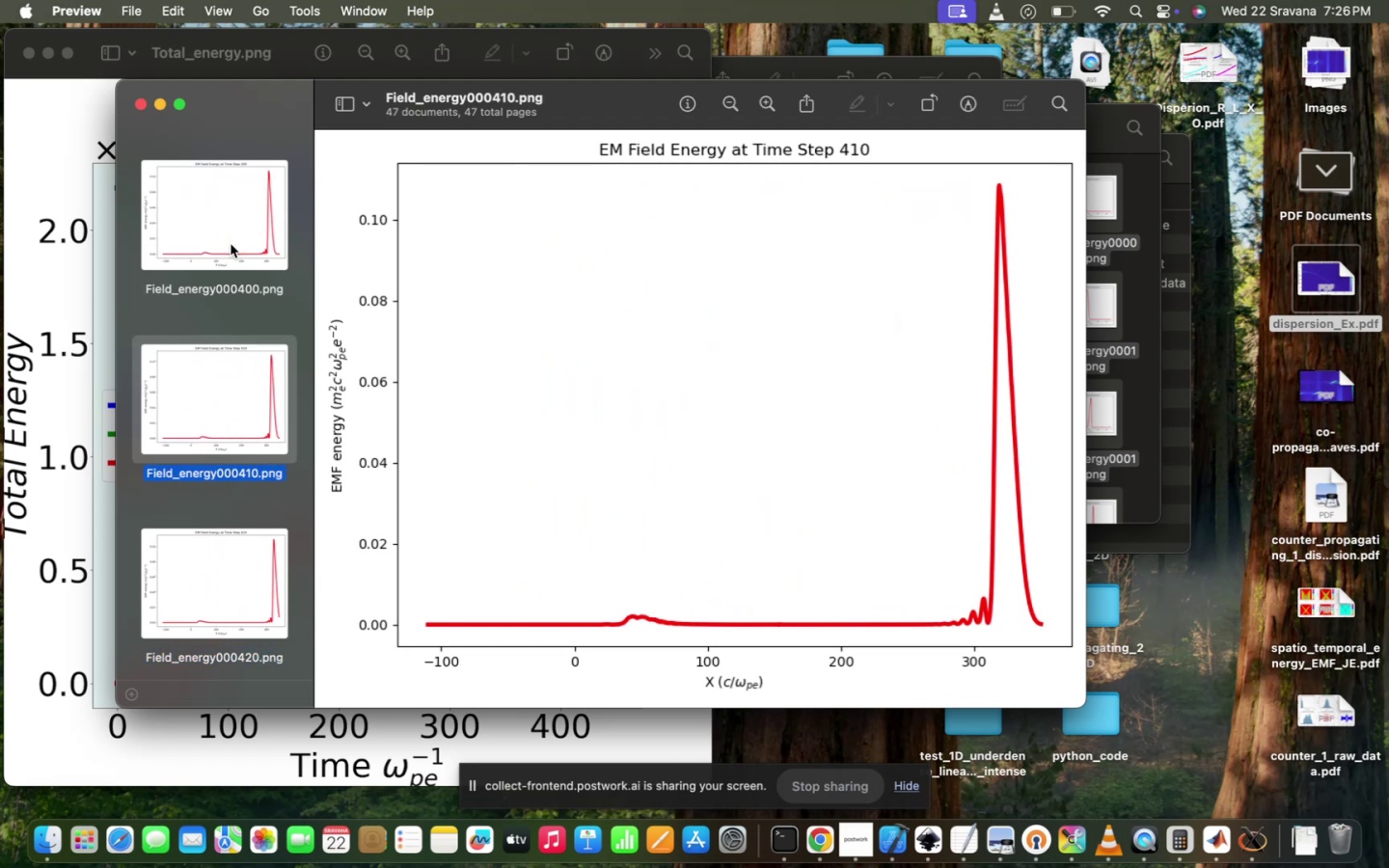 
key(ArrowUp)
 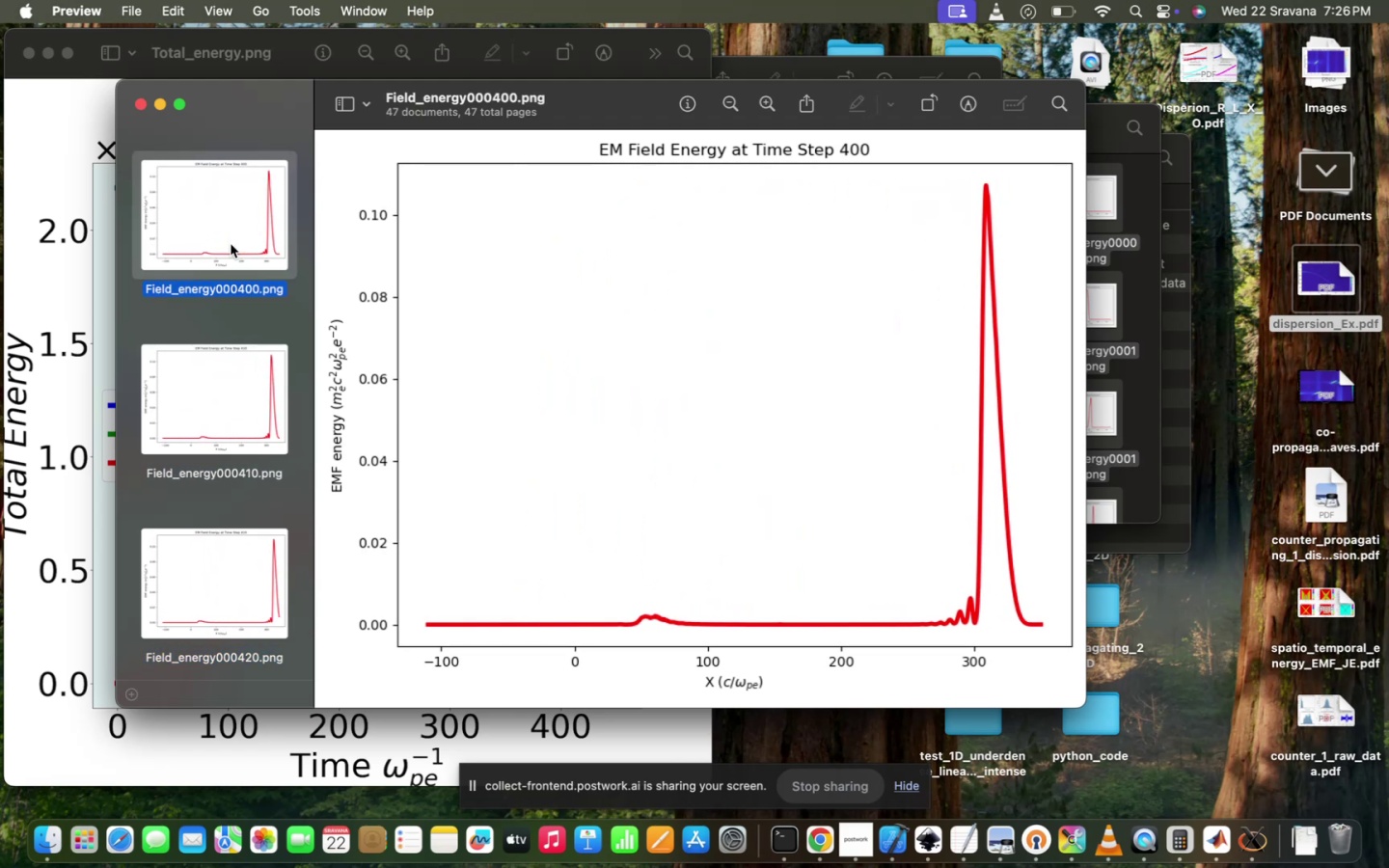 
key(ArrowUp)
 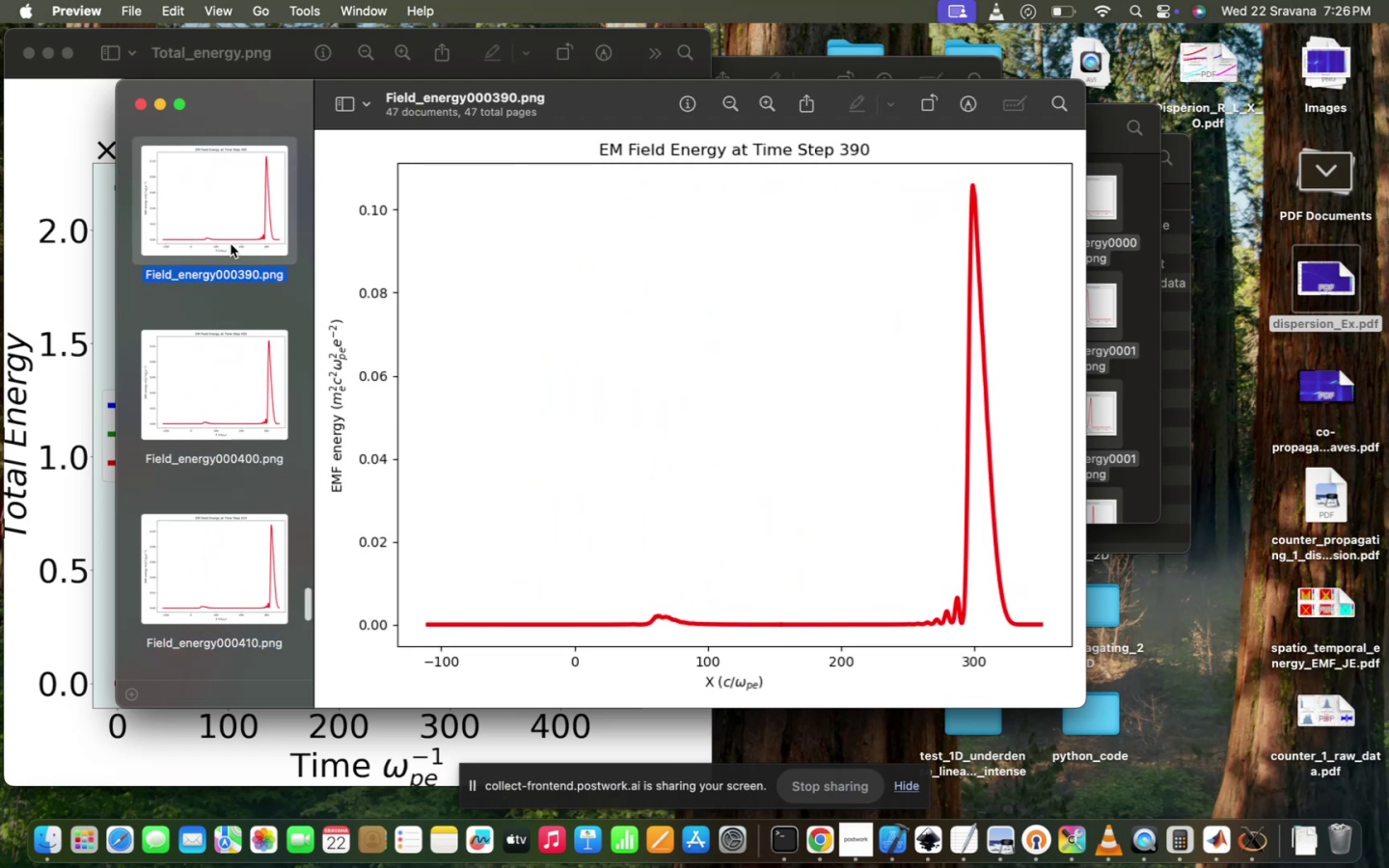 
key(ArrowUp)
 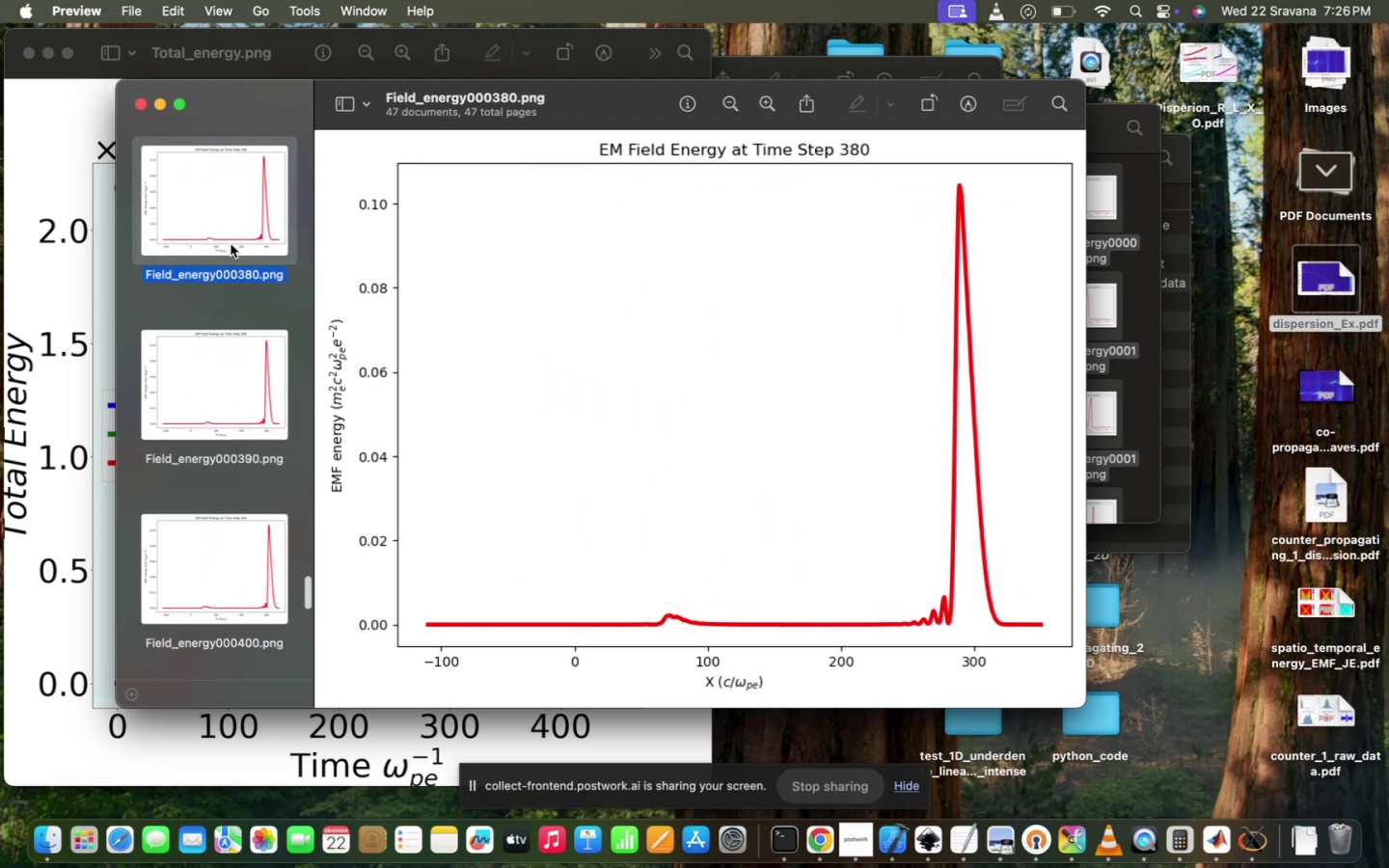 
key(ArrowUp)
 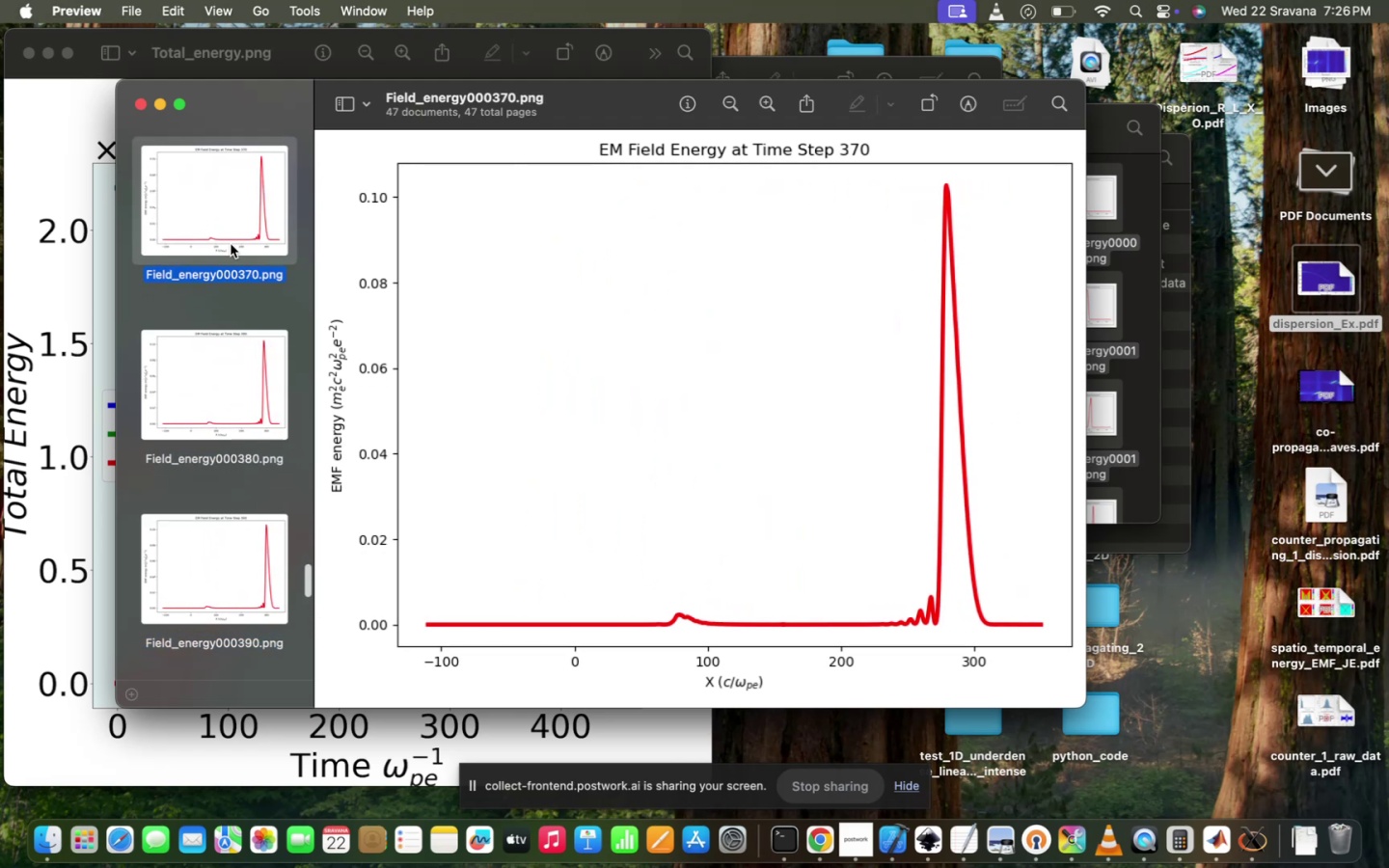 
hold_key(key=ArrowUp, duration=0.39)
 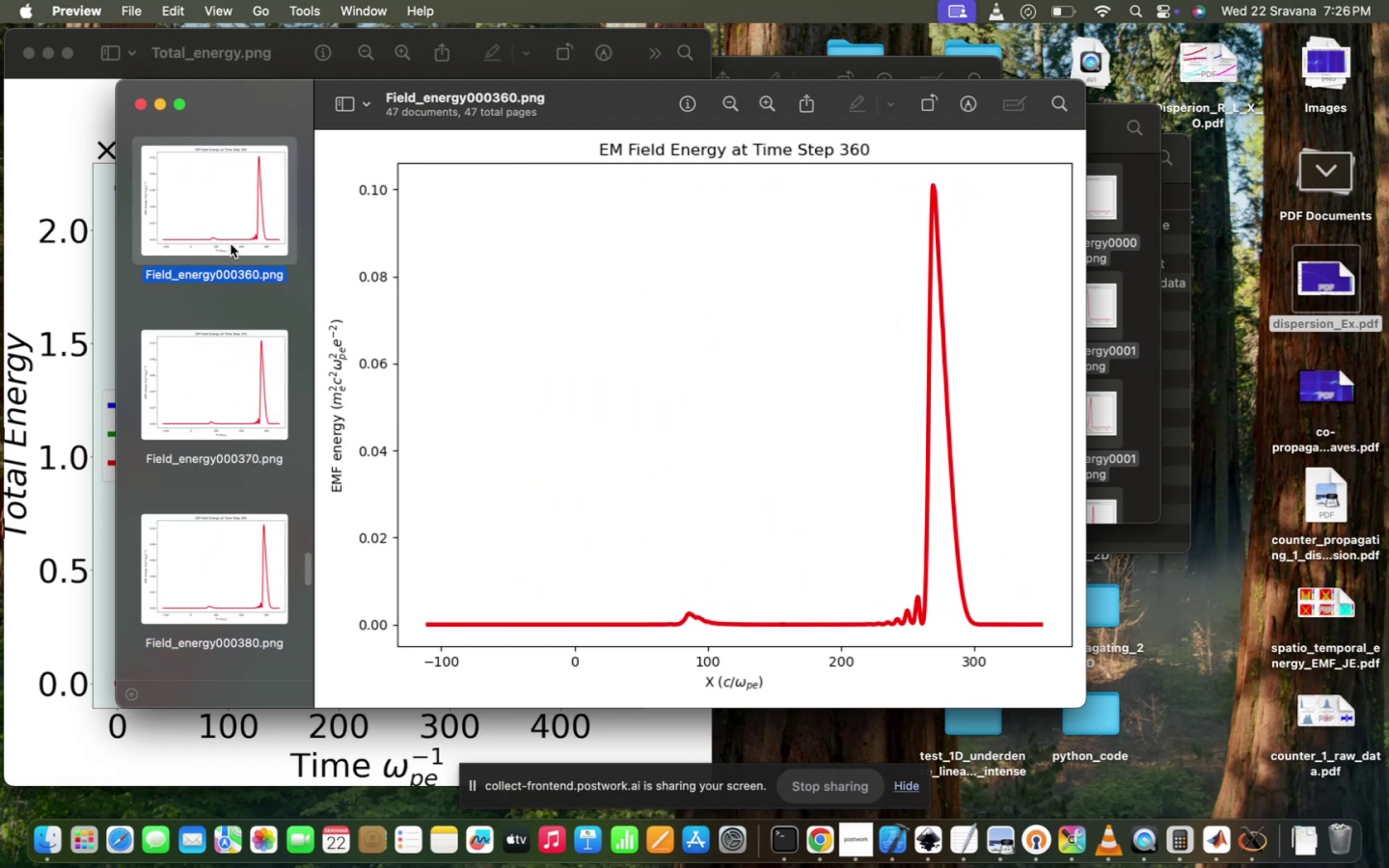 
hold_key(key=ArrowUp, duration=0.42)
 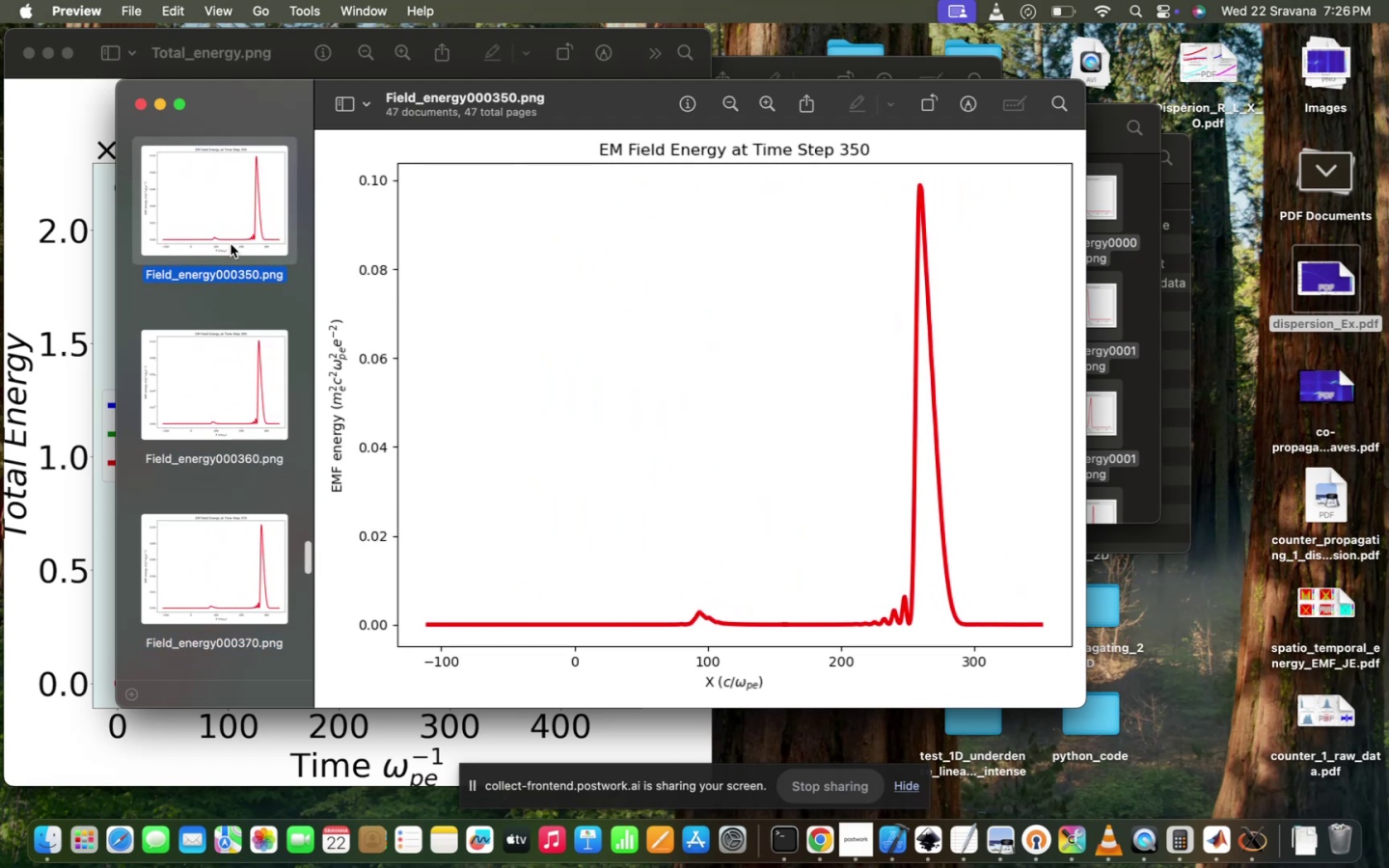 
key(ArrowUp)
 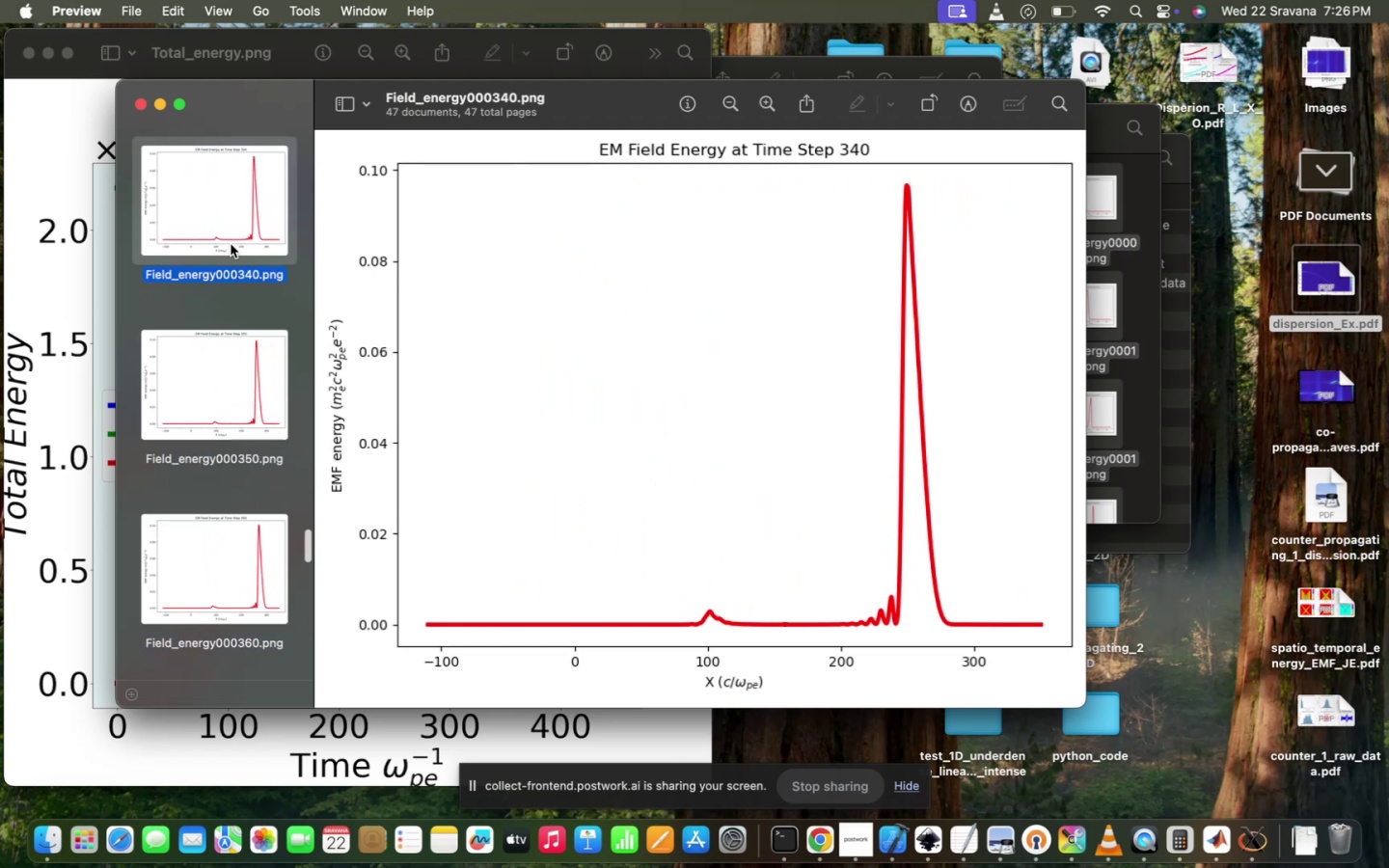 
hold_key(key=ArrowDown, duration=0.68)
 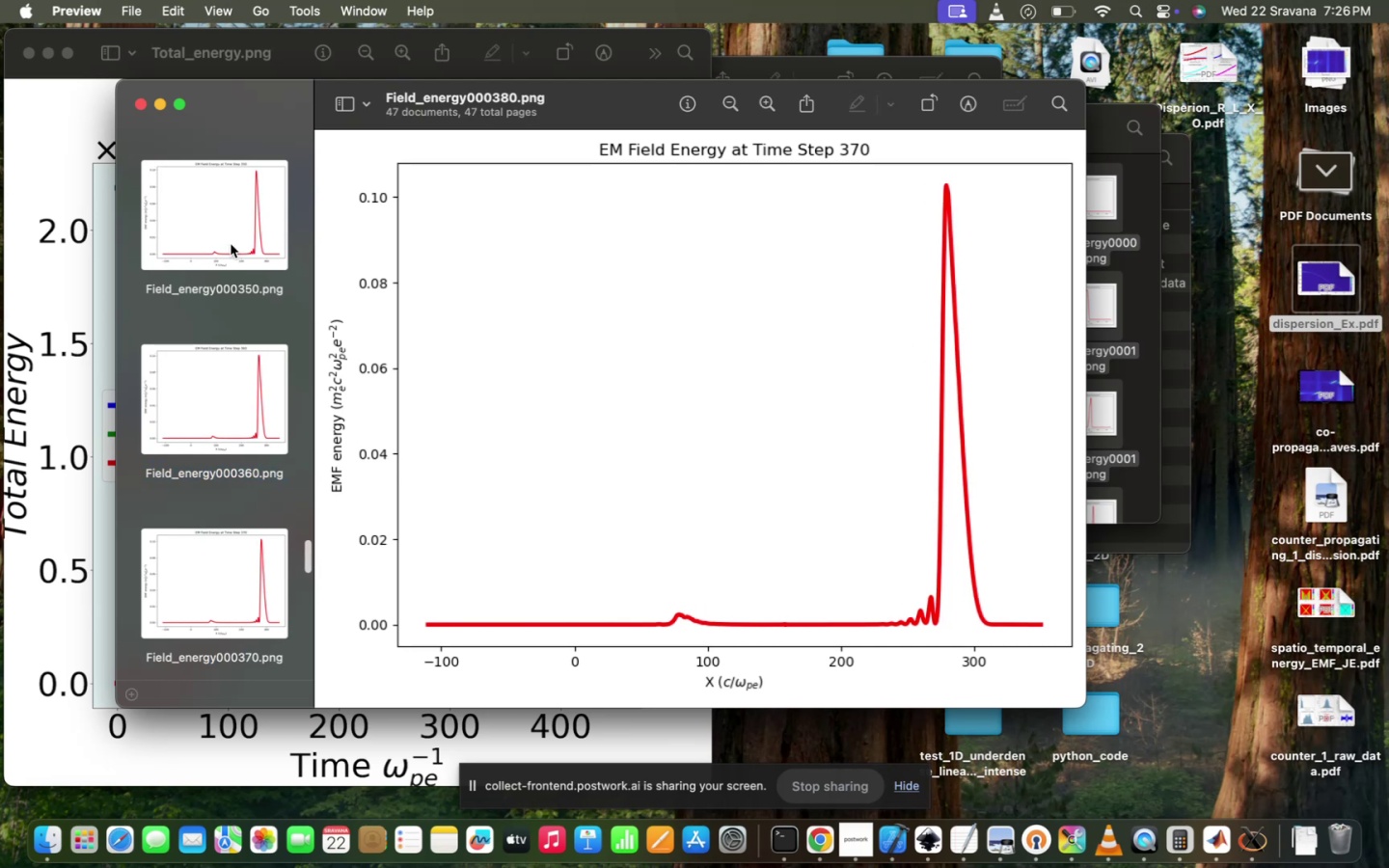 
key(ArrowDown)
 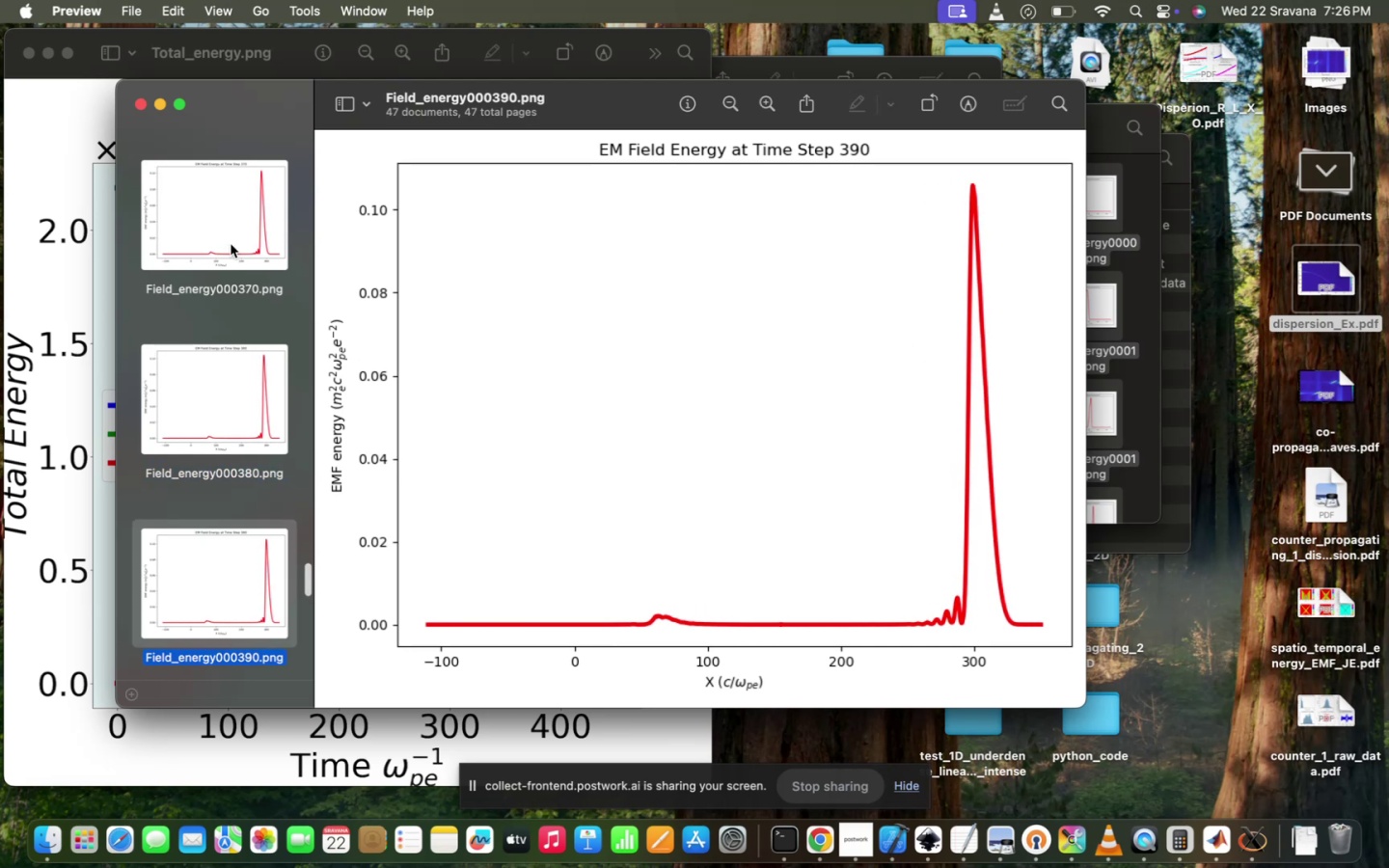 
key(ArrowDown)
 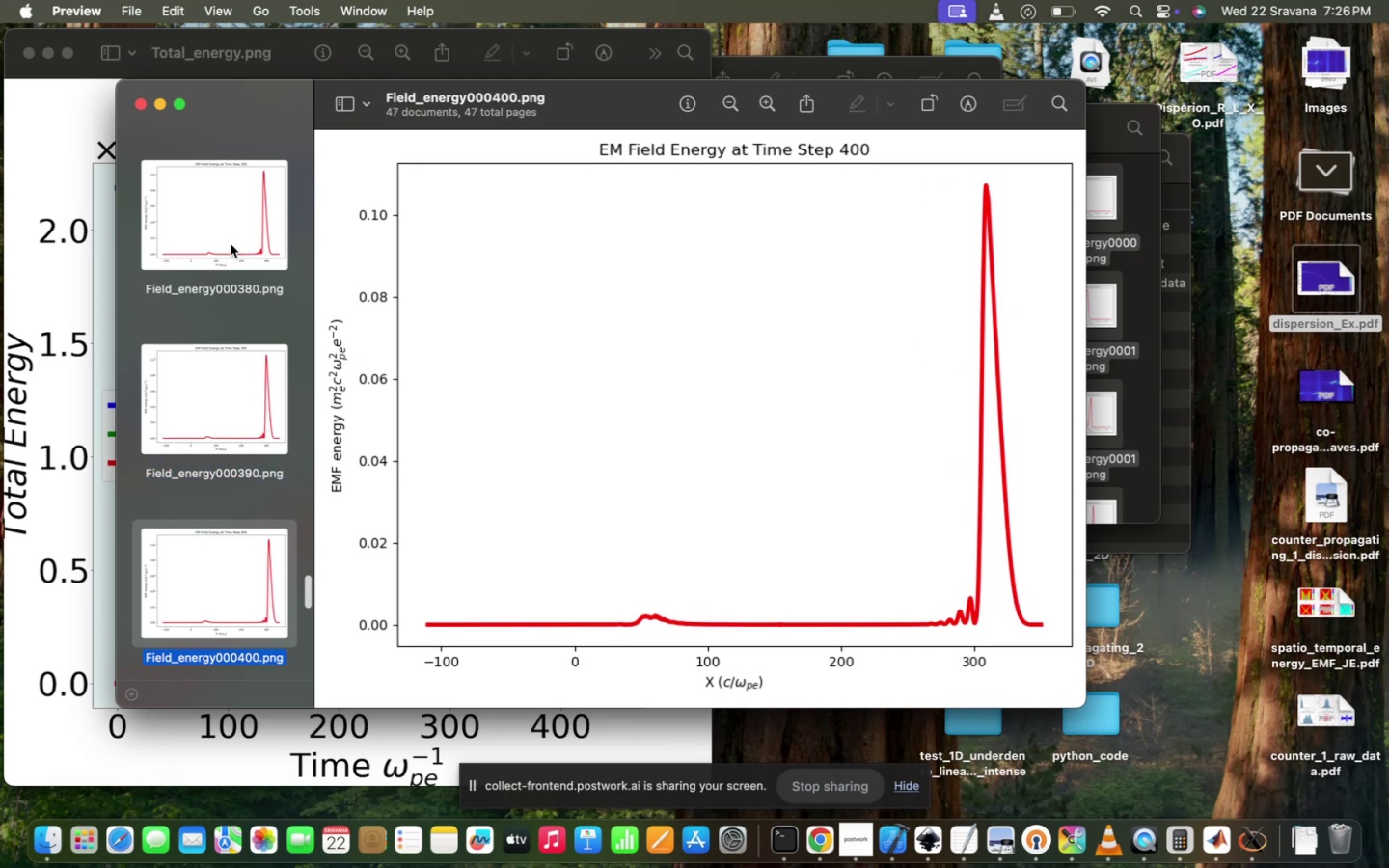 
key(ArrowUp)
 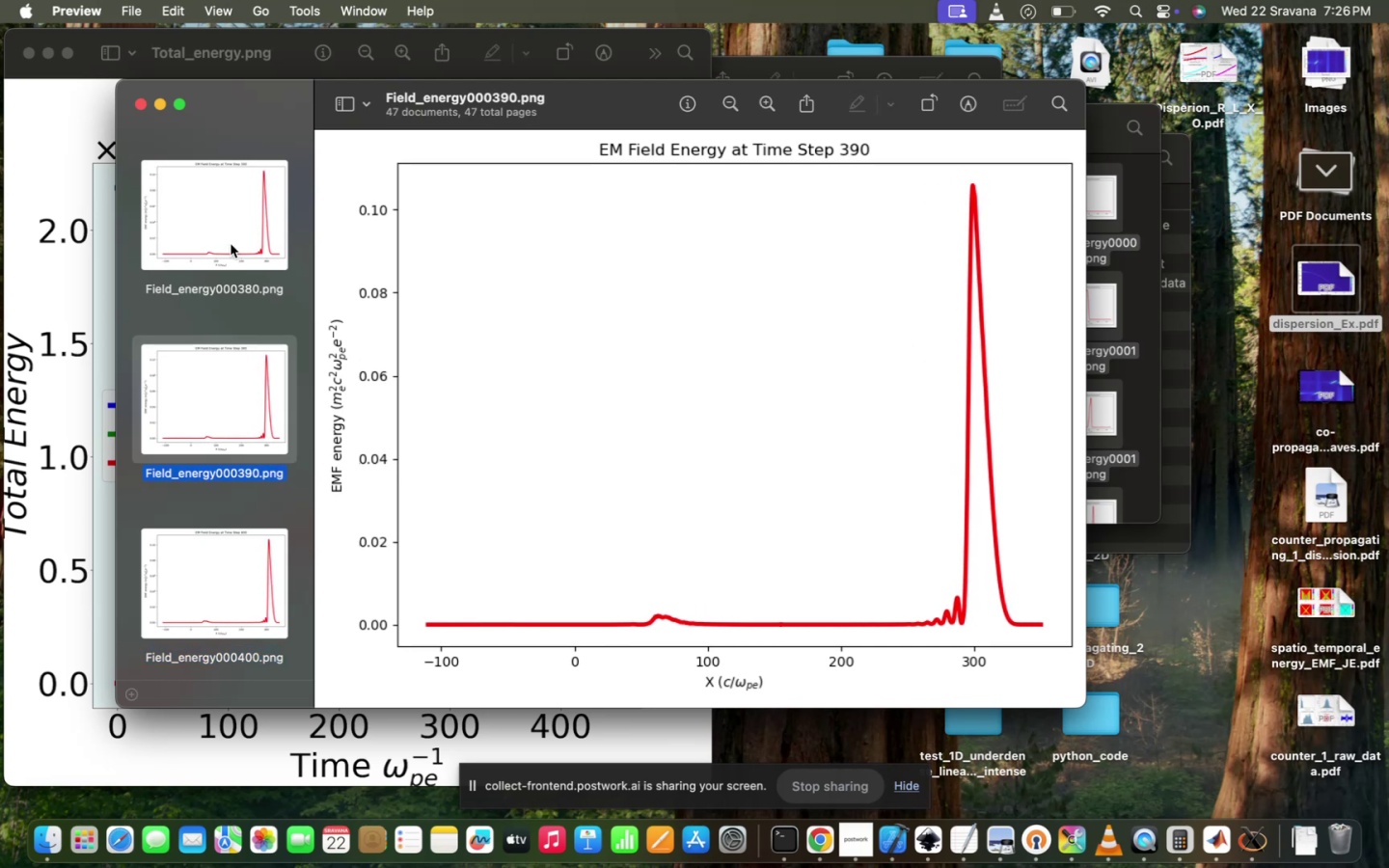 
key(ArrowUp)
 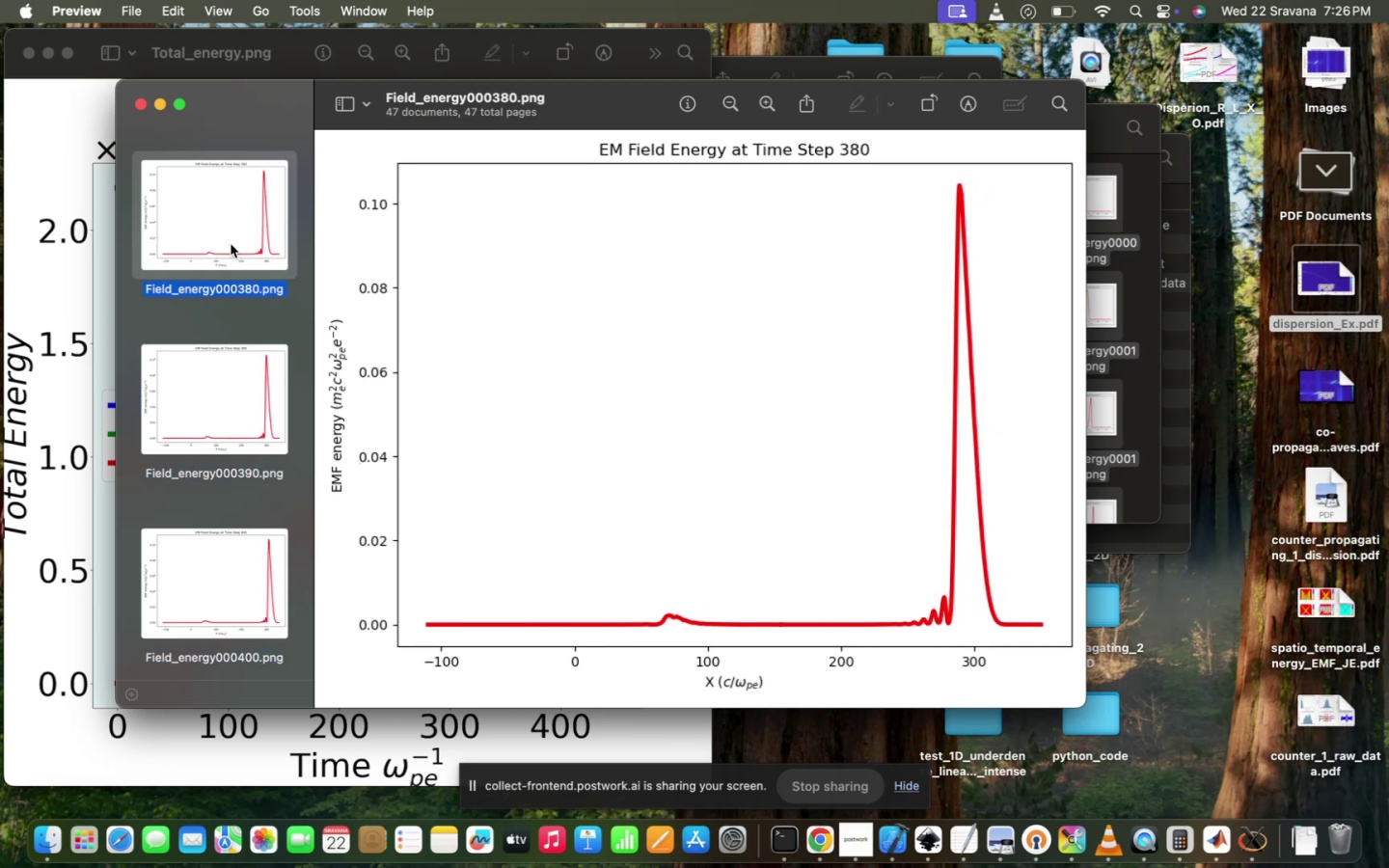 
key(ArrowDown)
 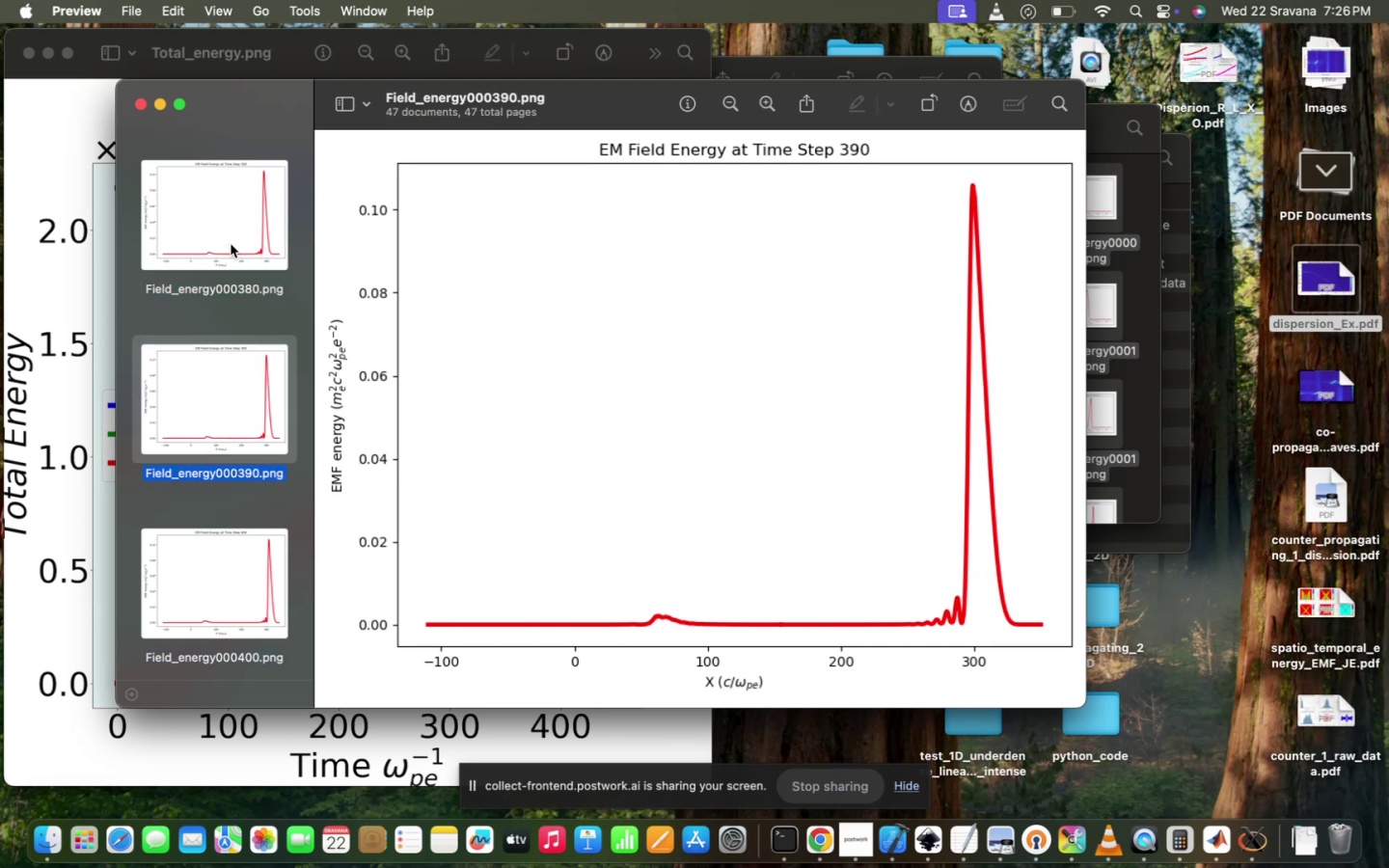 
key(ArrowDown)
 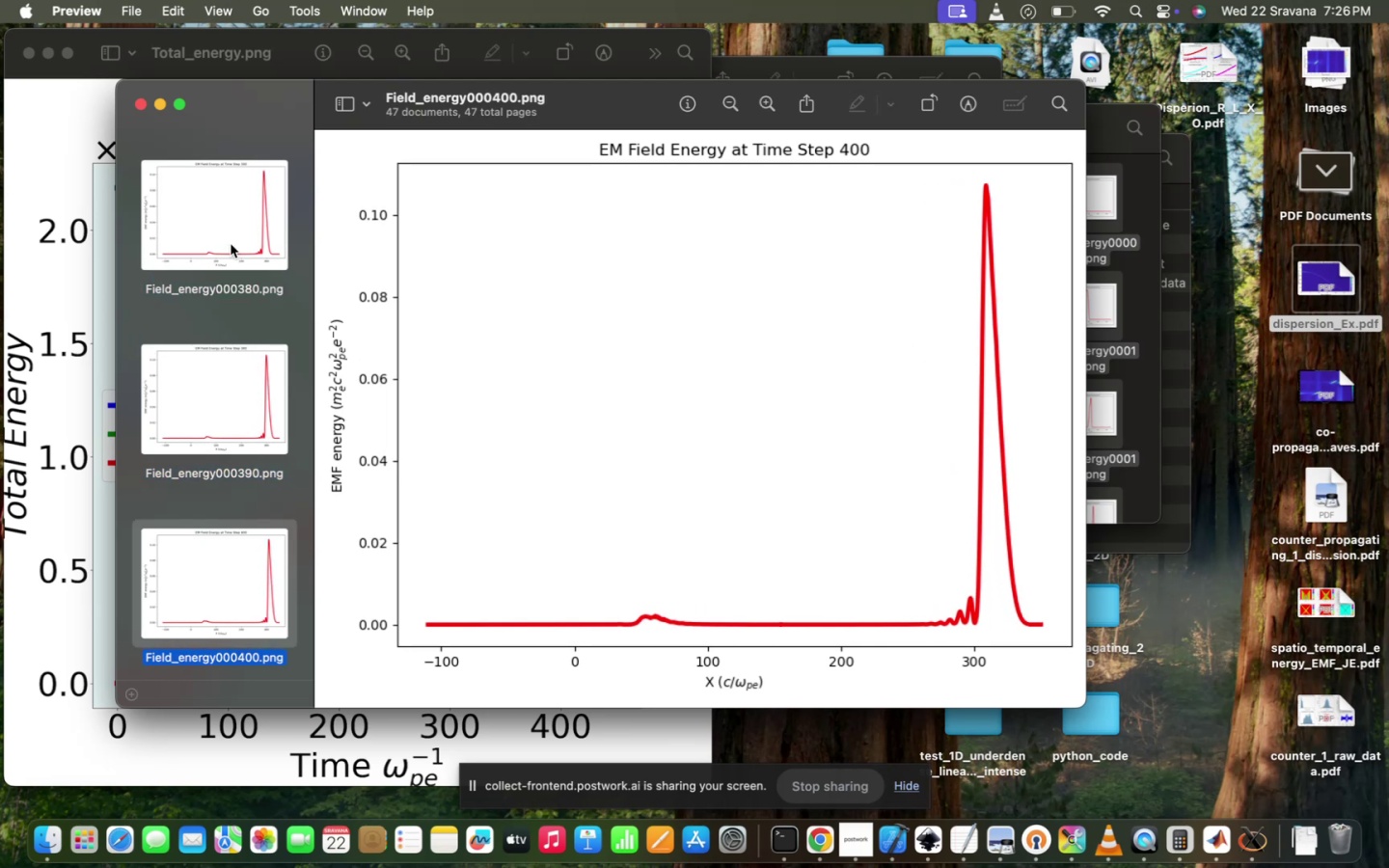 
key(ArrowDown)
 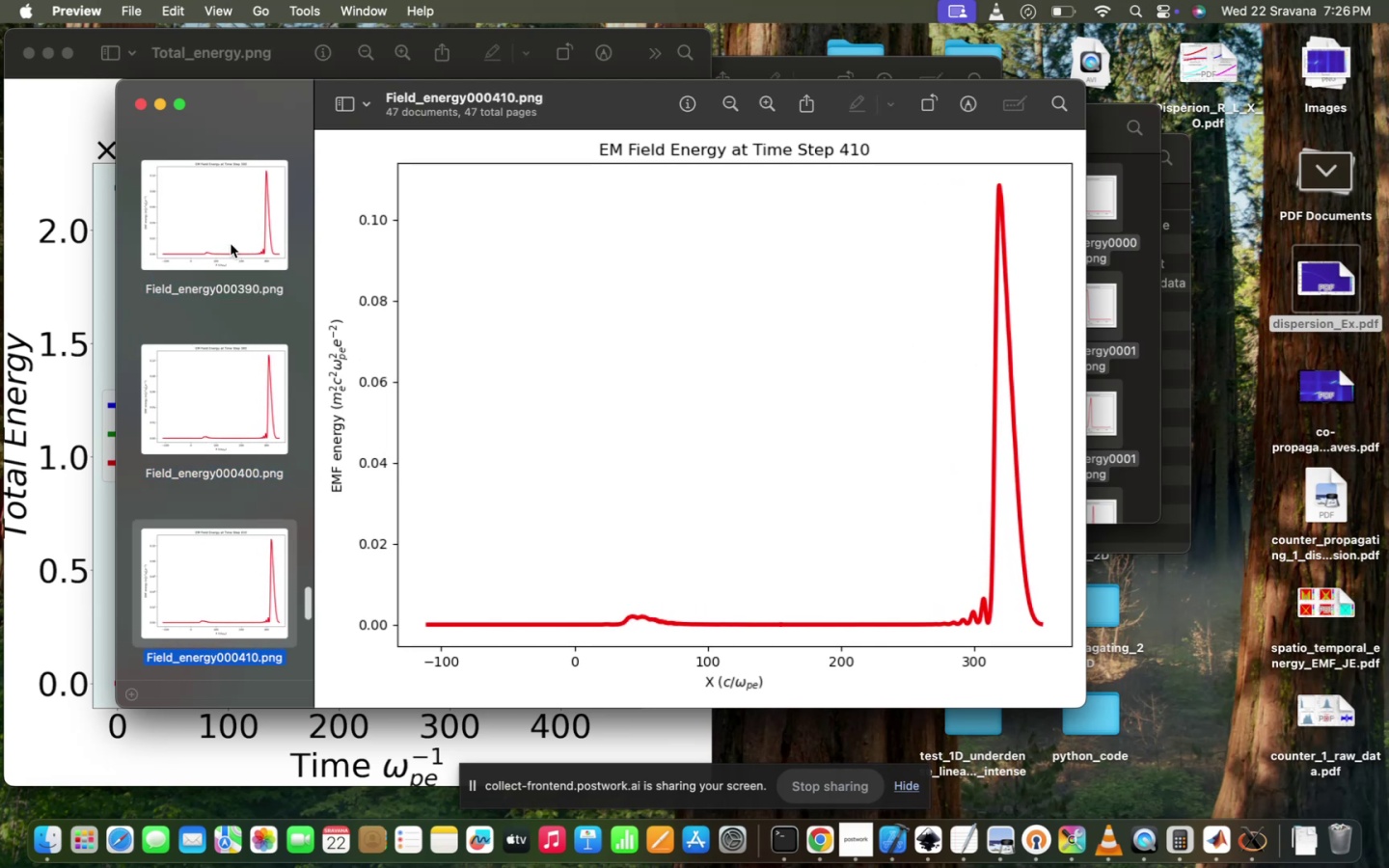 
key(ArrowDown)
 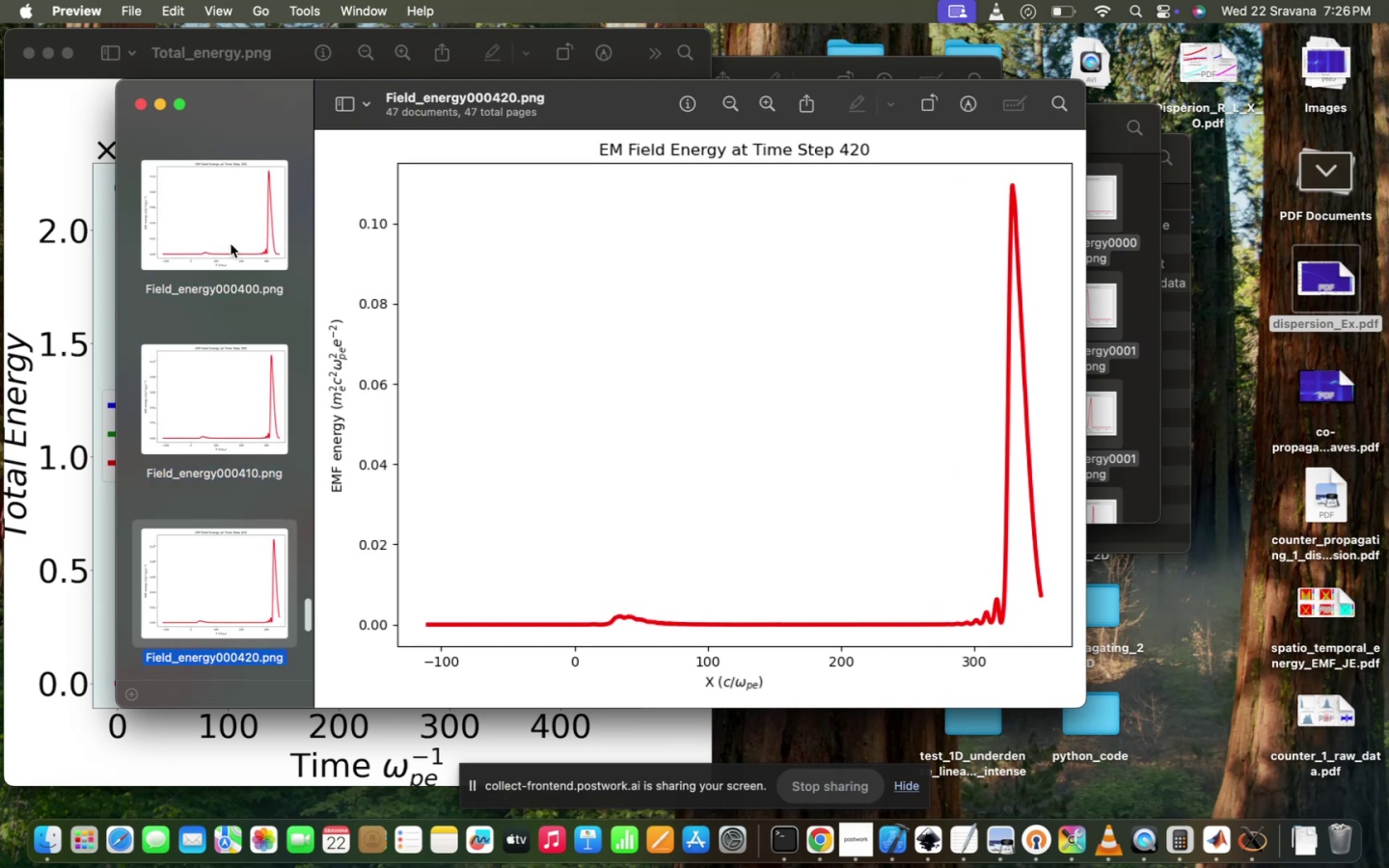 
key(ArrowDown)
 